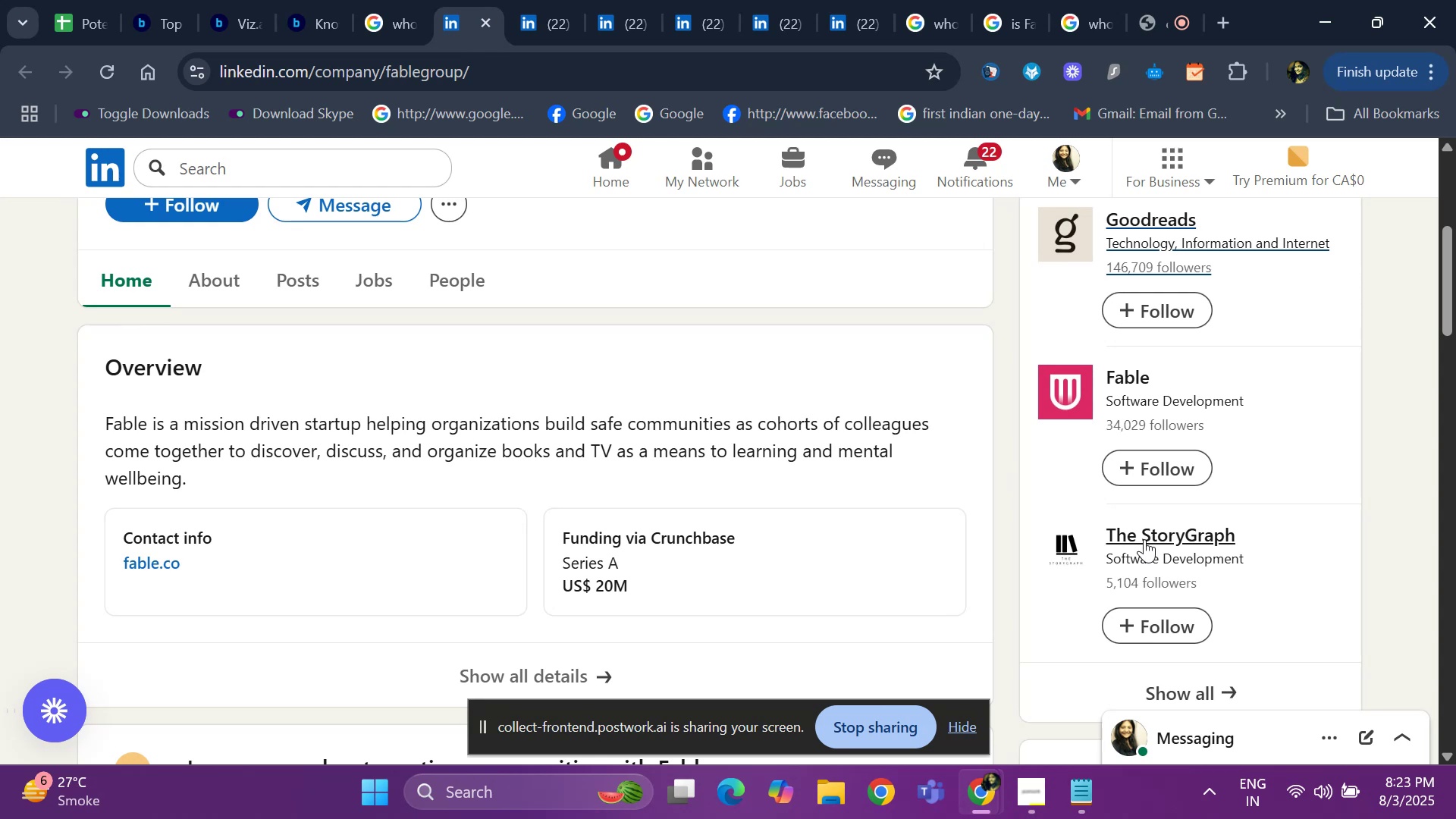 
right_click([1144, 539])
 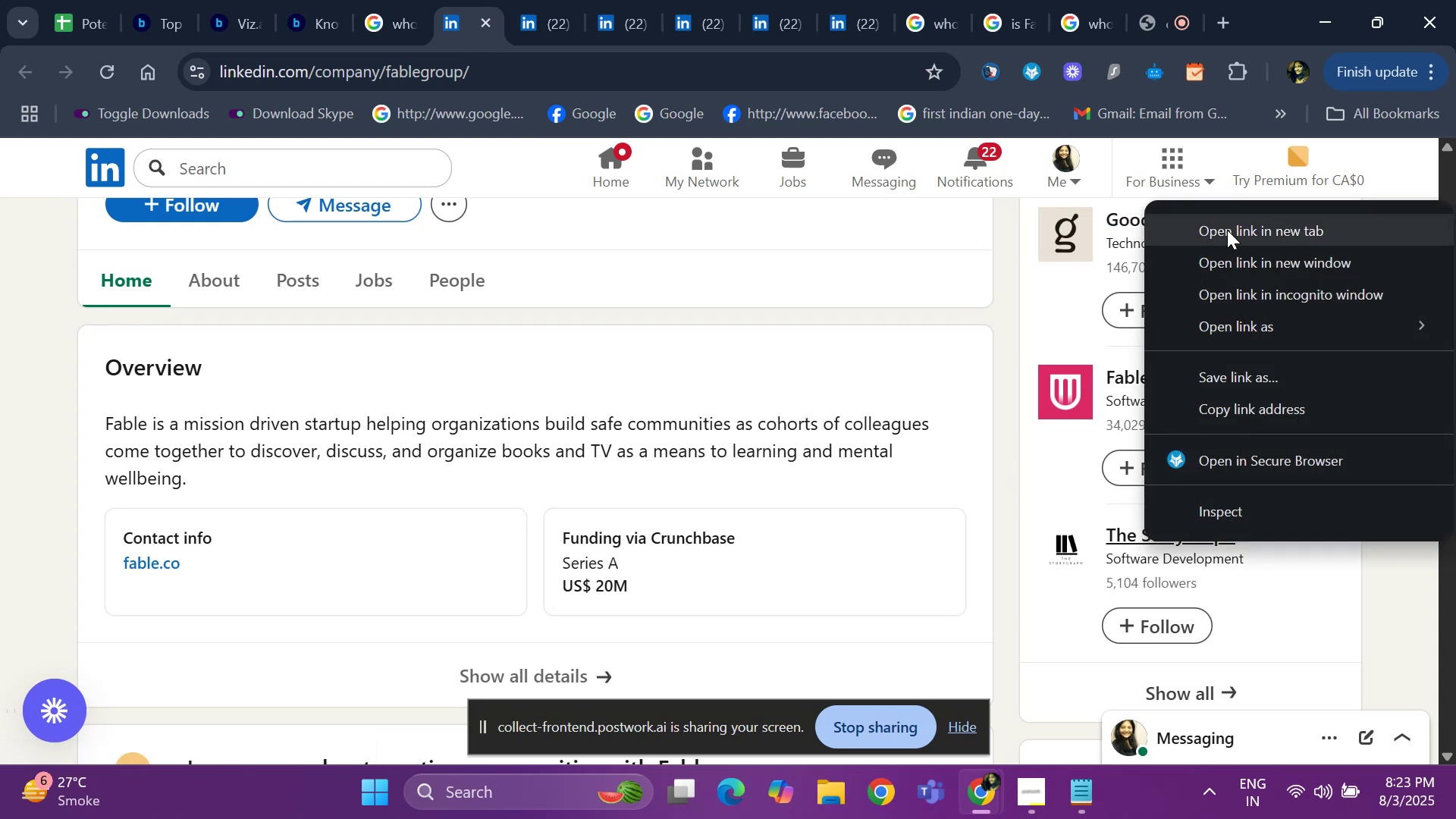 
left_click([1227, 232])
 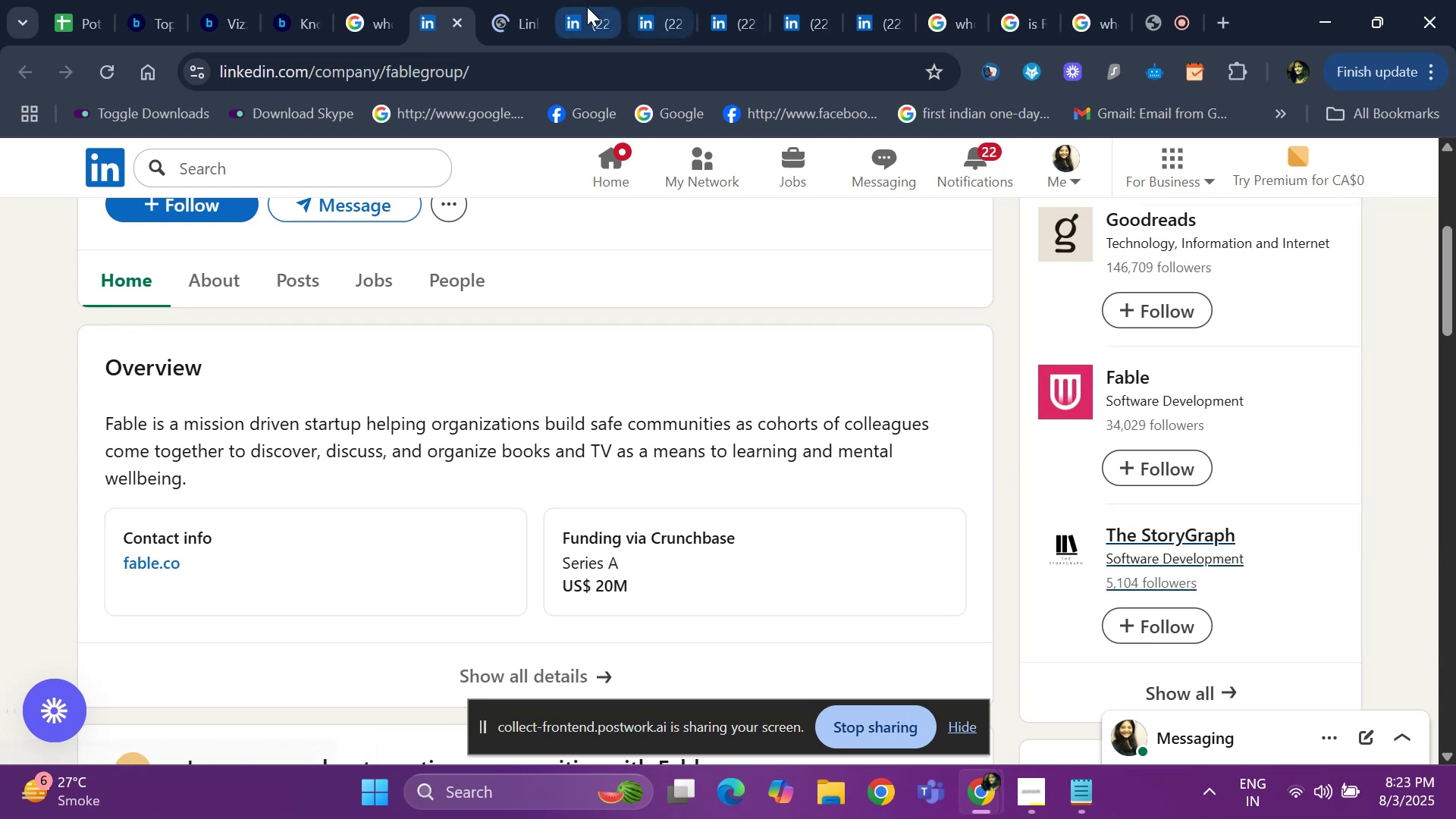 
left_click([587, 7])
 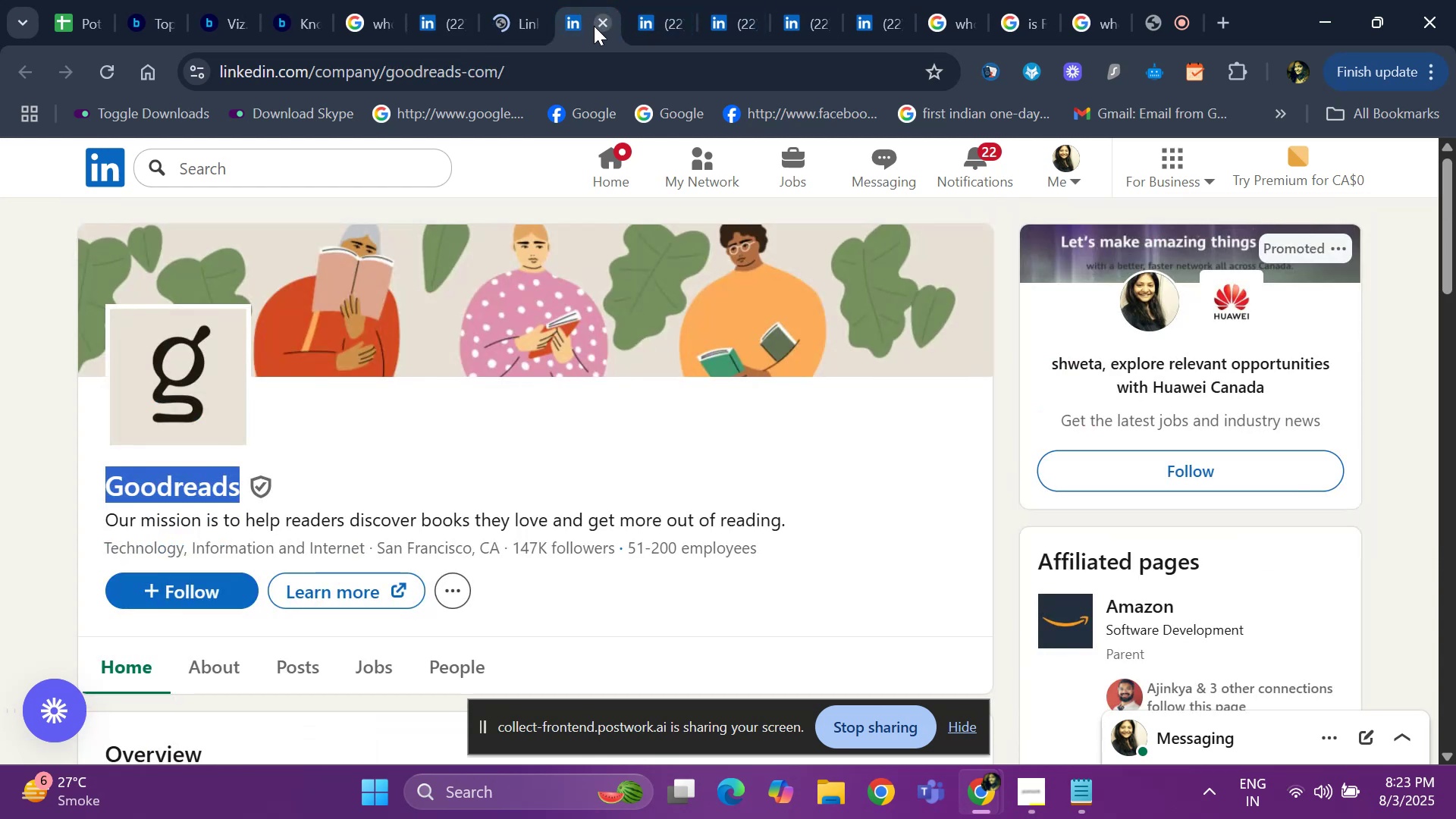 
left_click([594, 26])
 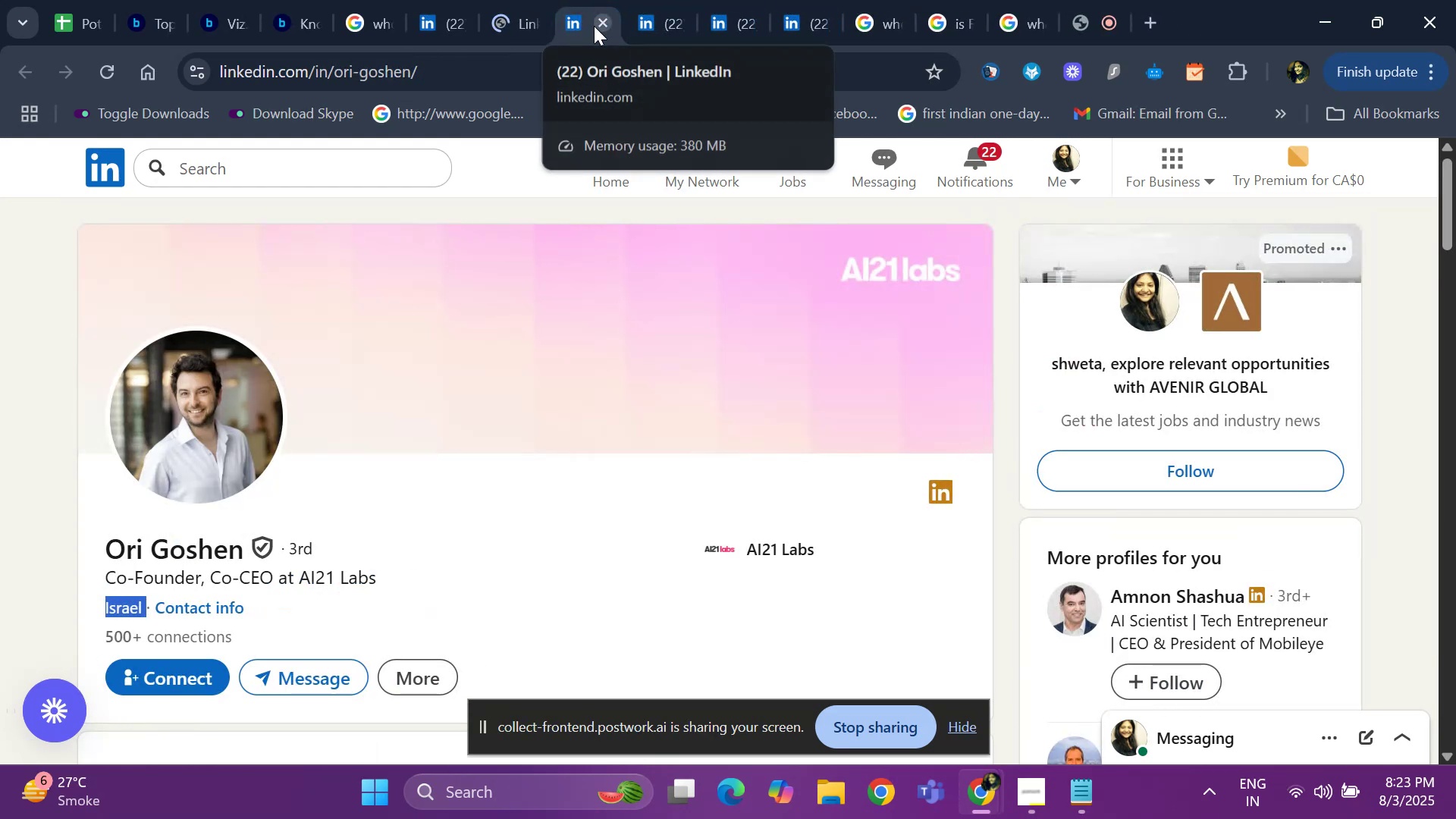 
left_click([594, 26])
 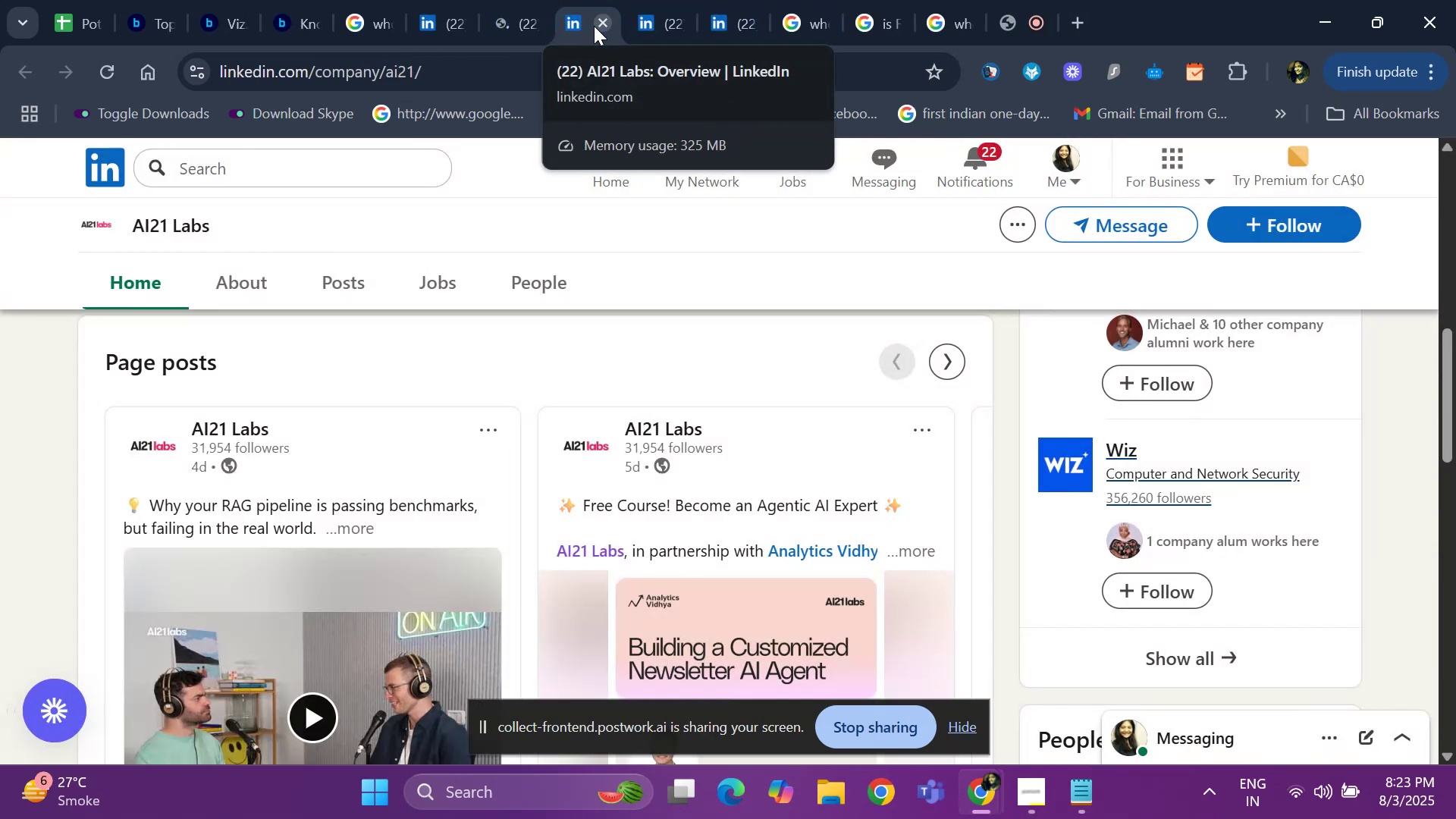 
left_click([594, 26])
 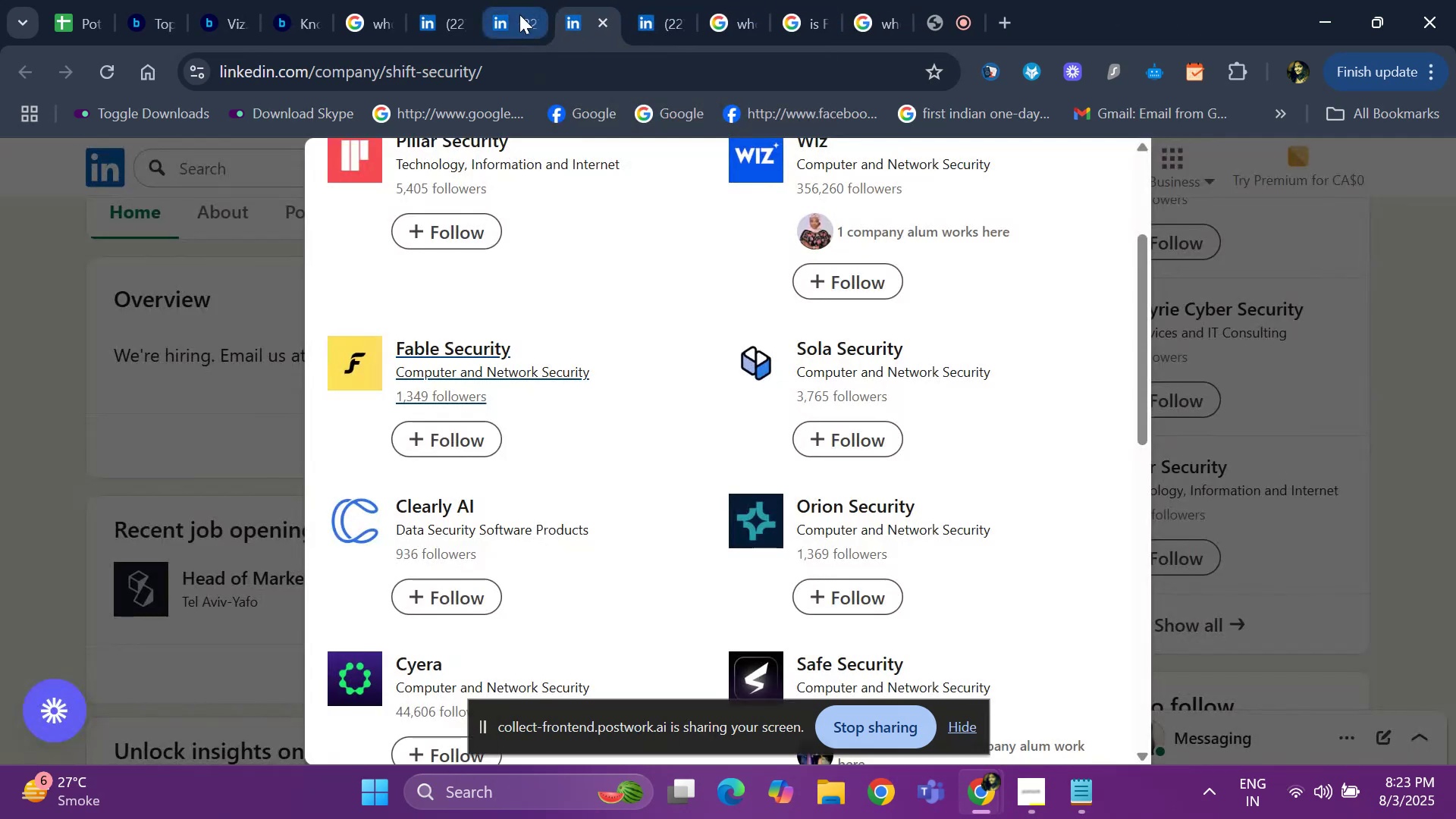 
left_click([519, 14])
 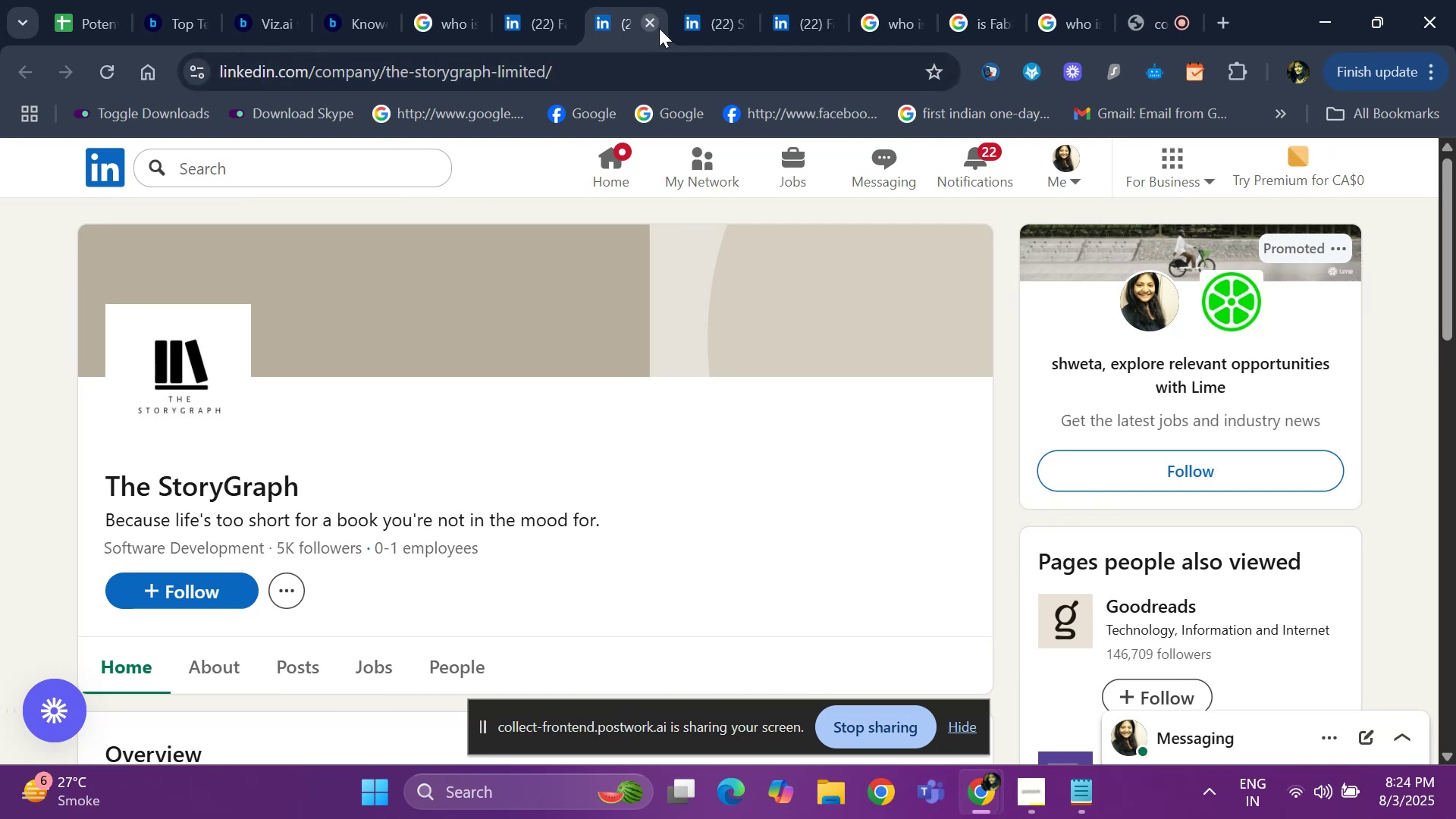 
left_click([649, 26])
 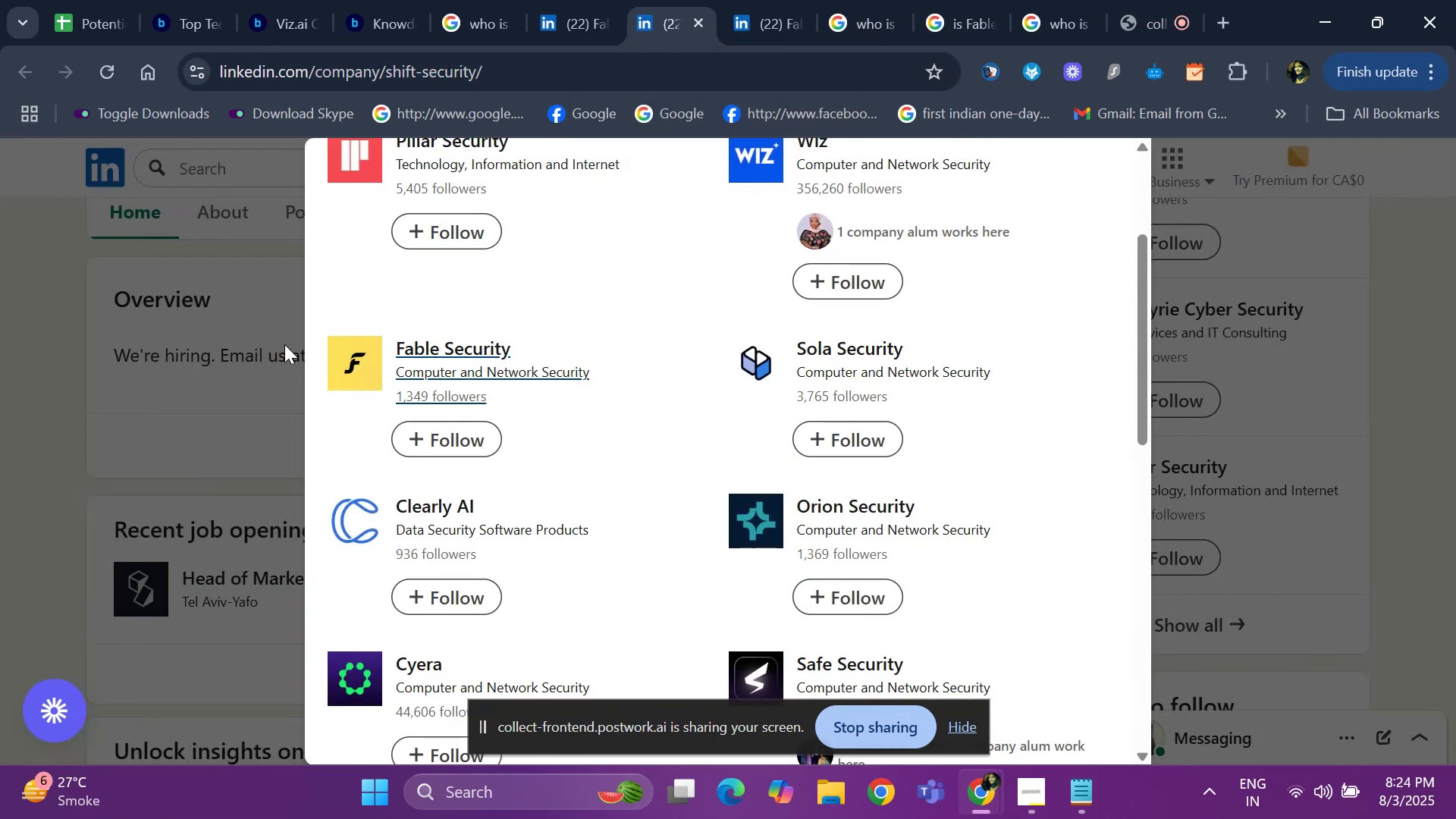 
key(ArrowDown)
 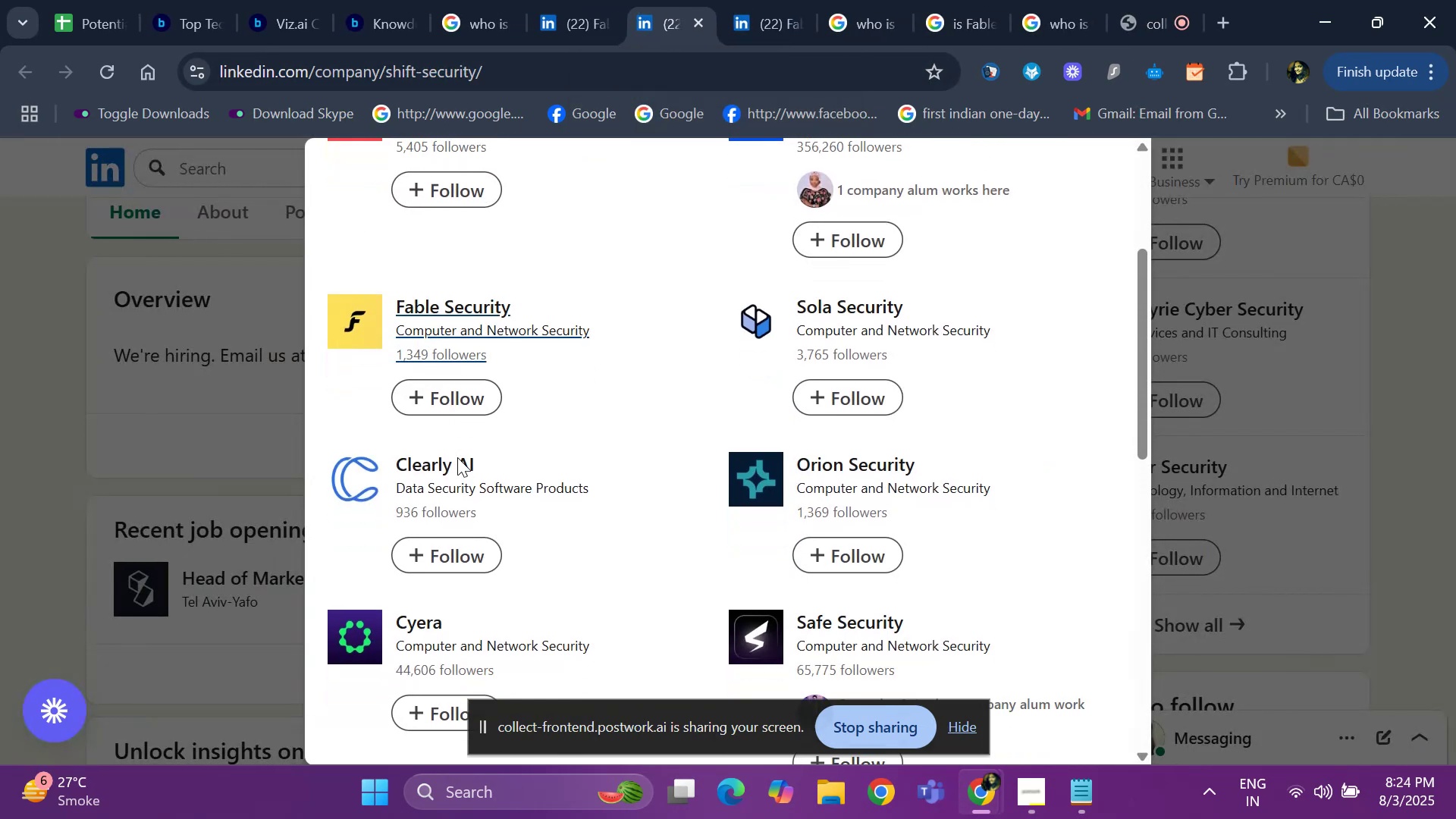 
key(ArrowDown)
 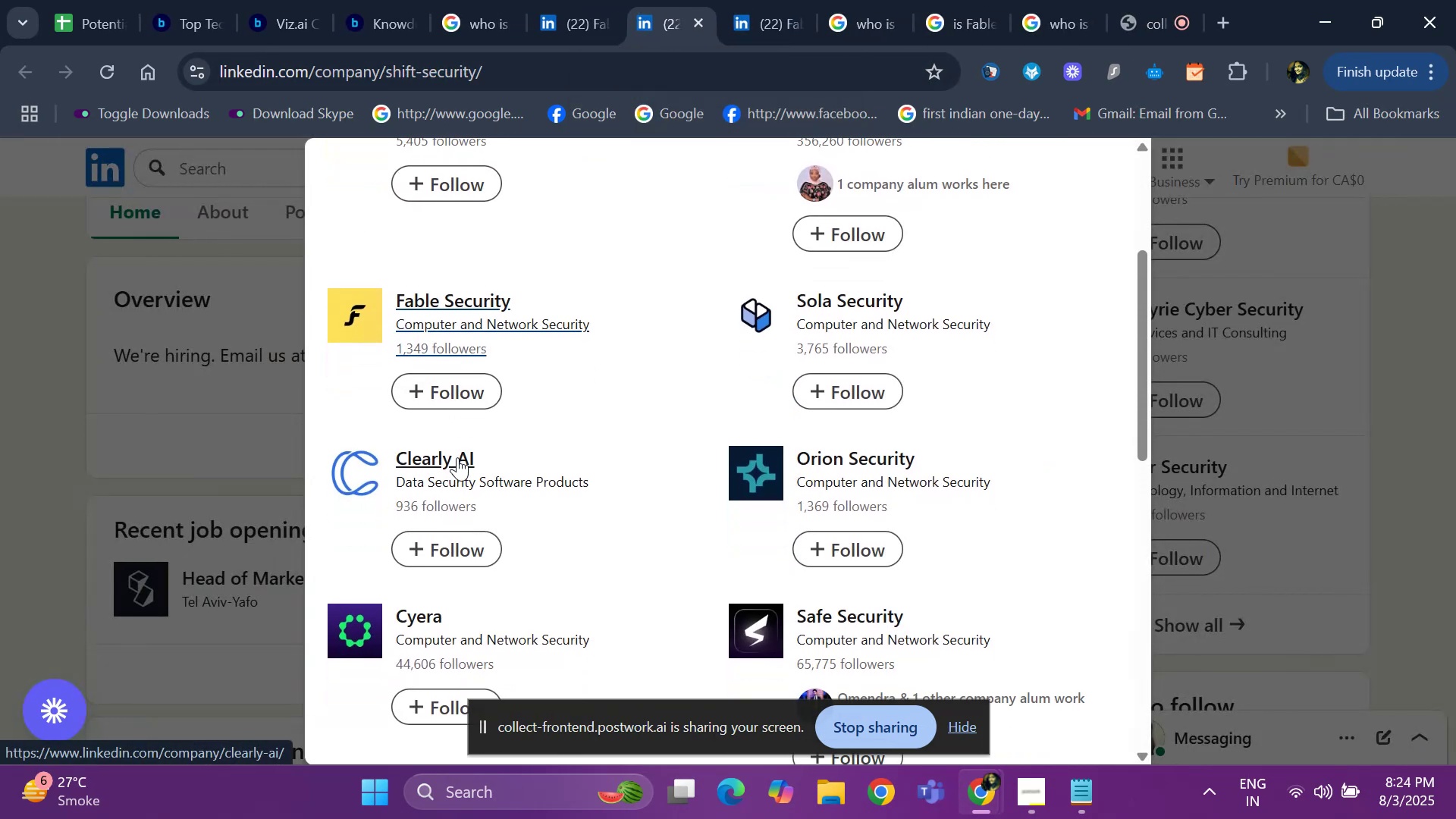 
key(ArrowDown)
 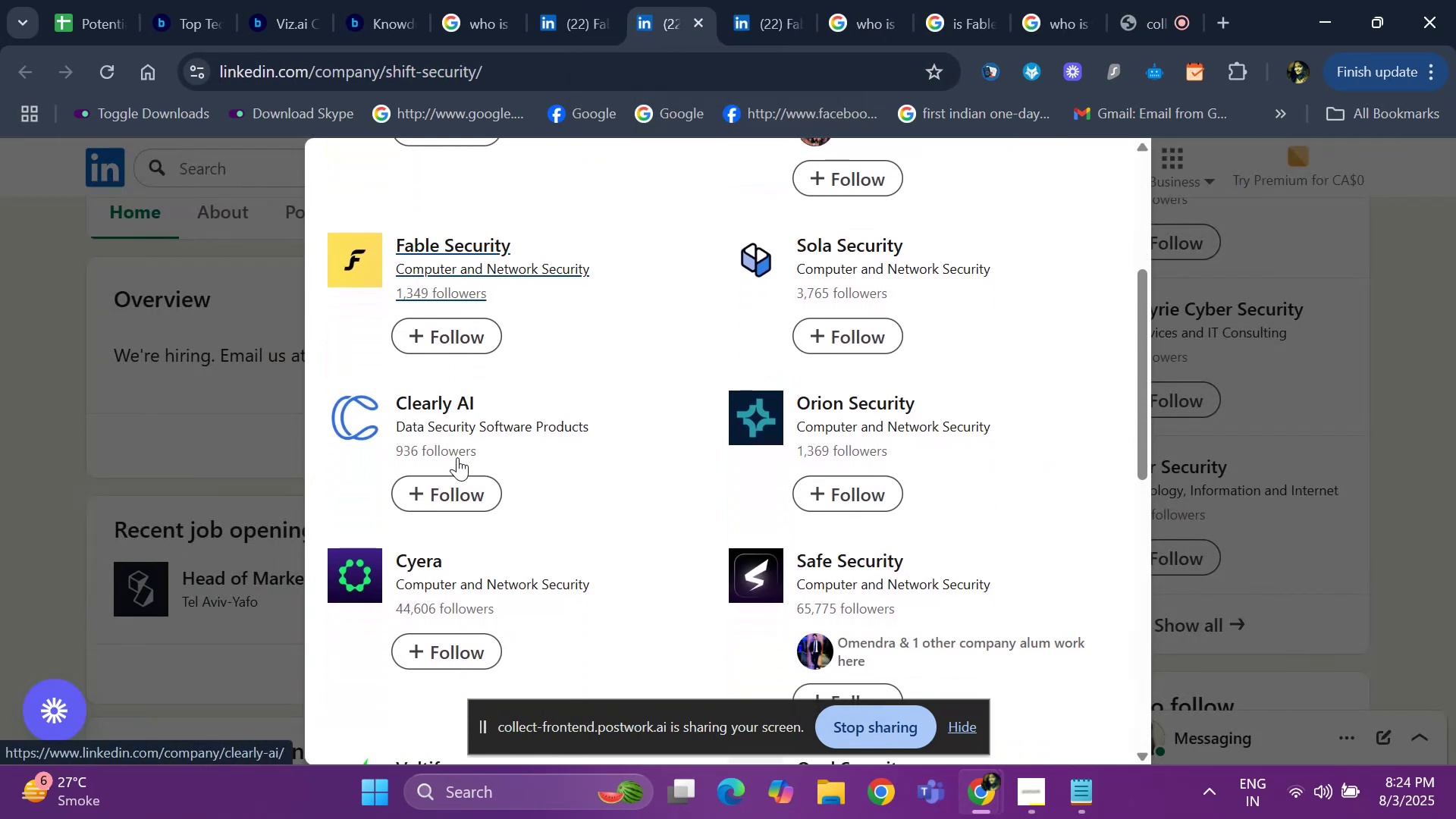 
key(ArrowDown)
 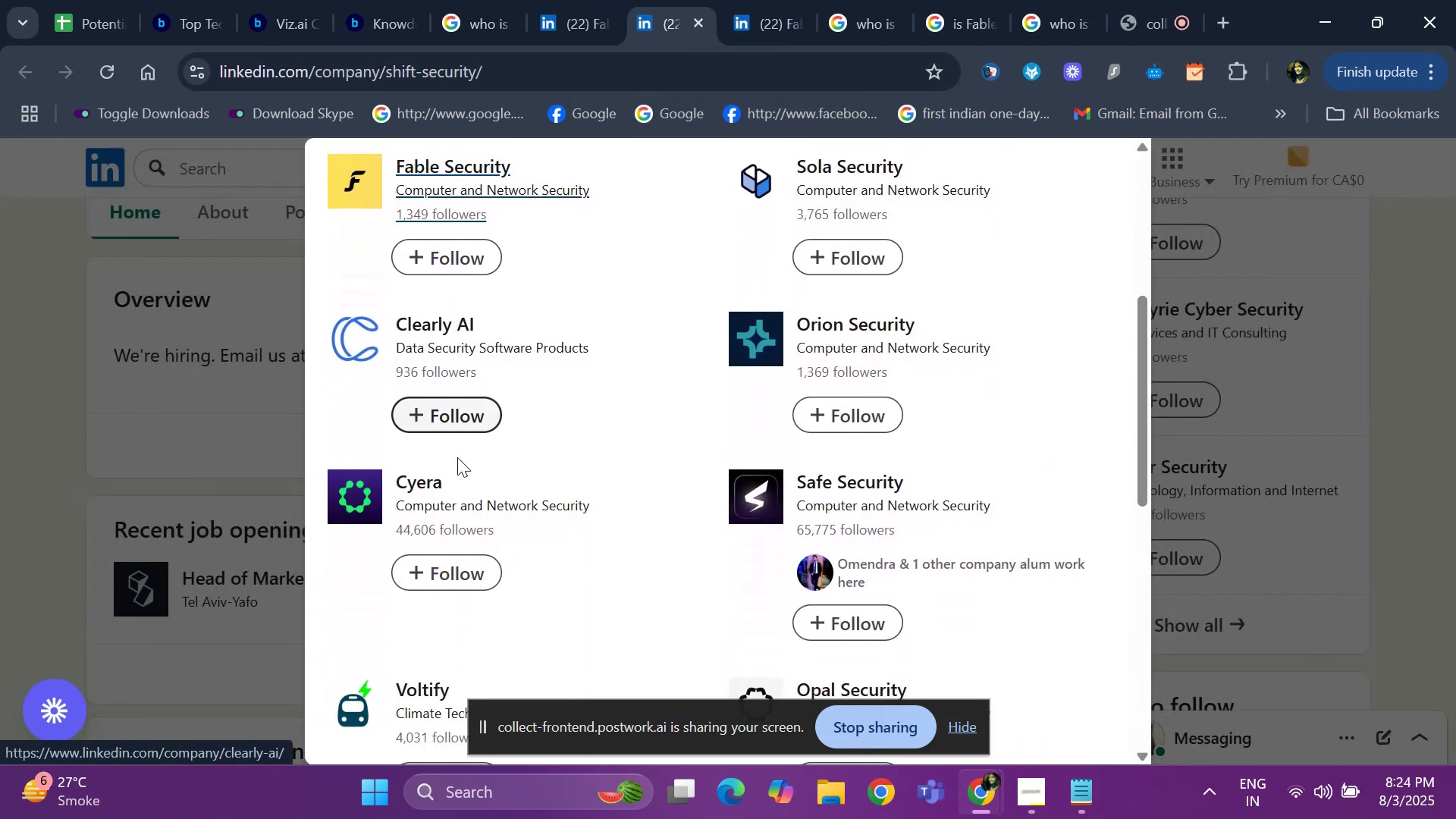 
key(ArrowDown)
 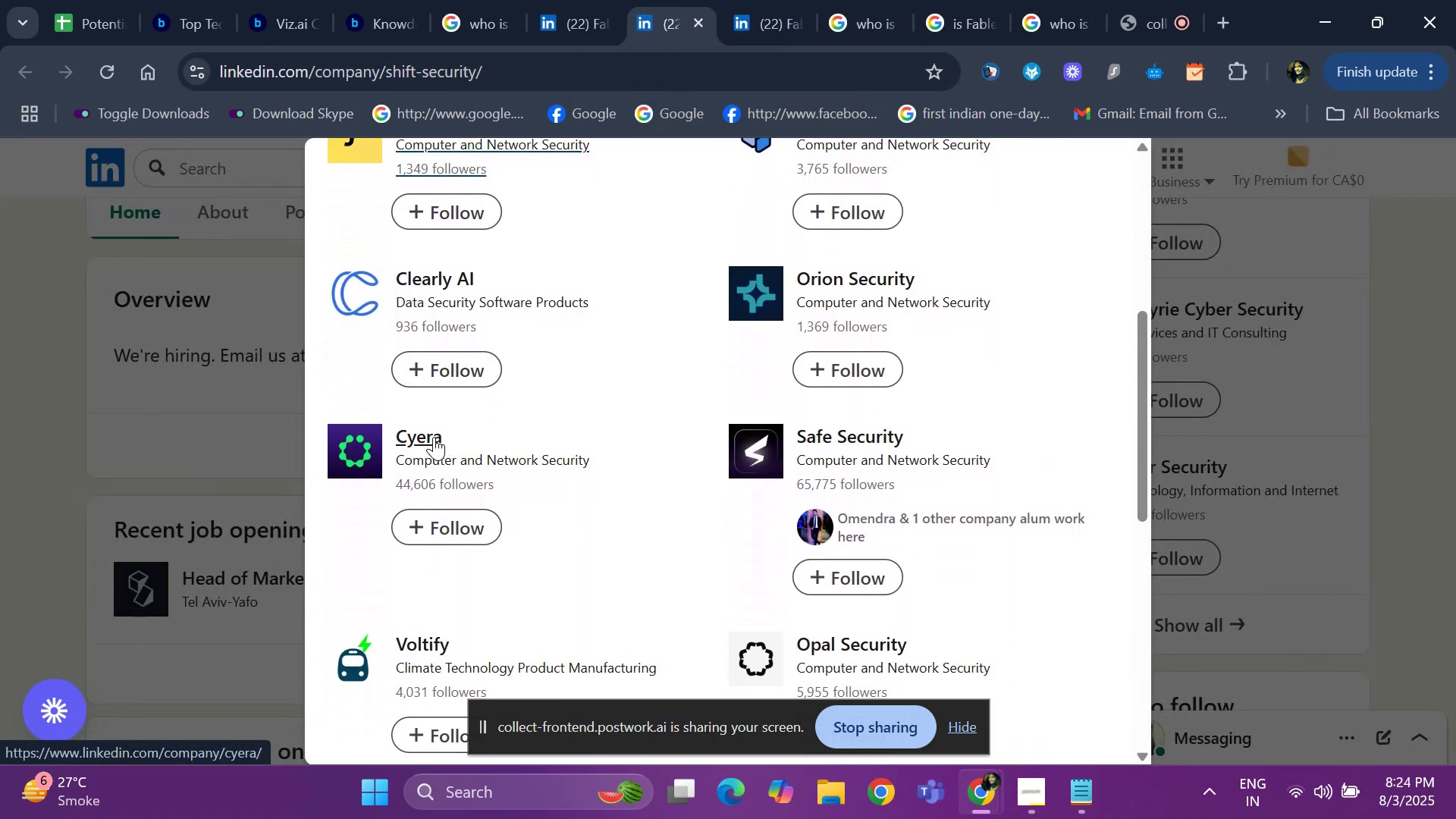 
right_click([434, 437])
 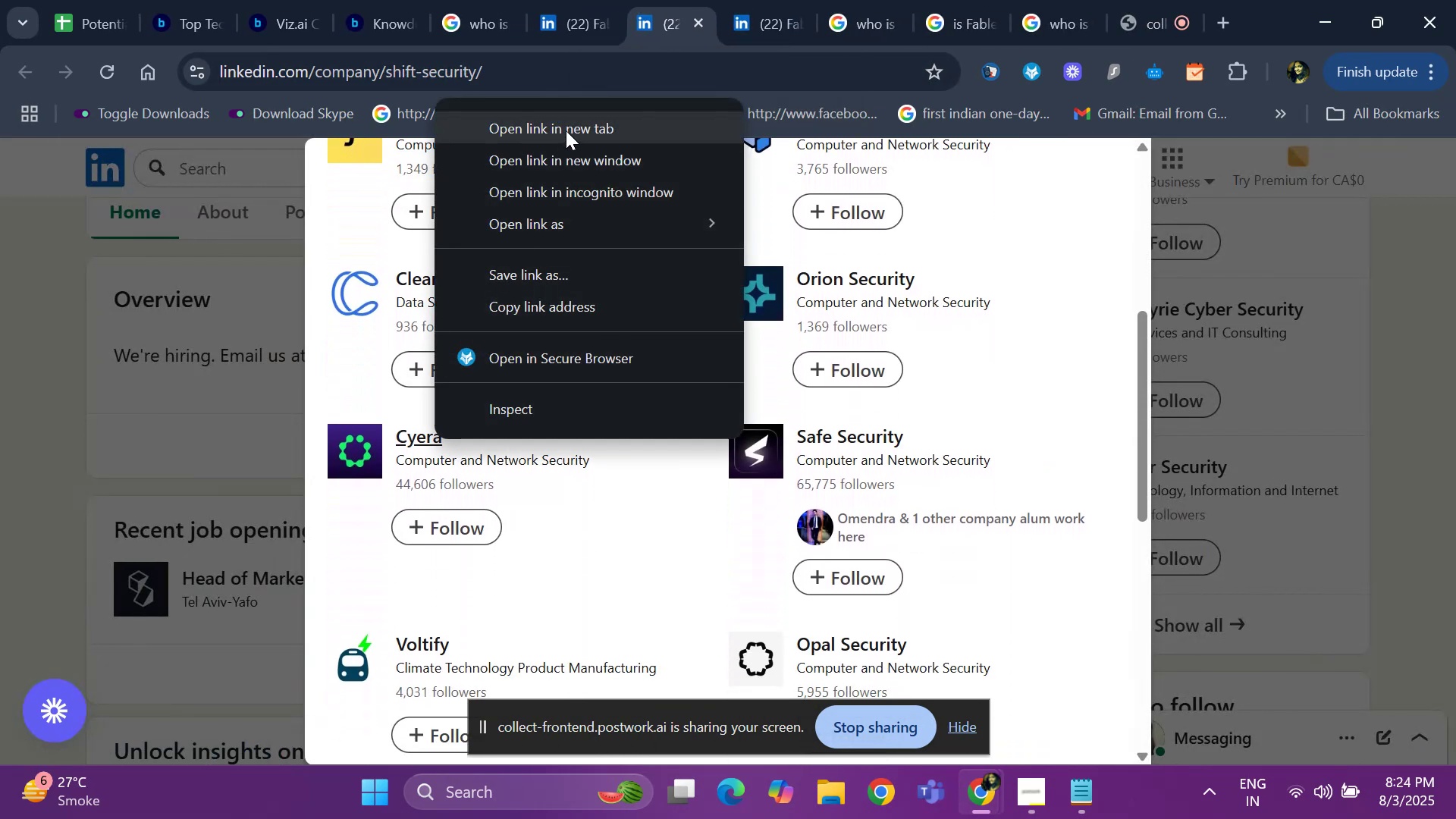 
left_click([569, 124])
 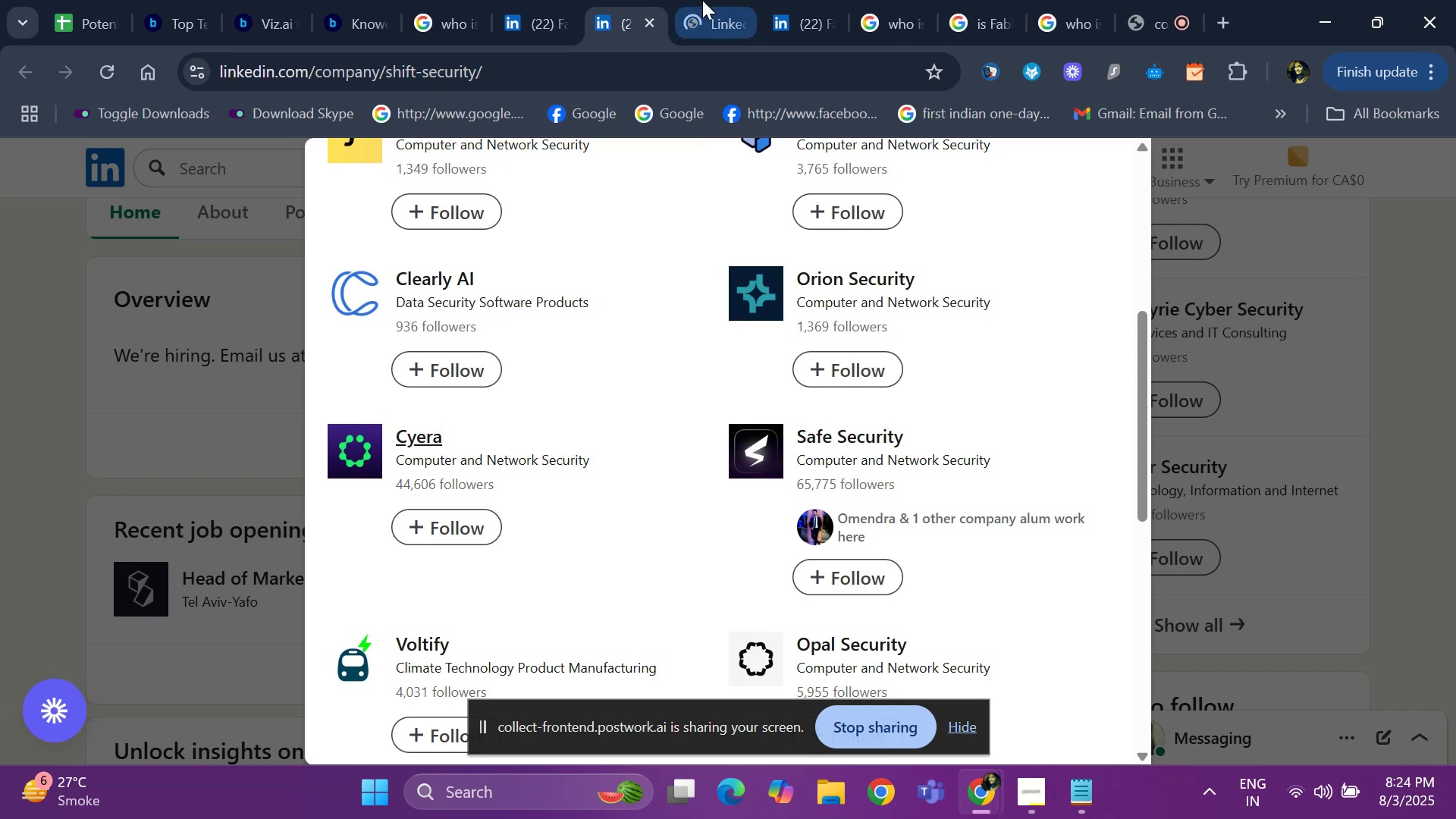 
left_click([702, 0])
 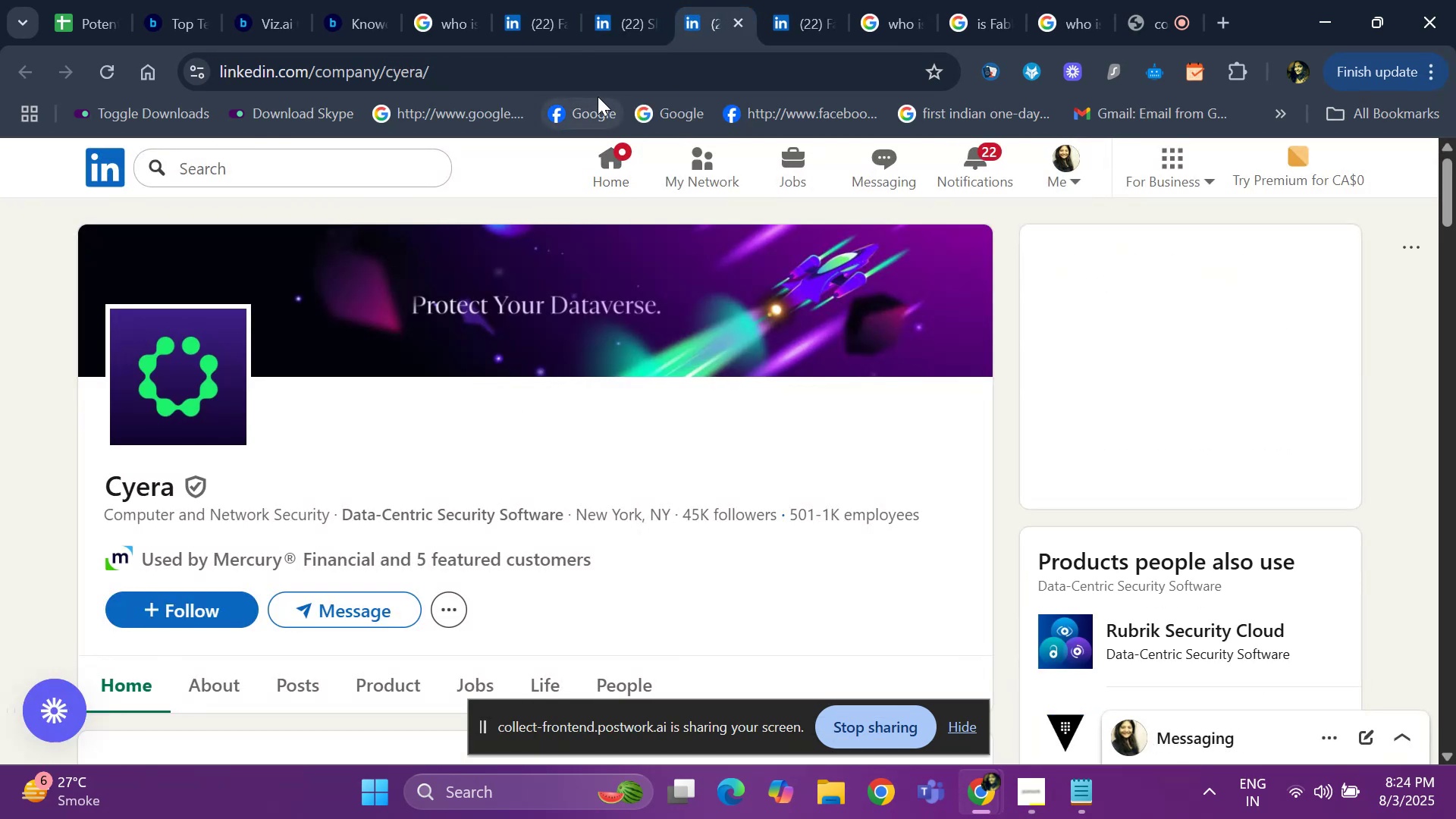 
left_click([732, 33])
 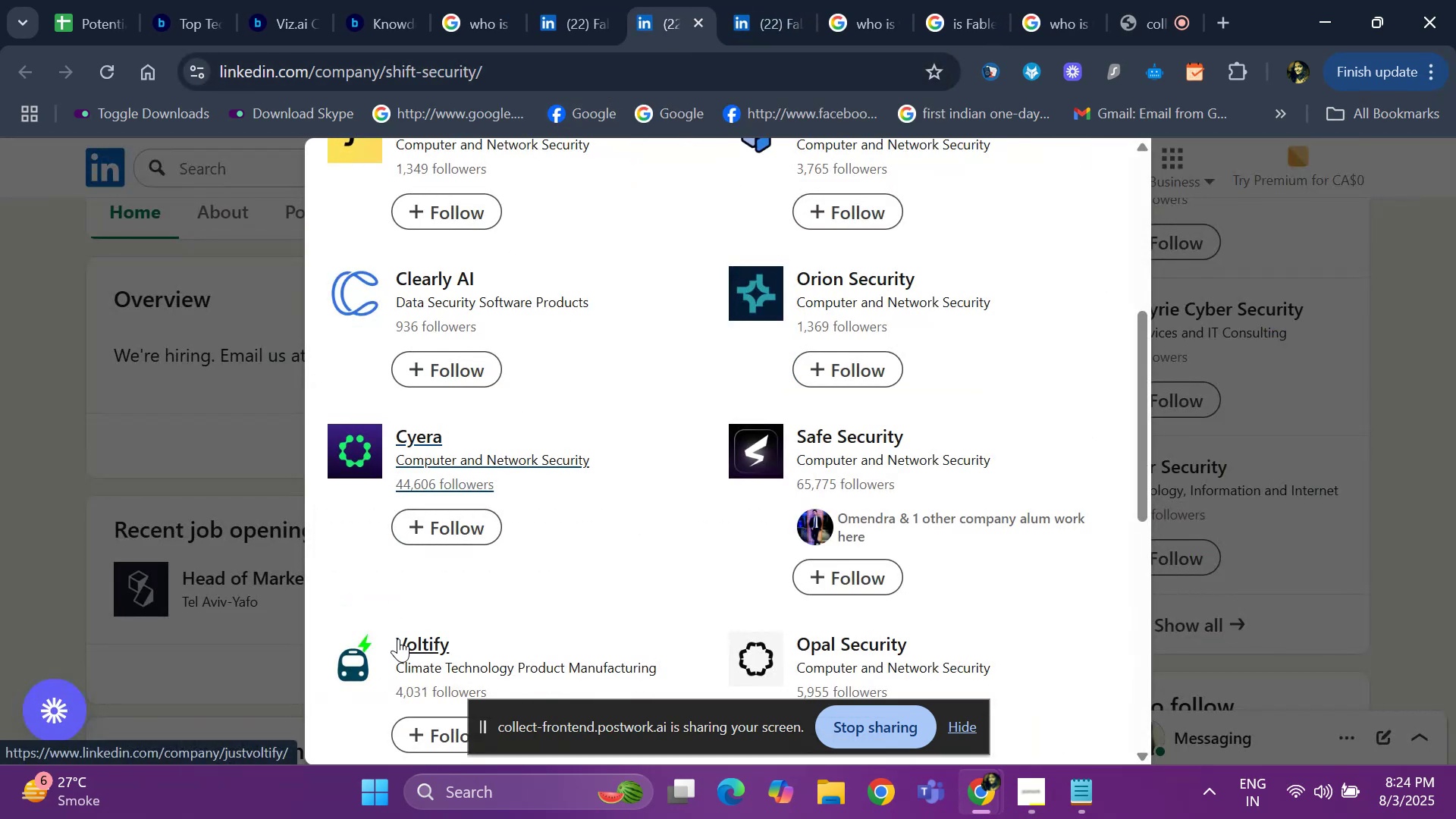 
right_click([398, 639])
 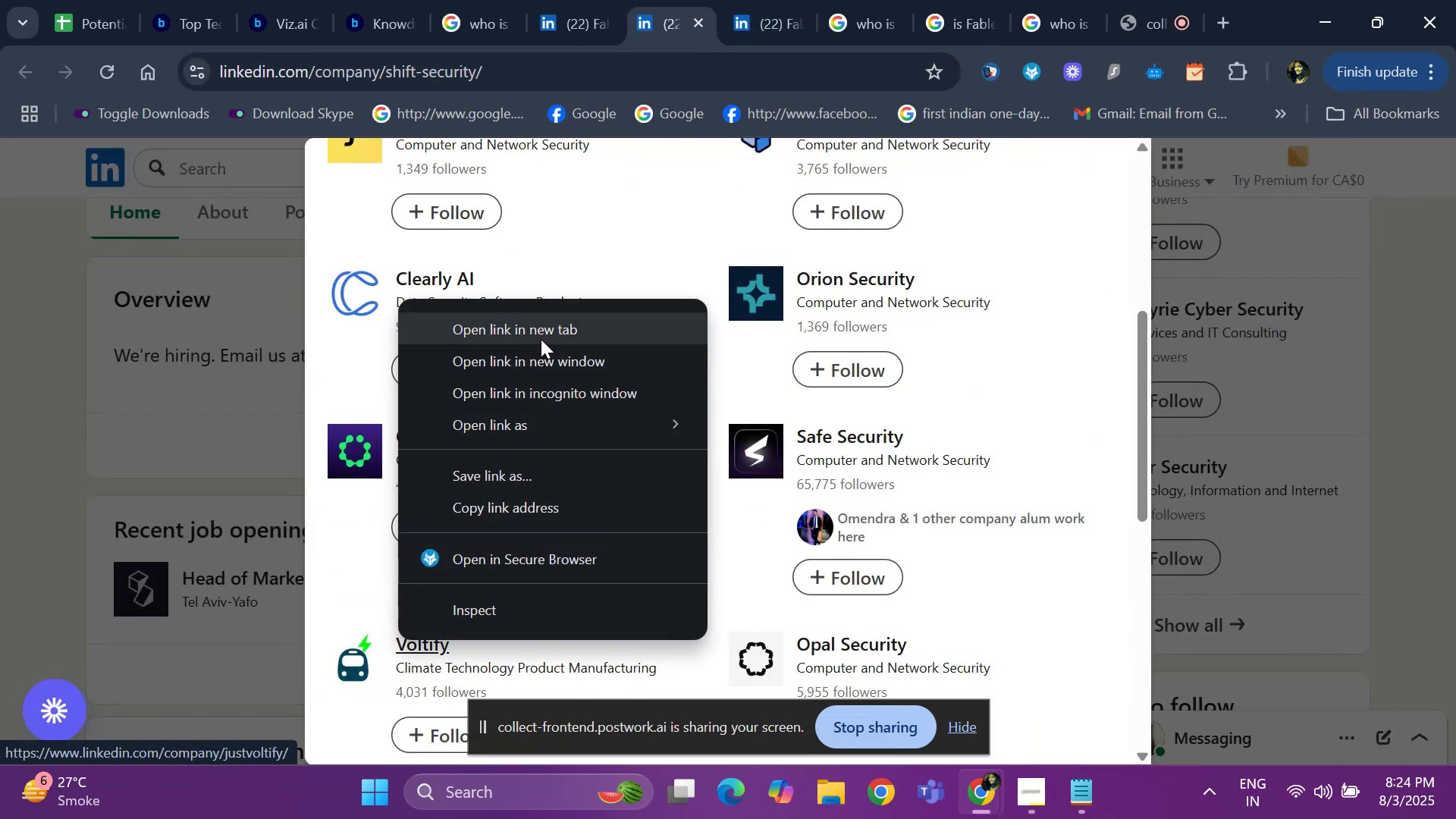 
left_click([541, 339])
 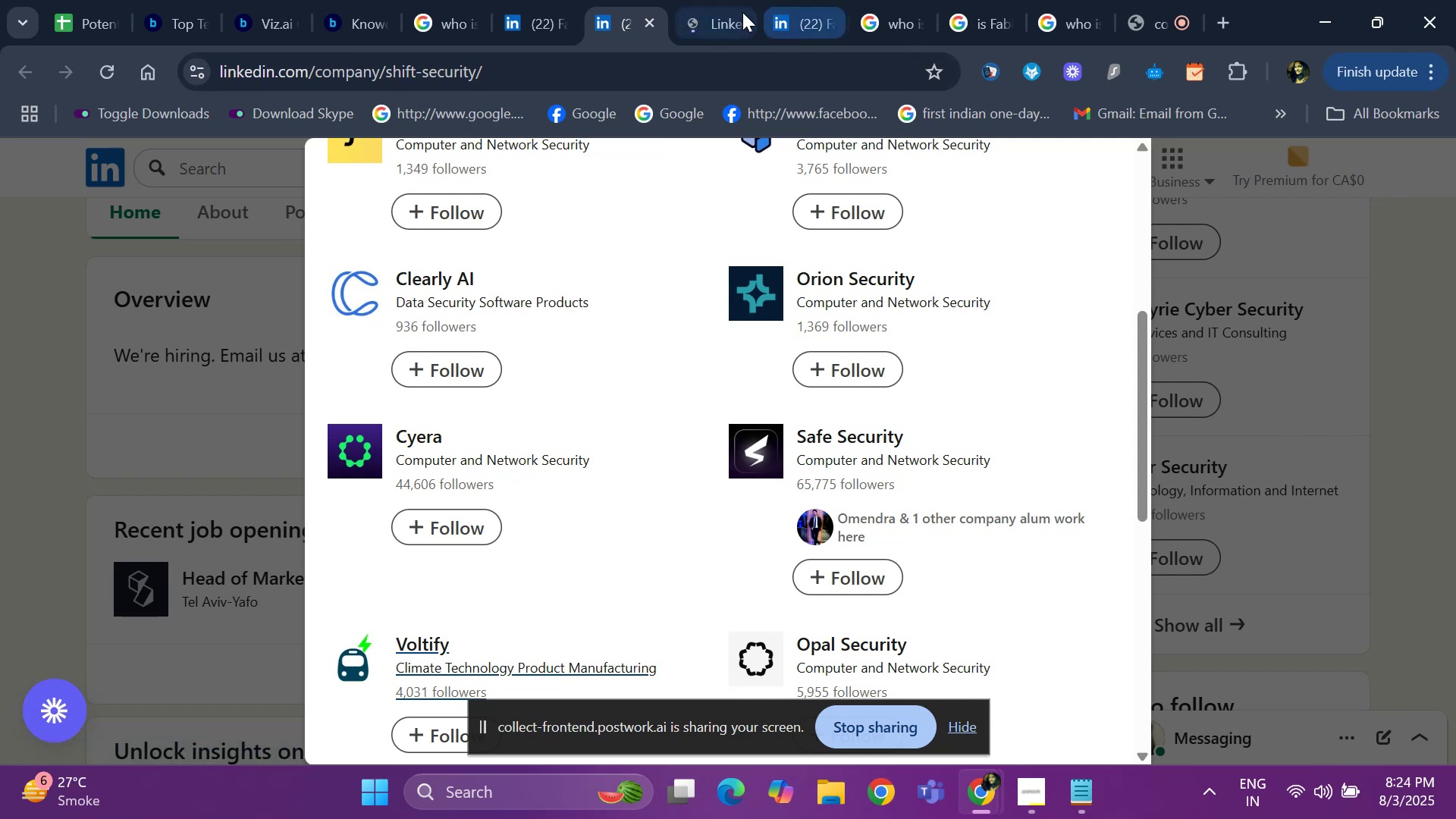 
left_click([728, 20])
 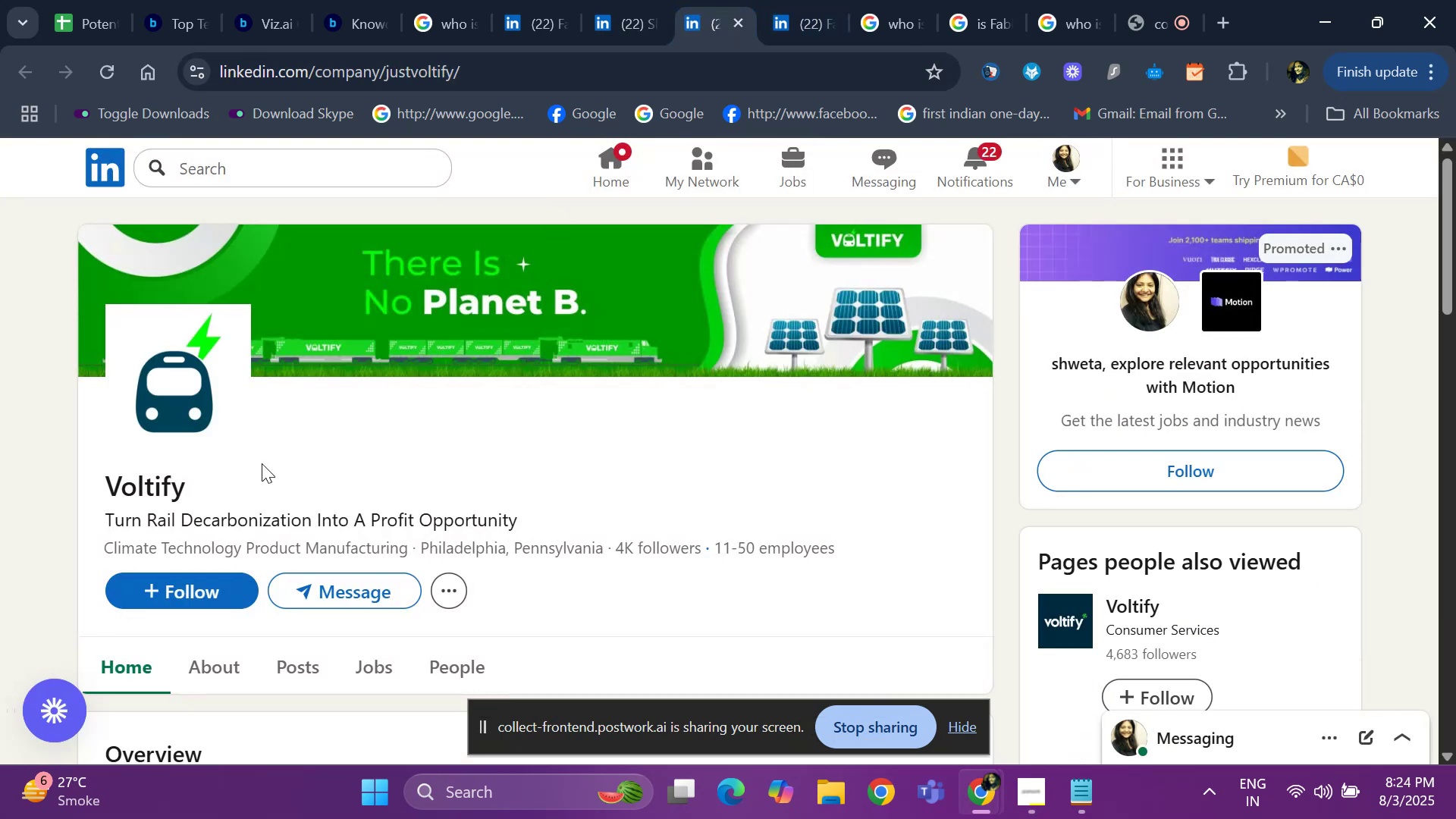 
wait(6.5)
 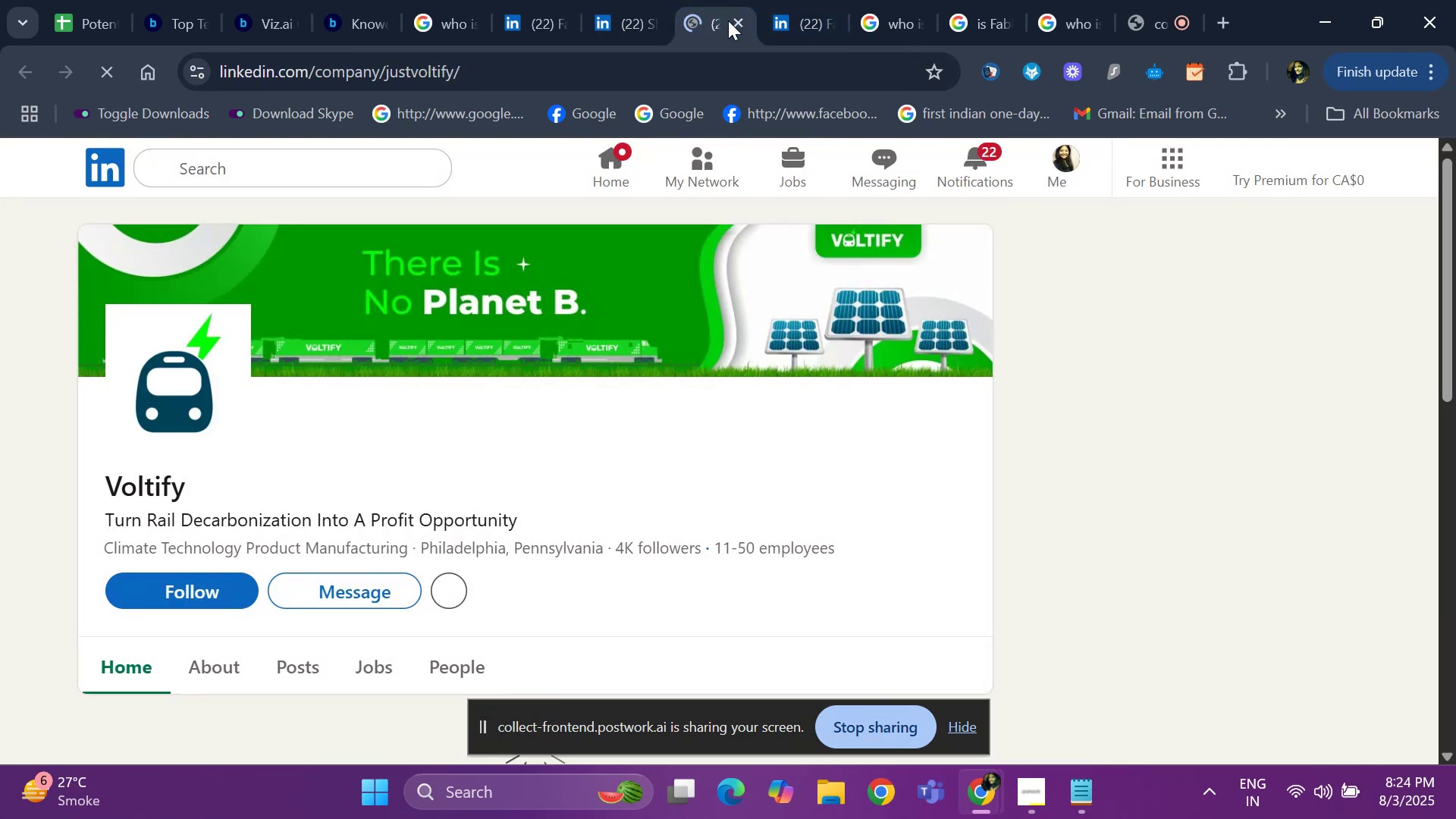 
key(Control+C)
 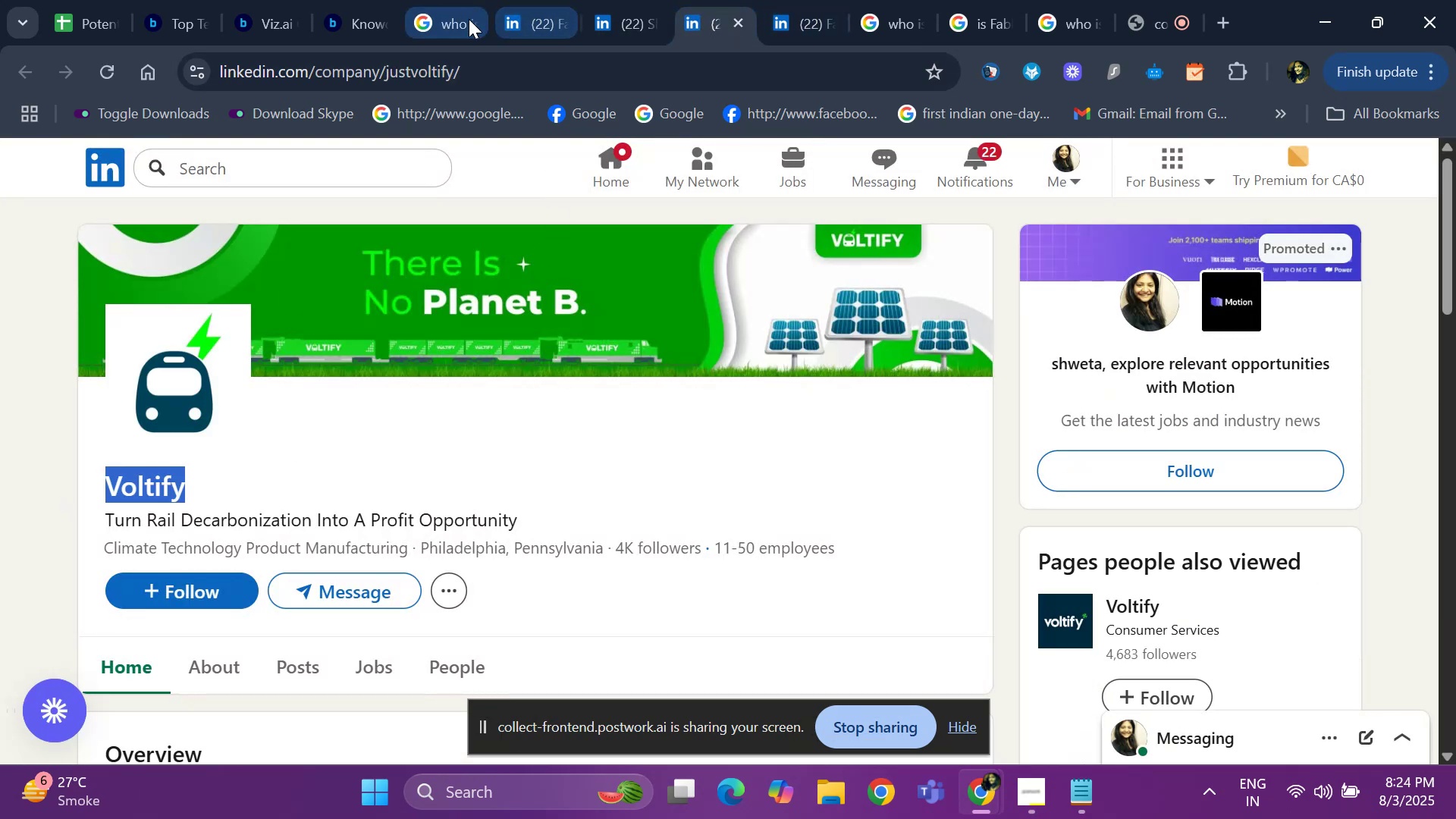 
left_click([460, 23])
 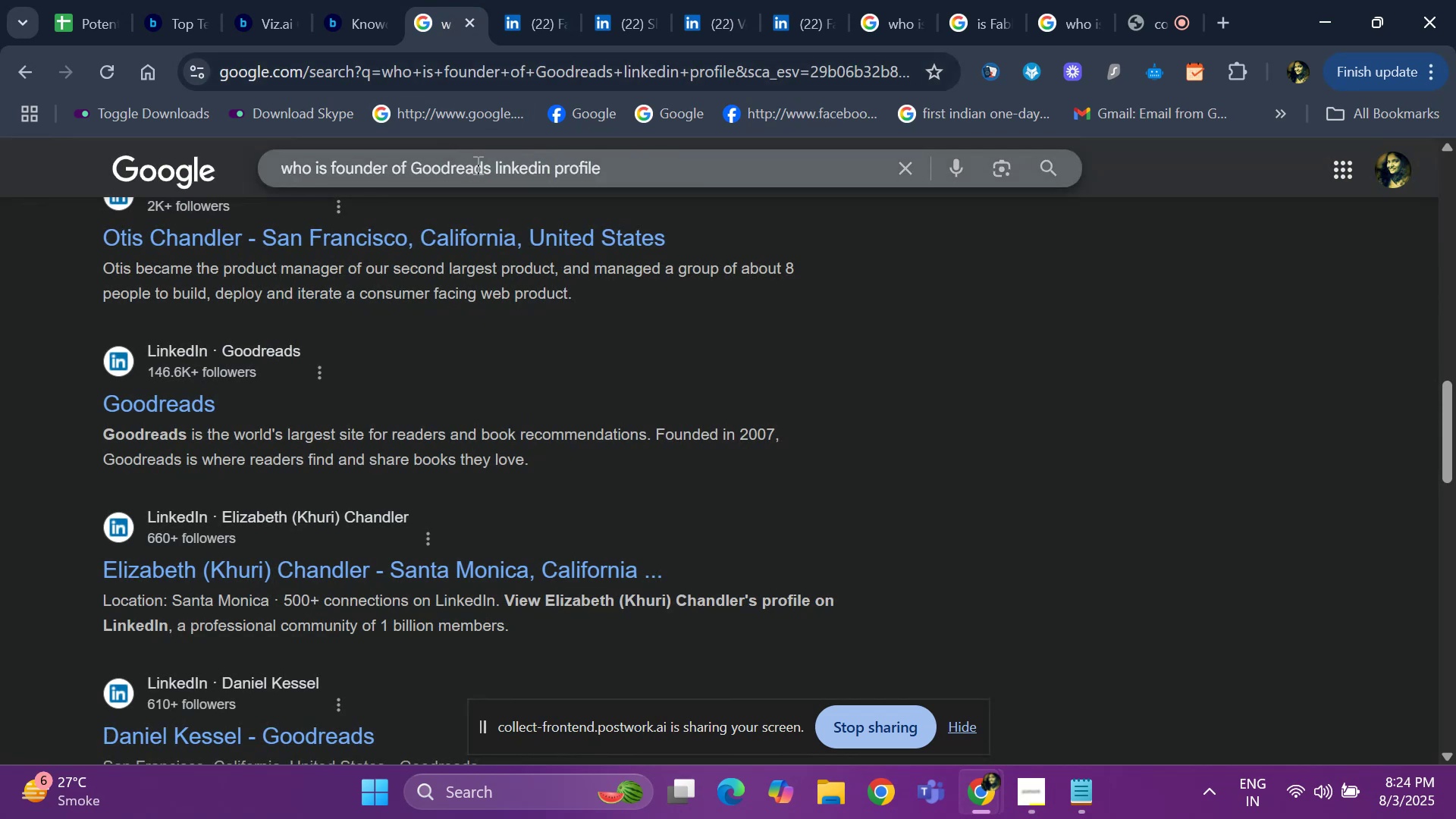 
key(ArrowRight)
 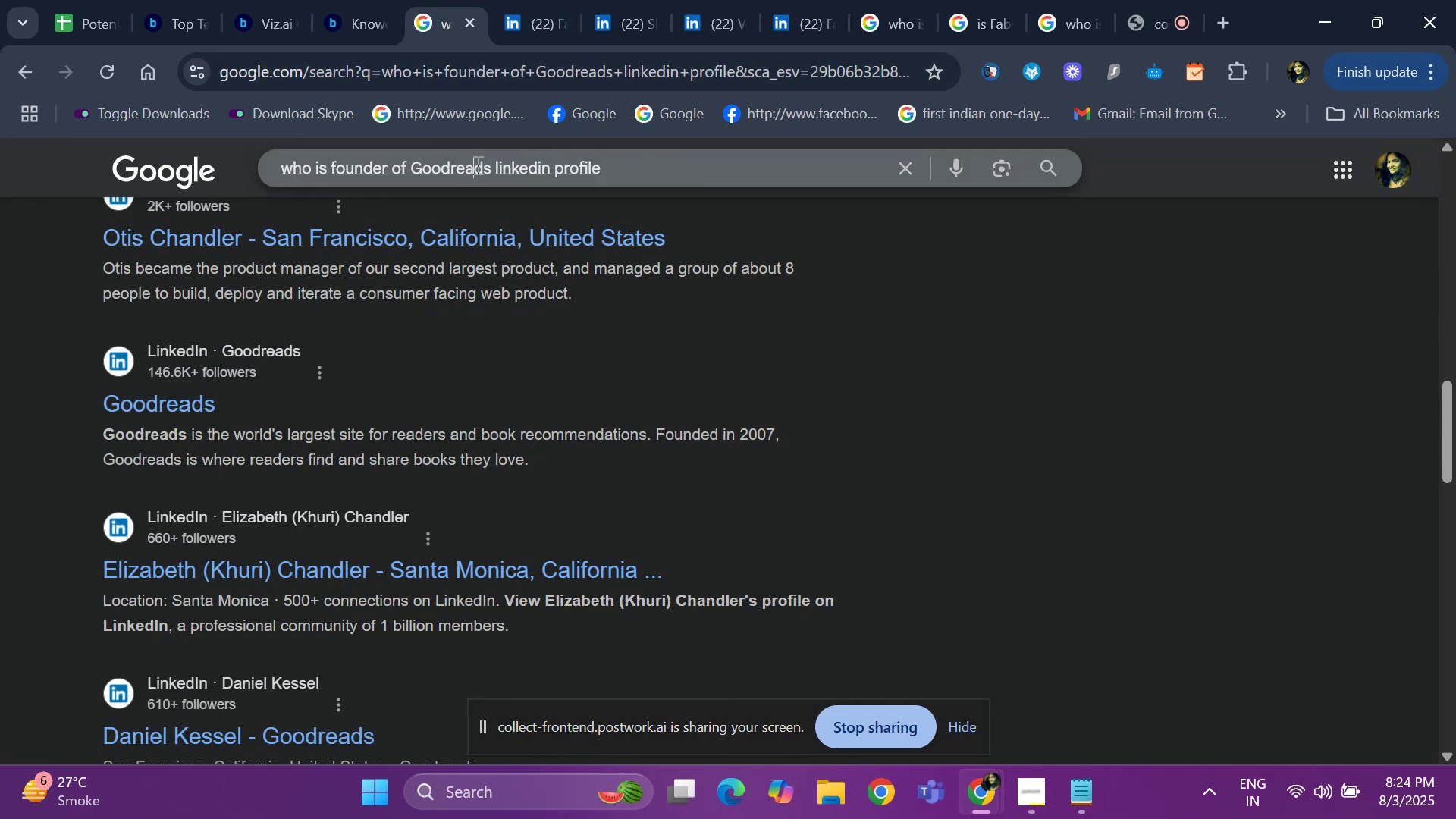 
left_click([476, 165])
 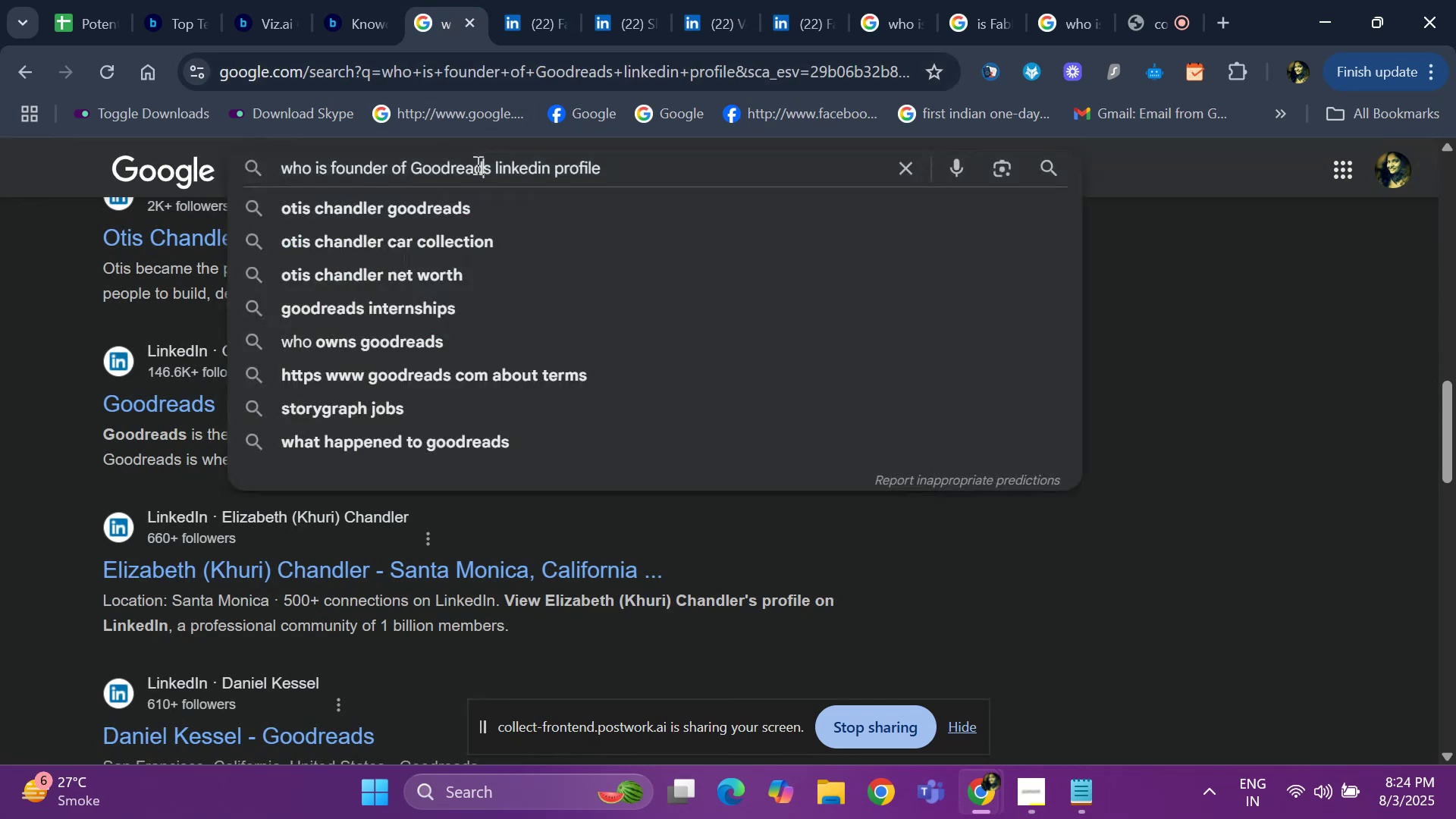 
key(ArrowRight)
 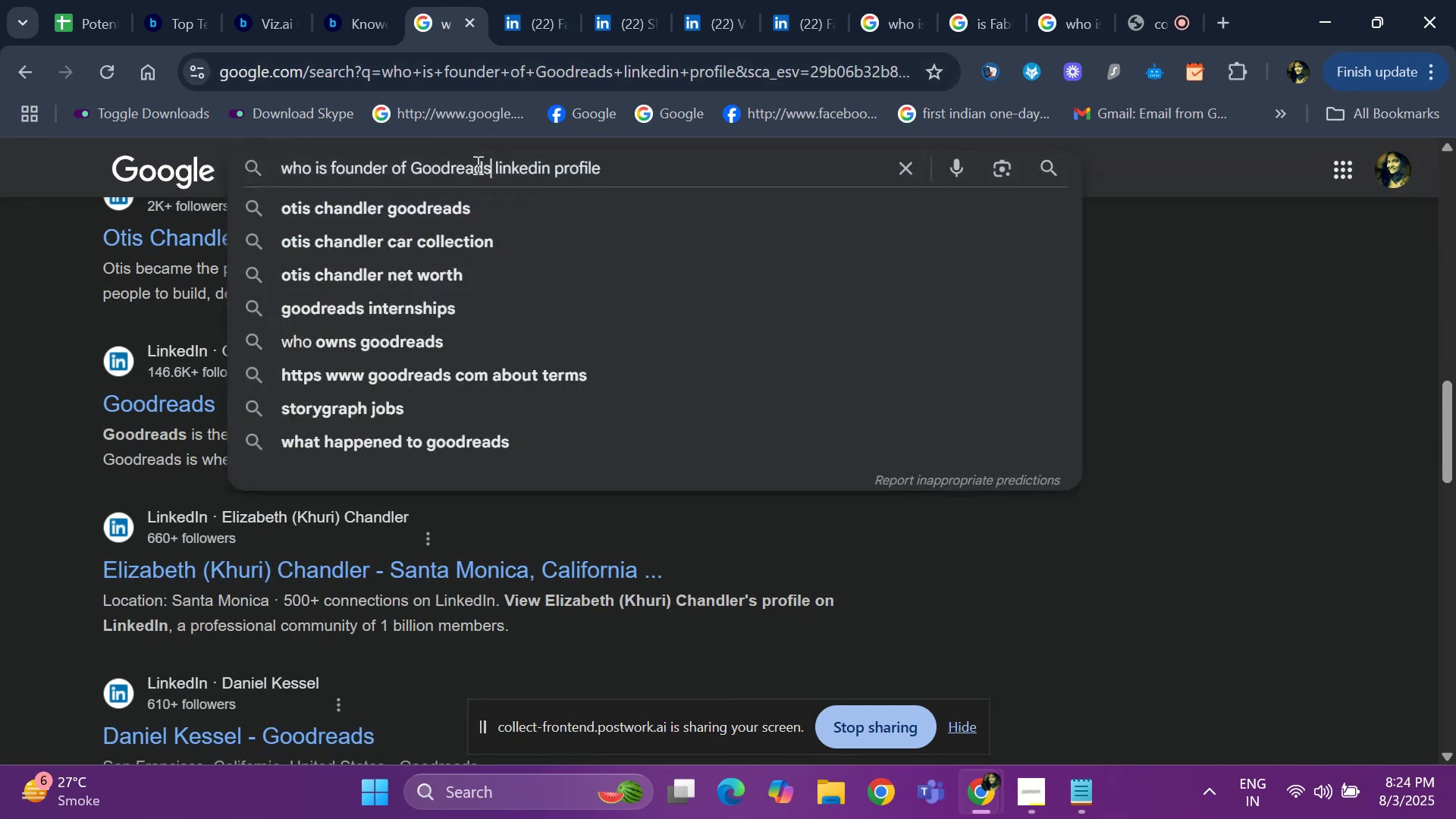 
key(Backspace)
 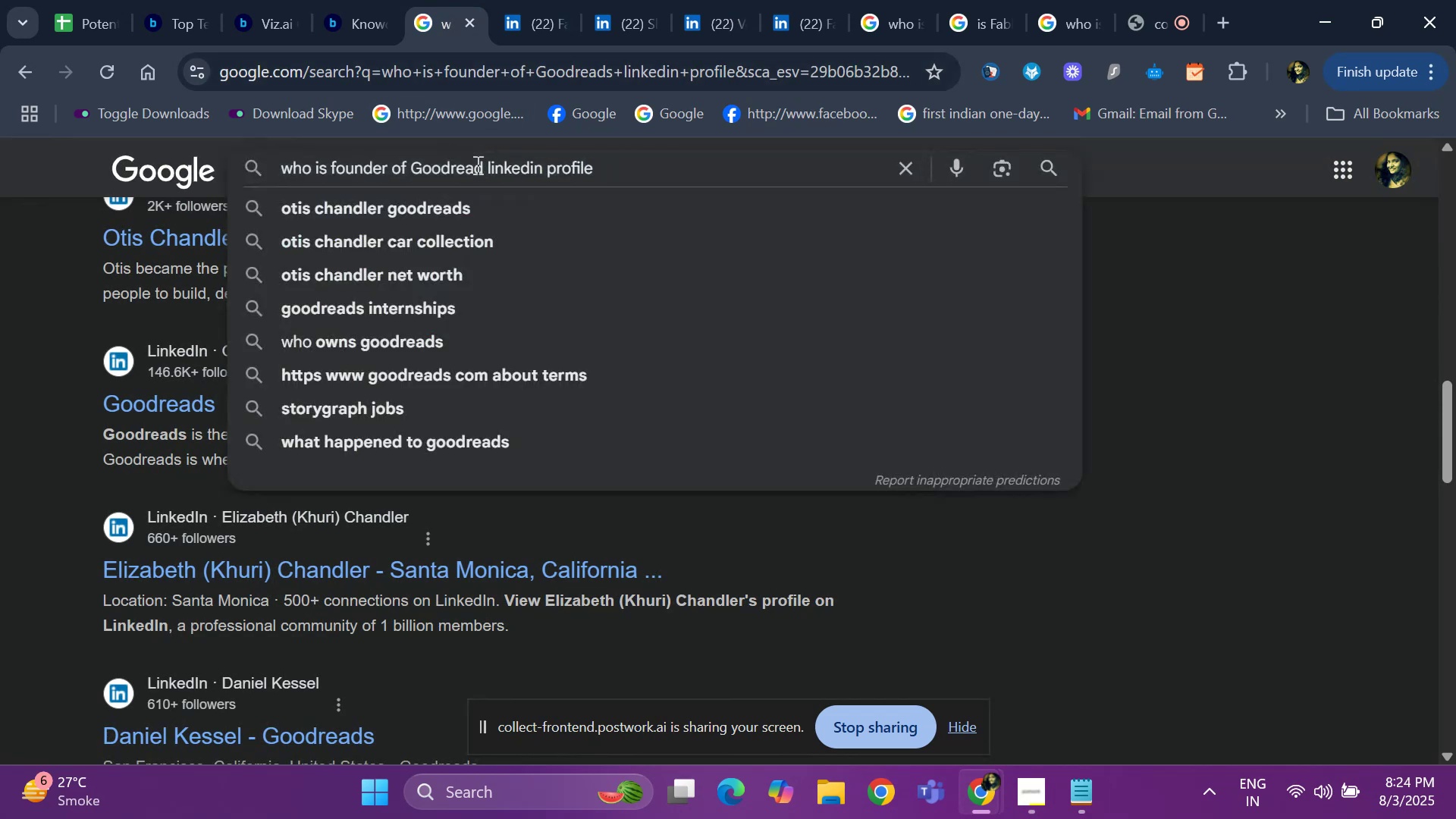 
key(Backspace)
 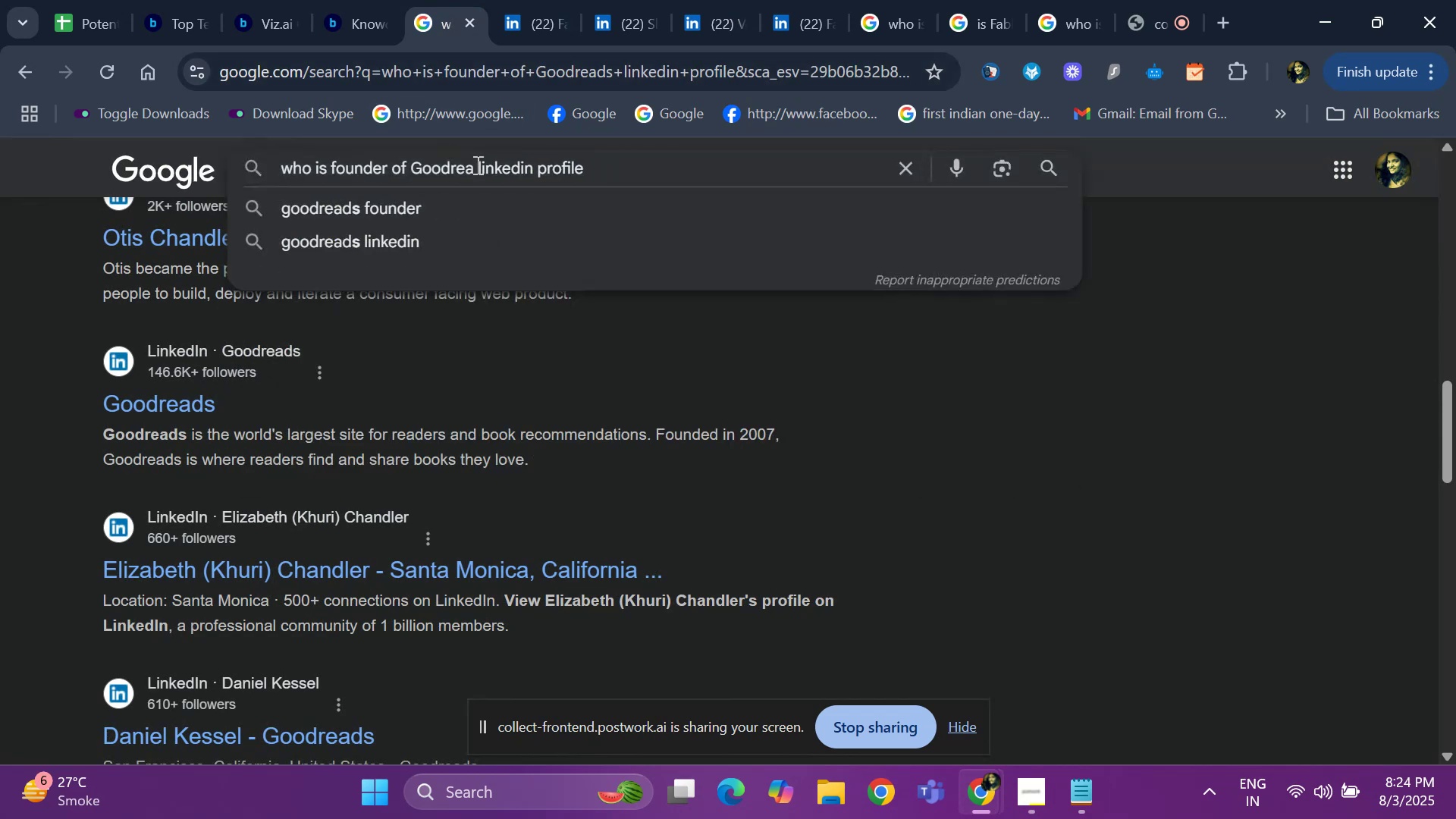 
key(Backspace)
 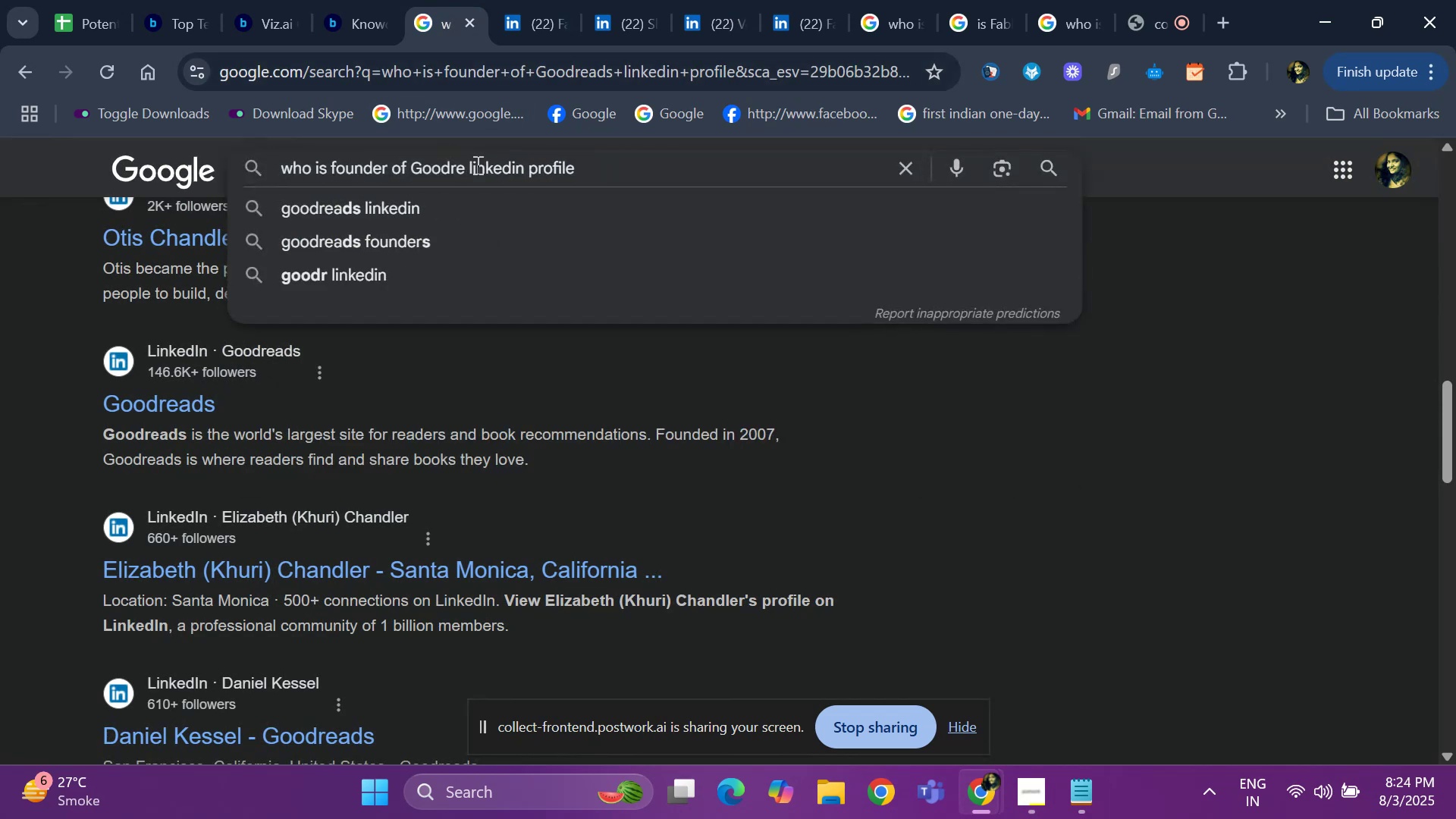 
key(Backspace)
 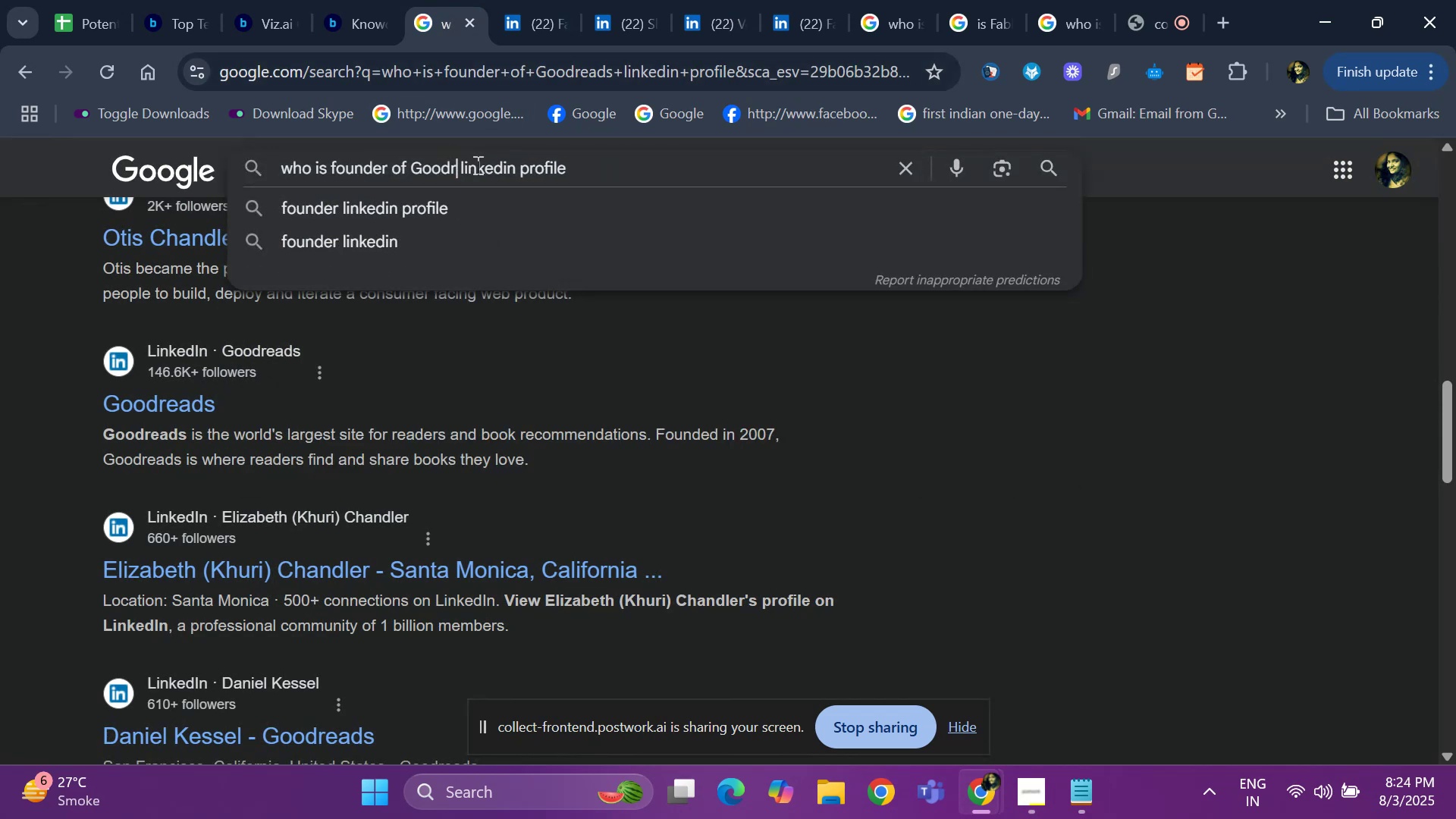 
key(Backspace)
 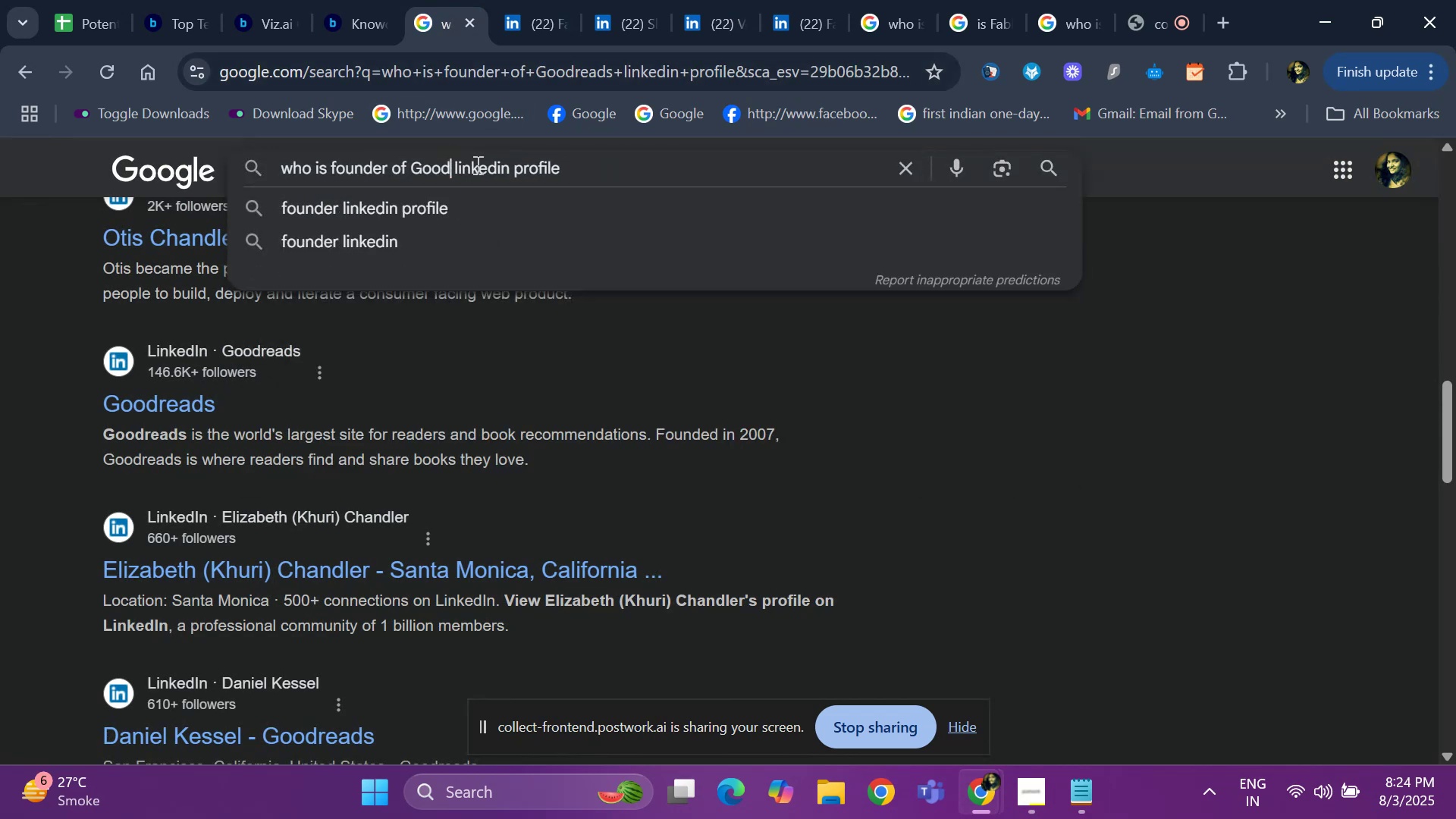 
key(Backspace)
 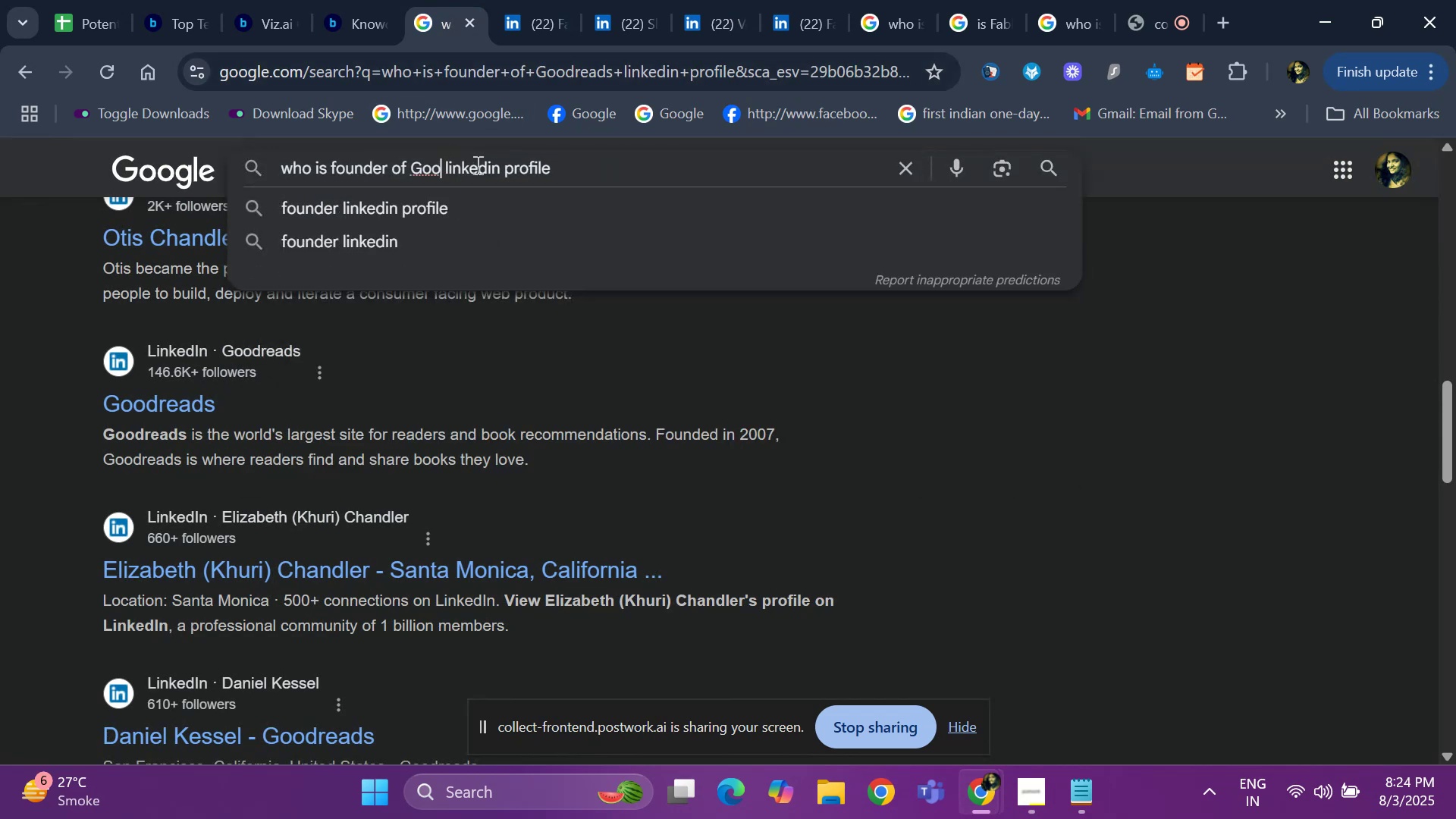 
key(Backspace)
 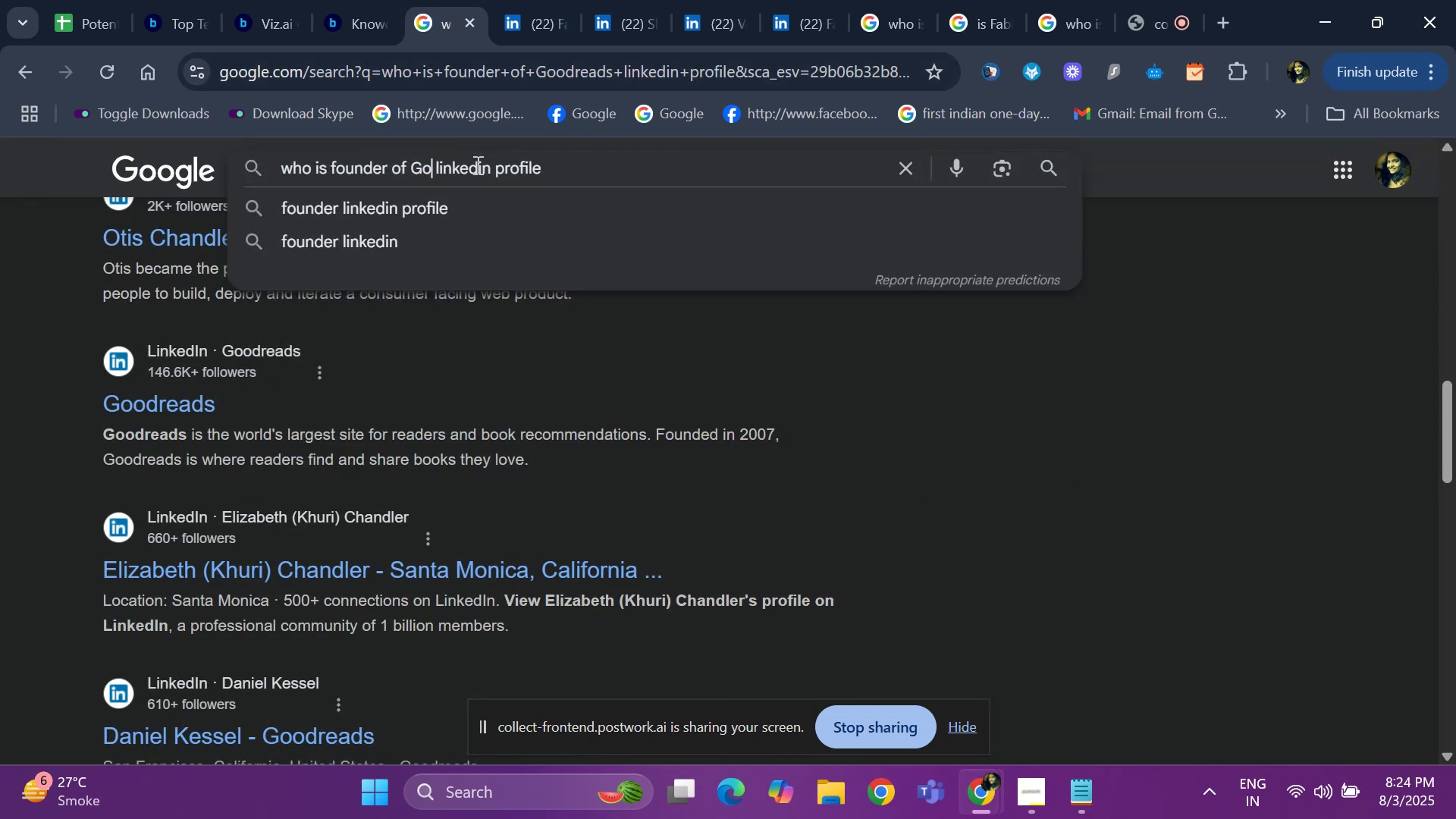 
key(Backspace)
 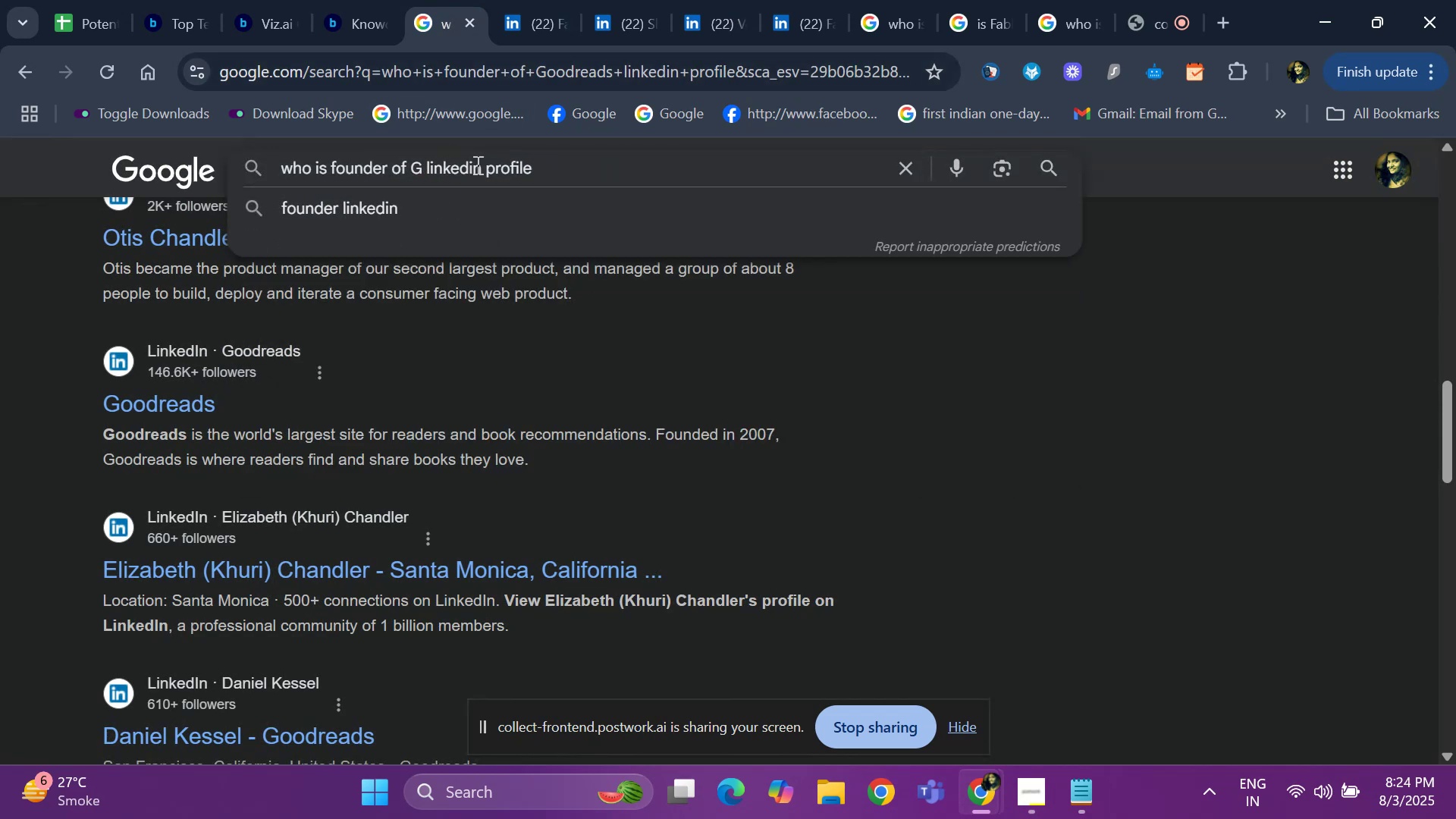 
key(Backspace)
 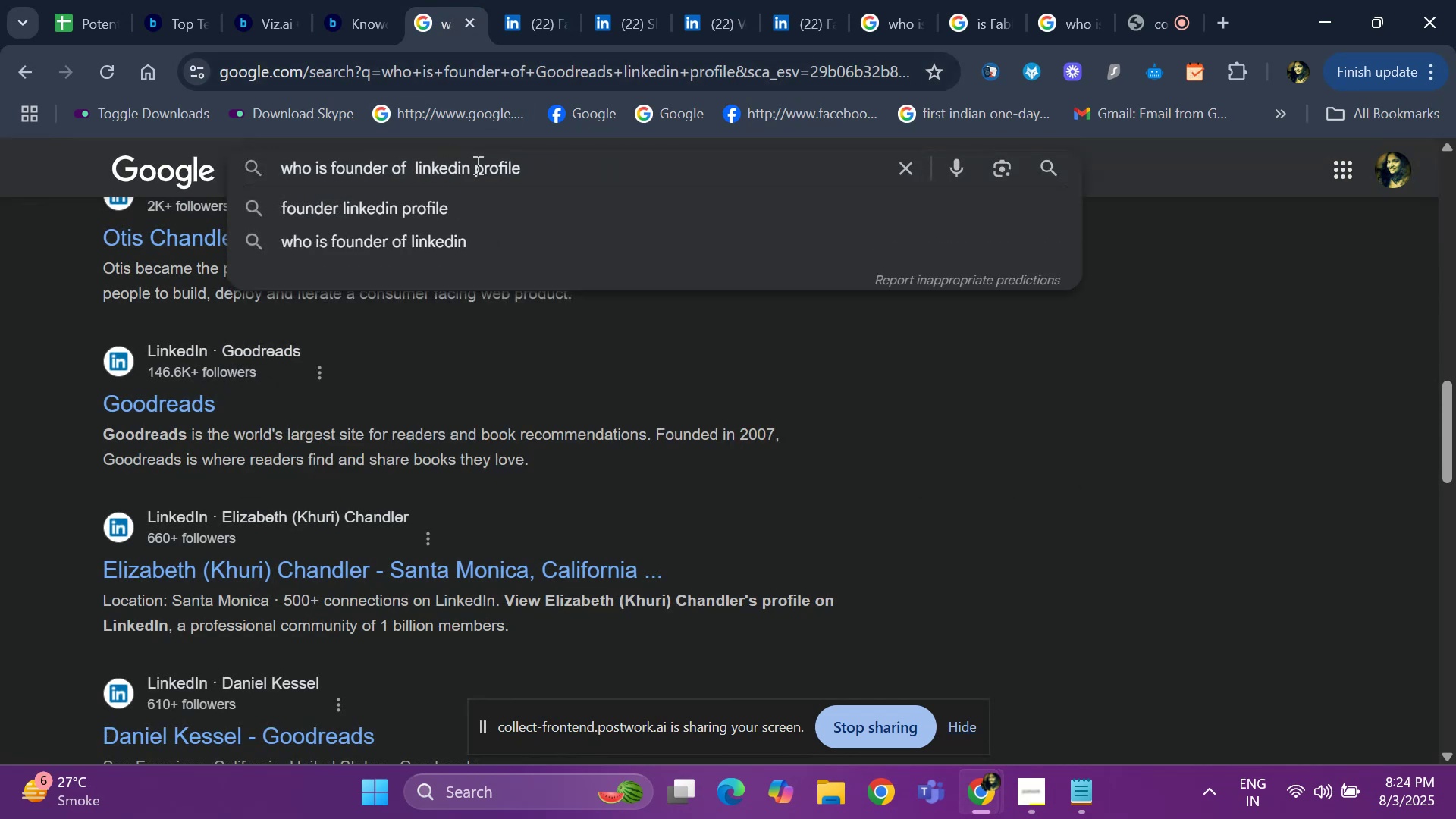 
key(Control+V)
 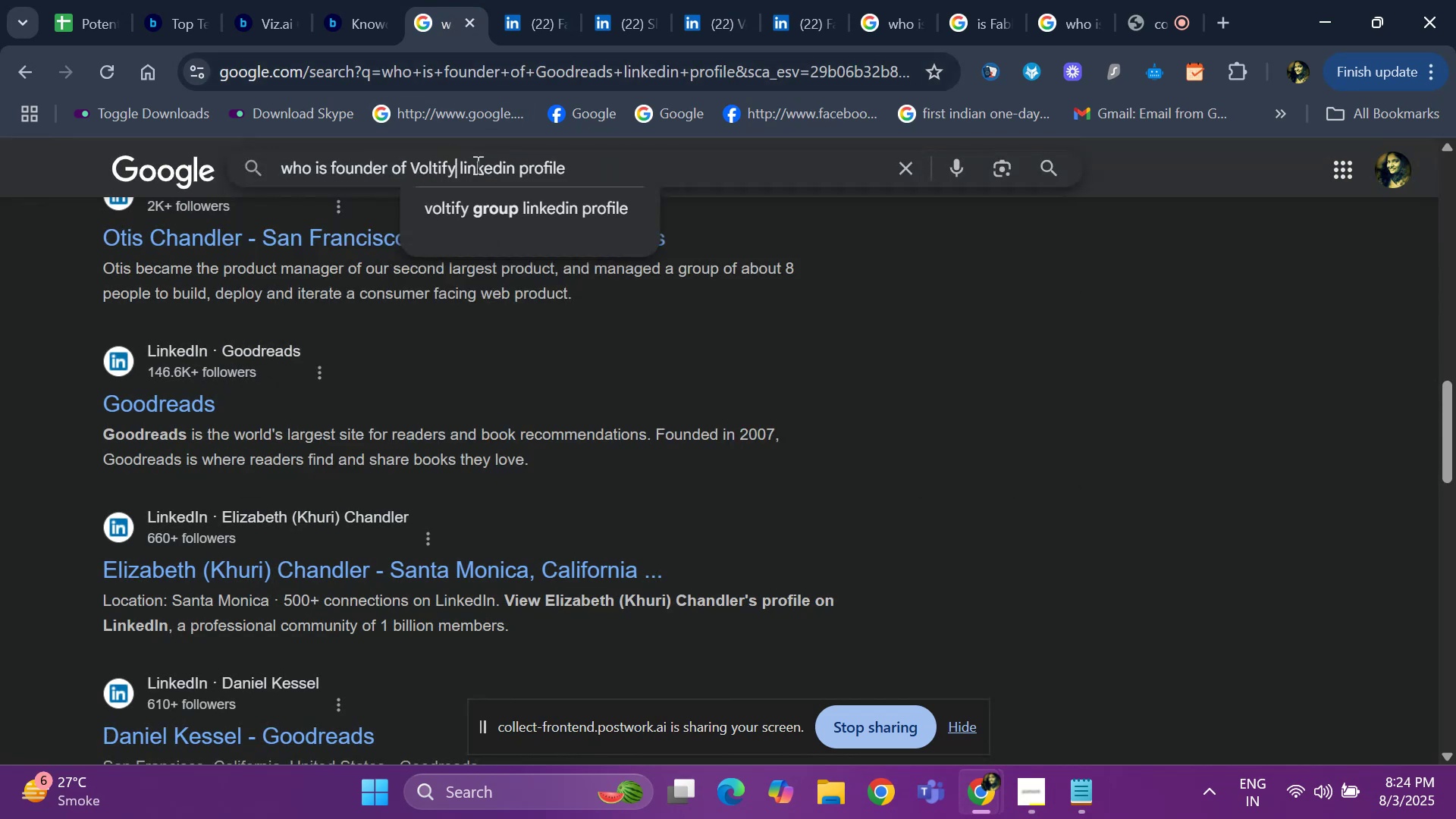 
key(Space)
 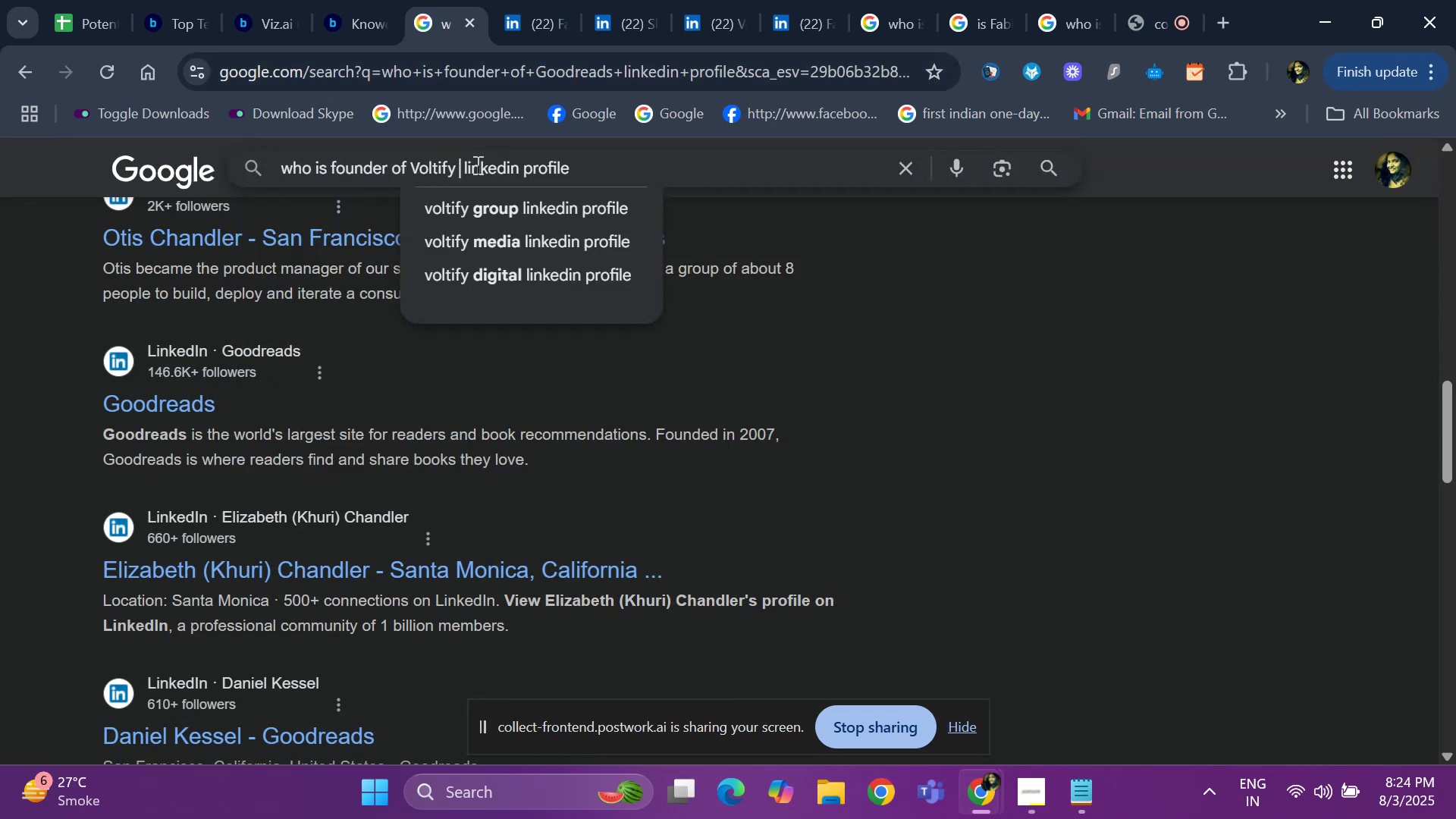 
key(Enter)
 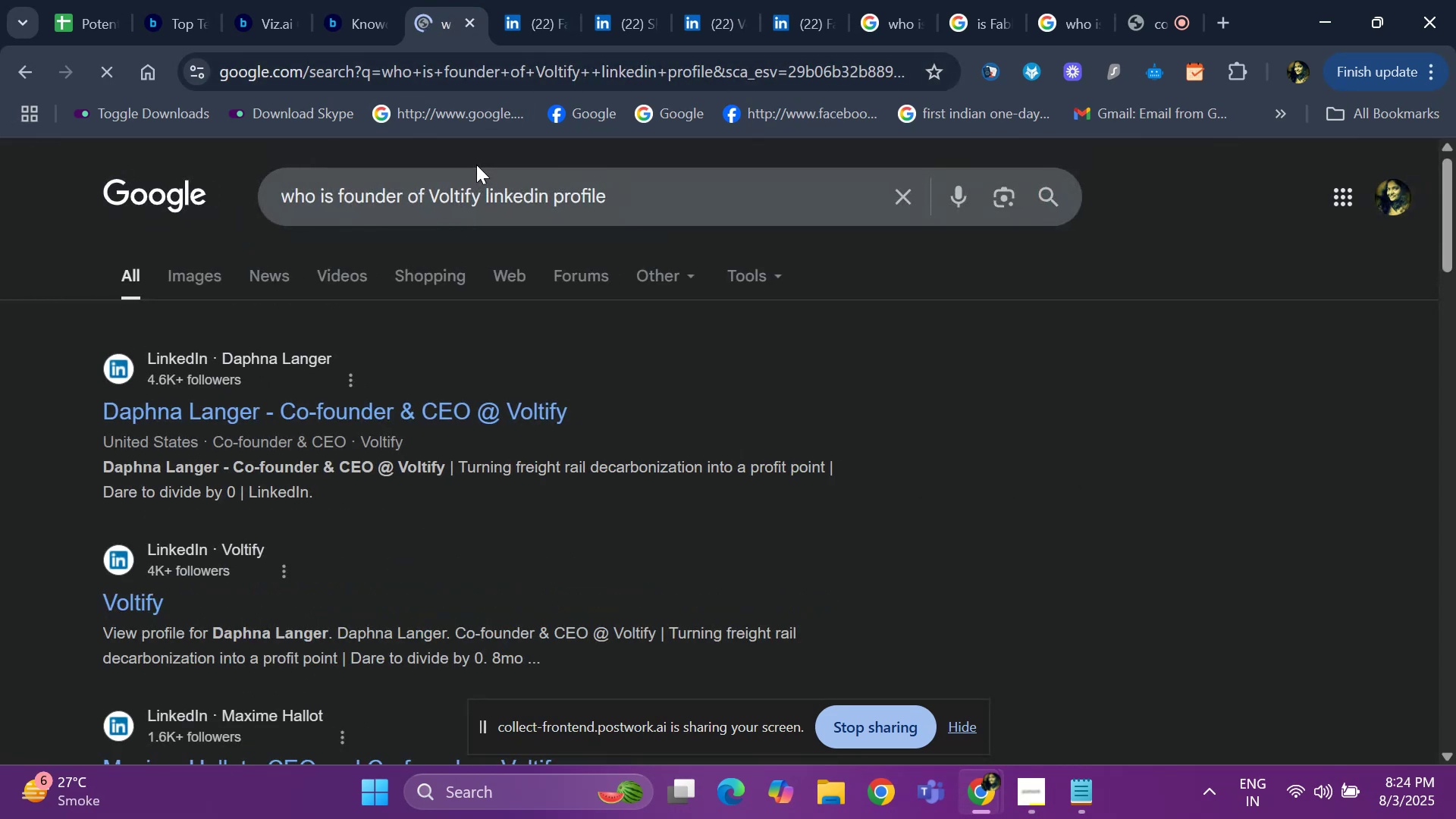 
key(ArrowDown)
 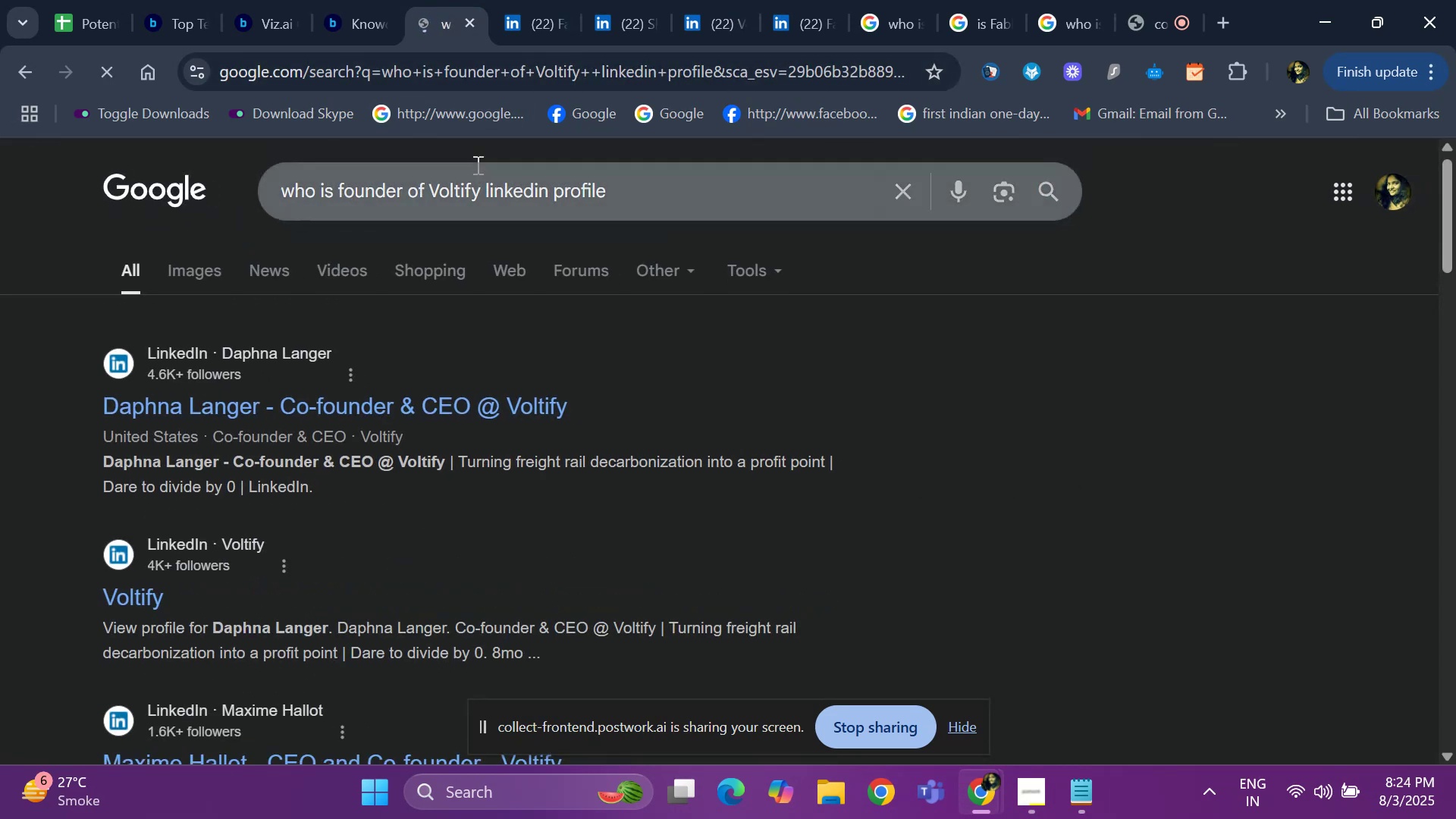 
key(ArrowDown)
 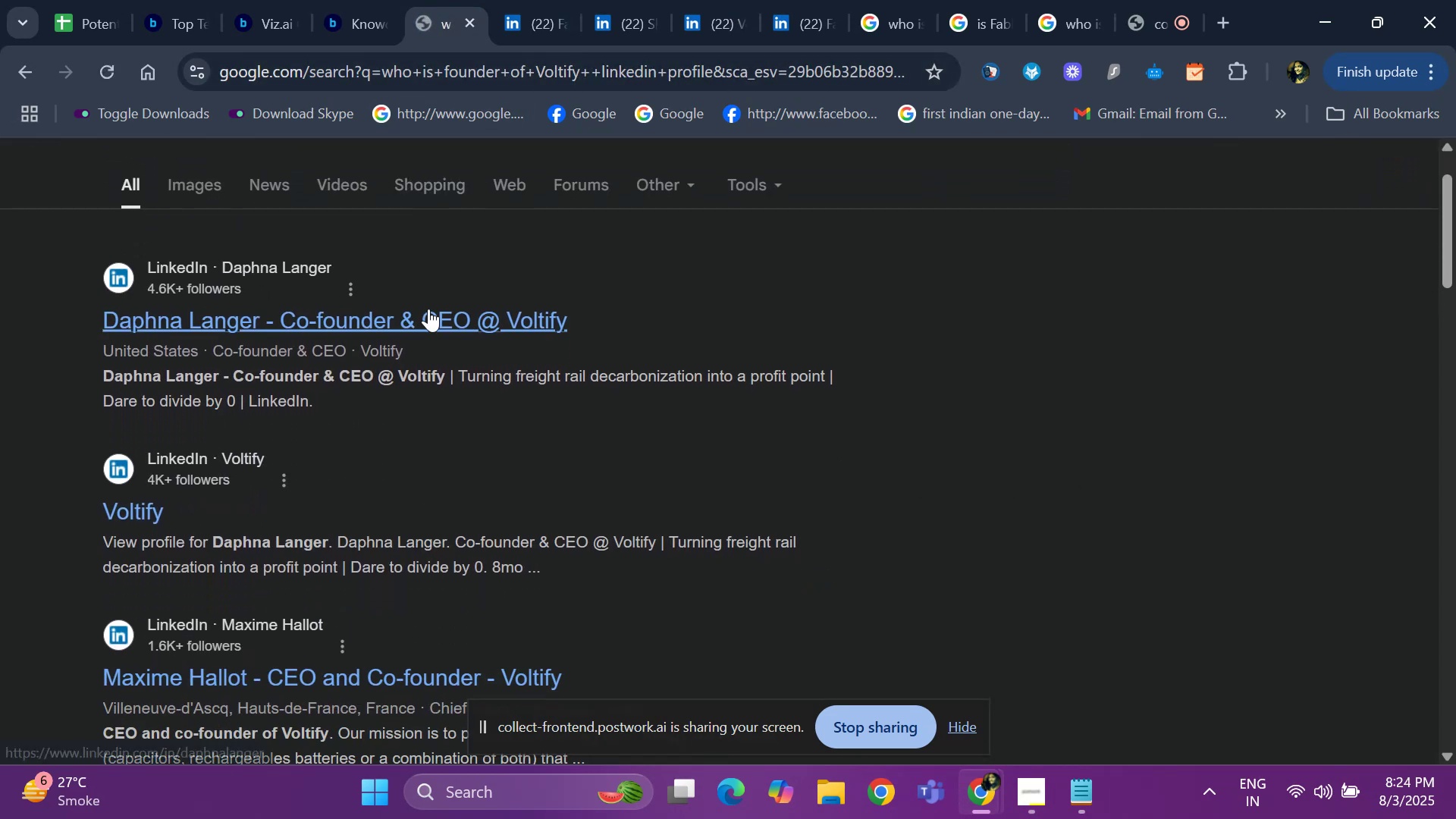 
right_click([428, 309])
 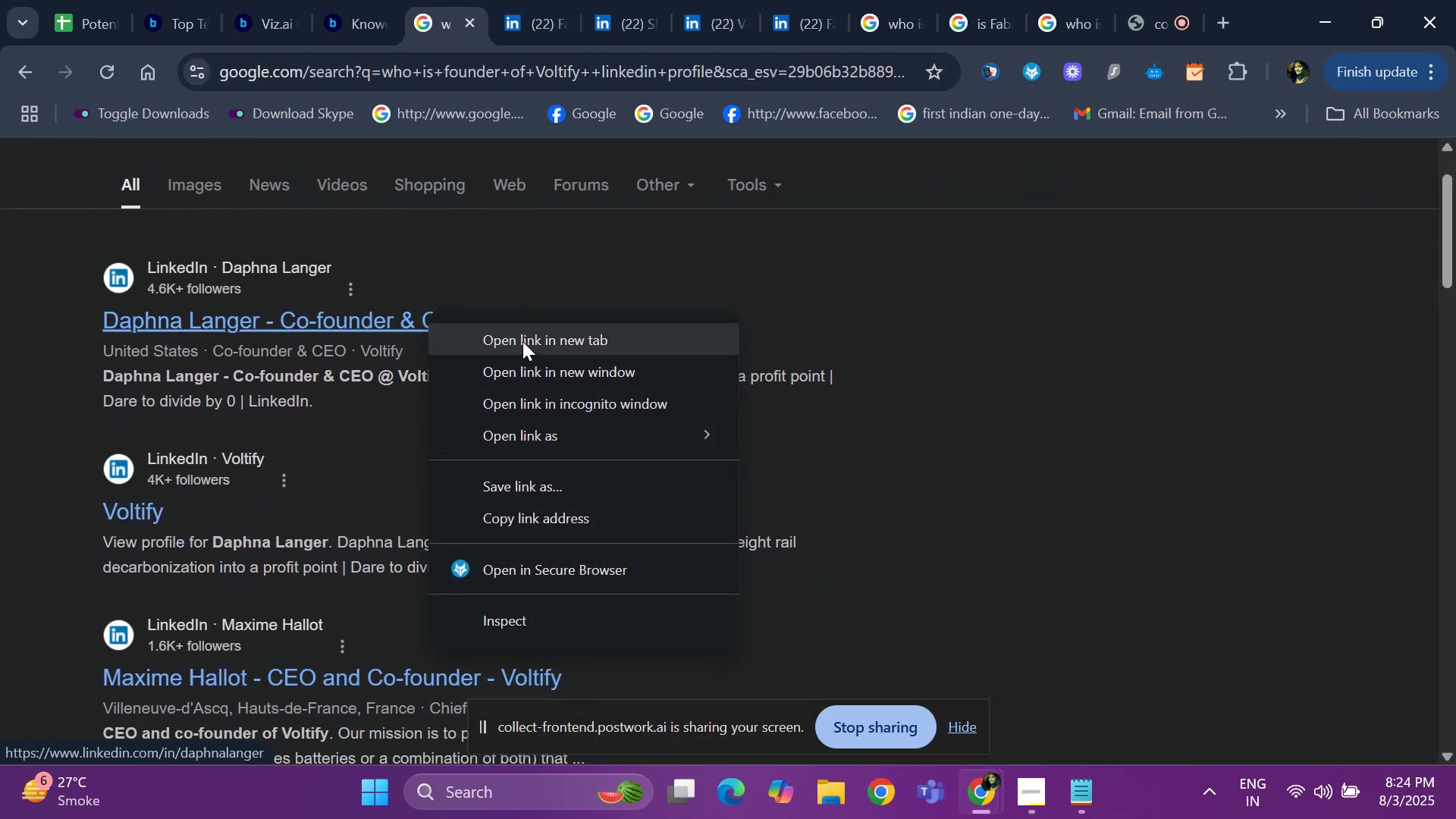 
left_click([522, 340])
 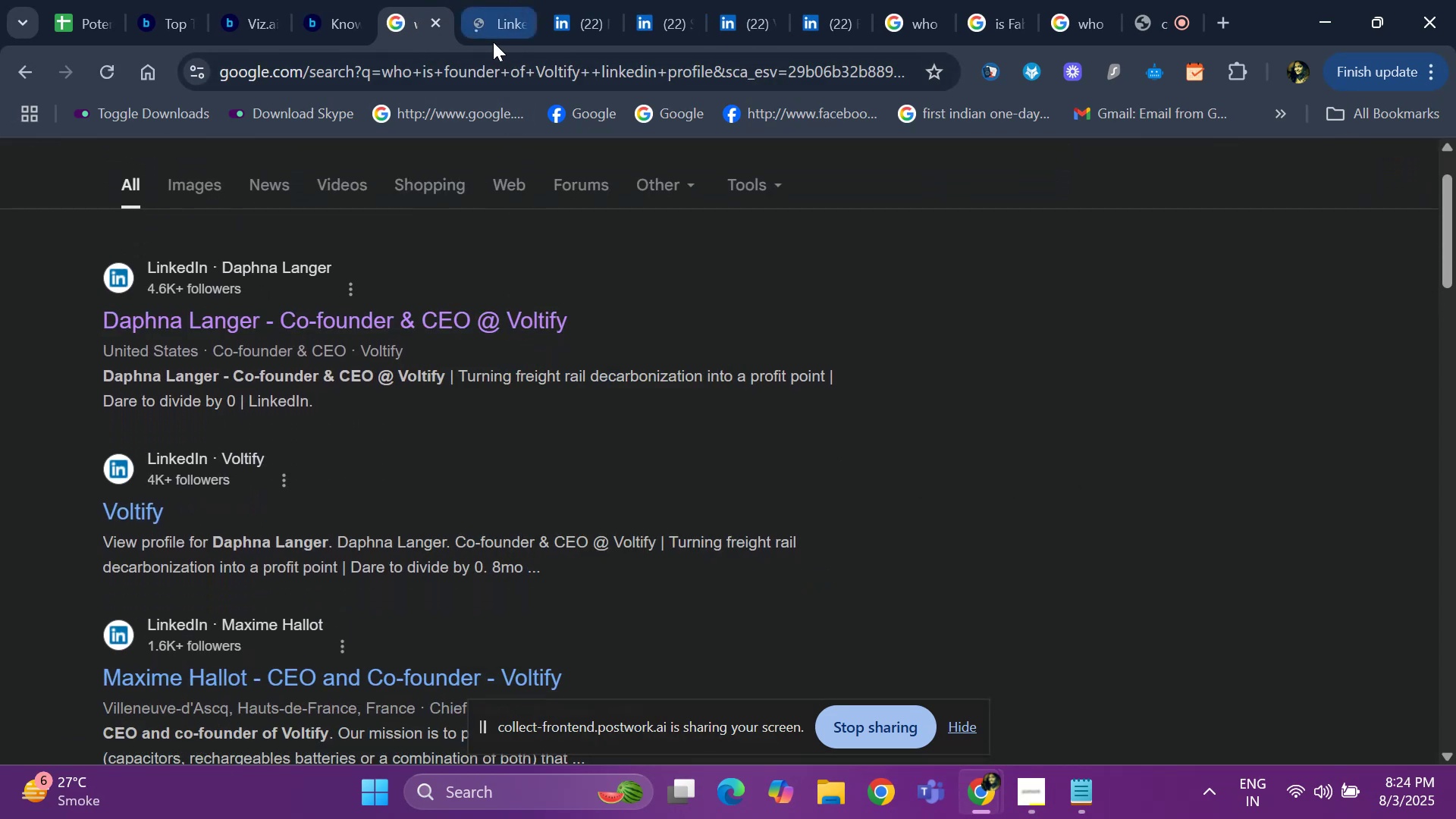 
left_click([492, 39])
 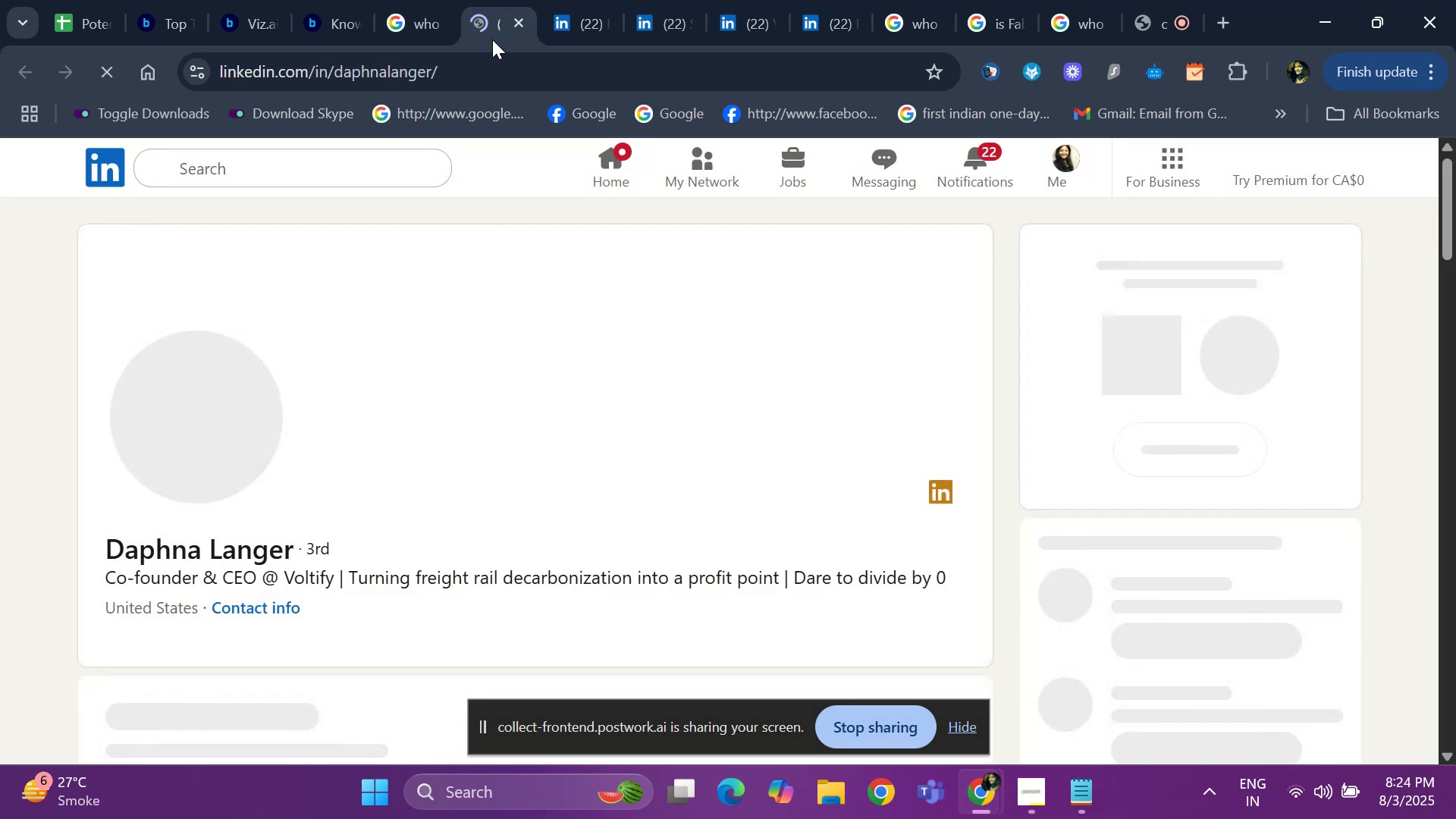 
hold_key(key=ArrowDown, duration=0.43)
 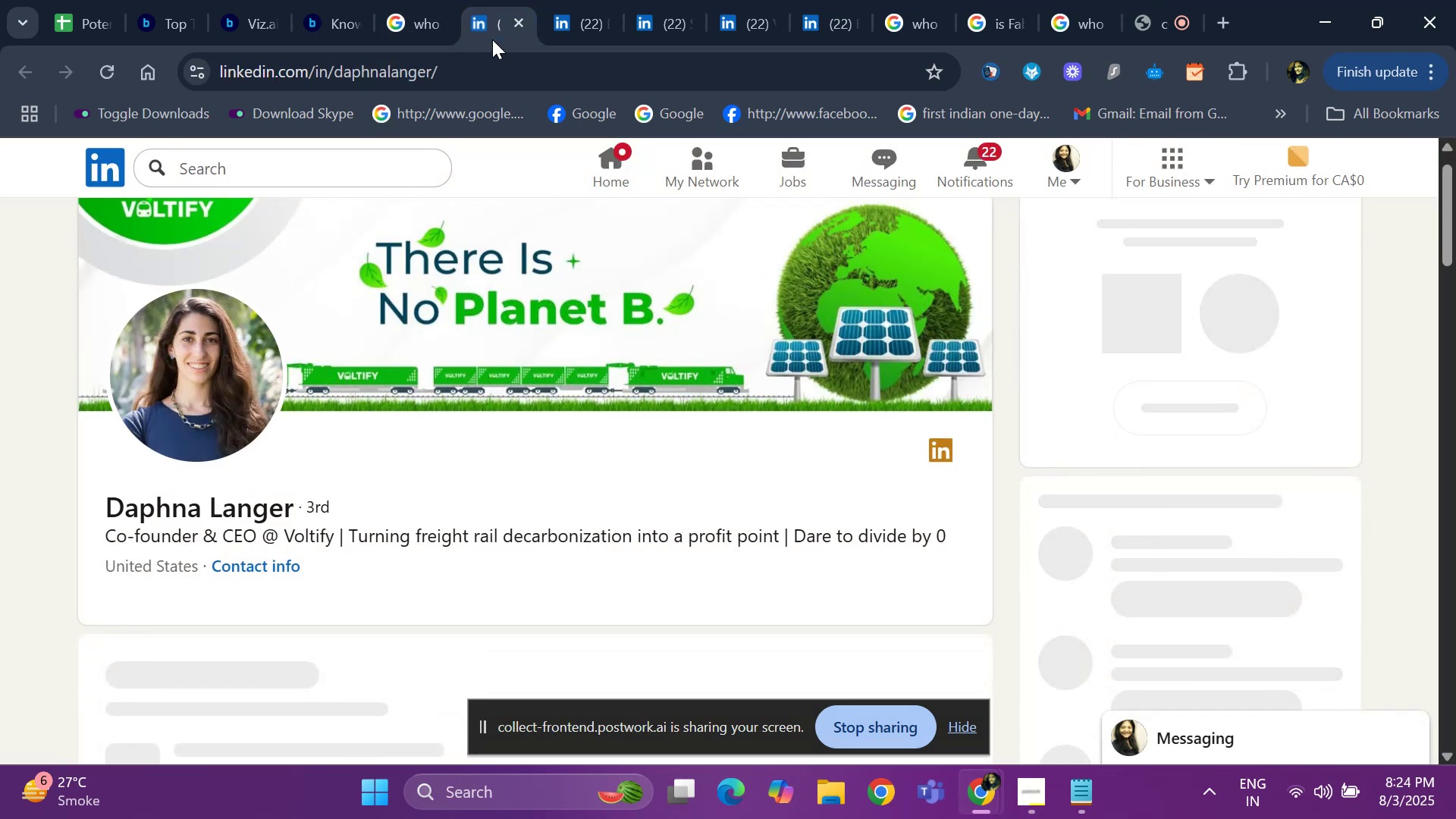 
hold_key(key=ArrowDown, duration=1.26)
 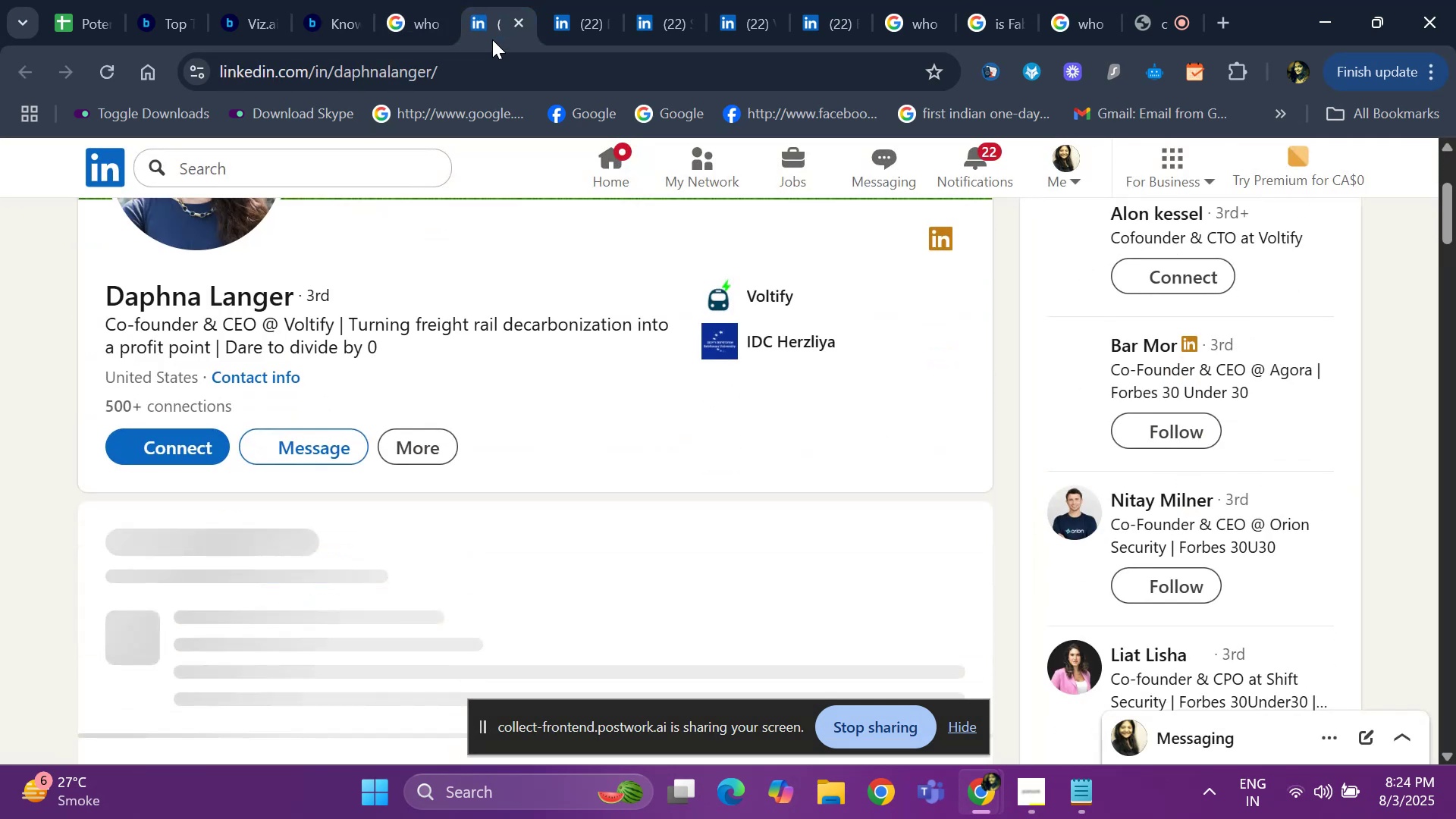 
hold_key(key=ArrowDown, duration=0.98)
 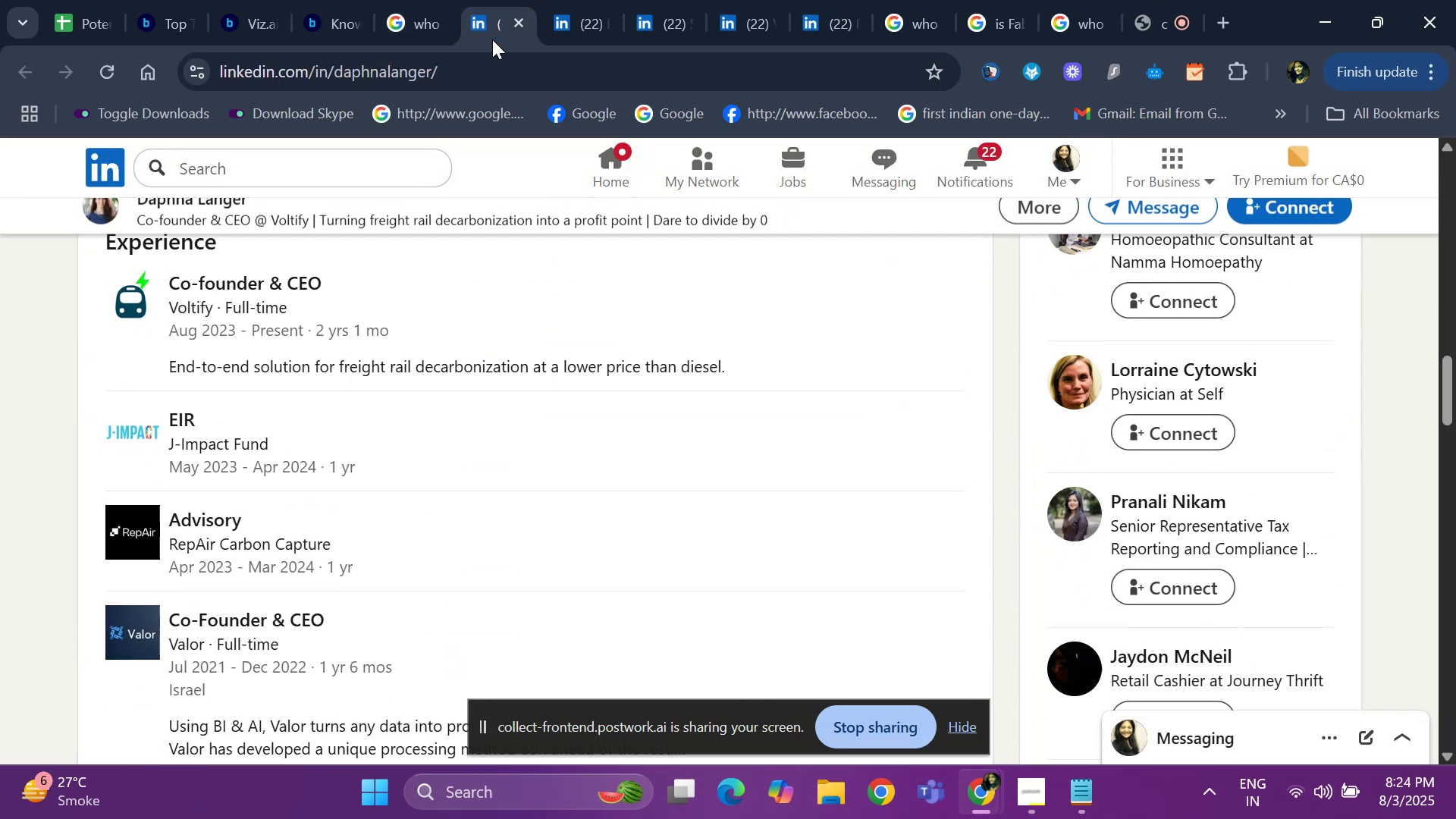 
hold_key(key=ArrowUp, duration=1.51)
 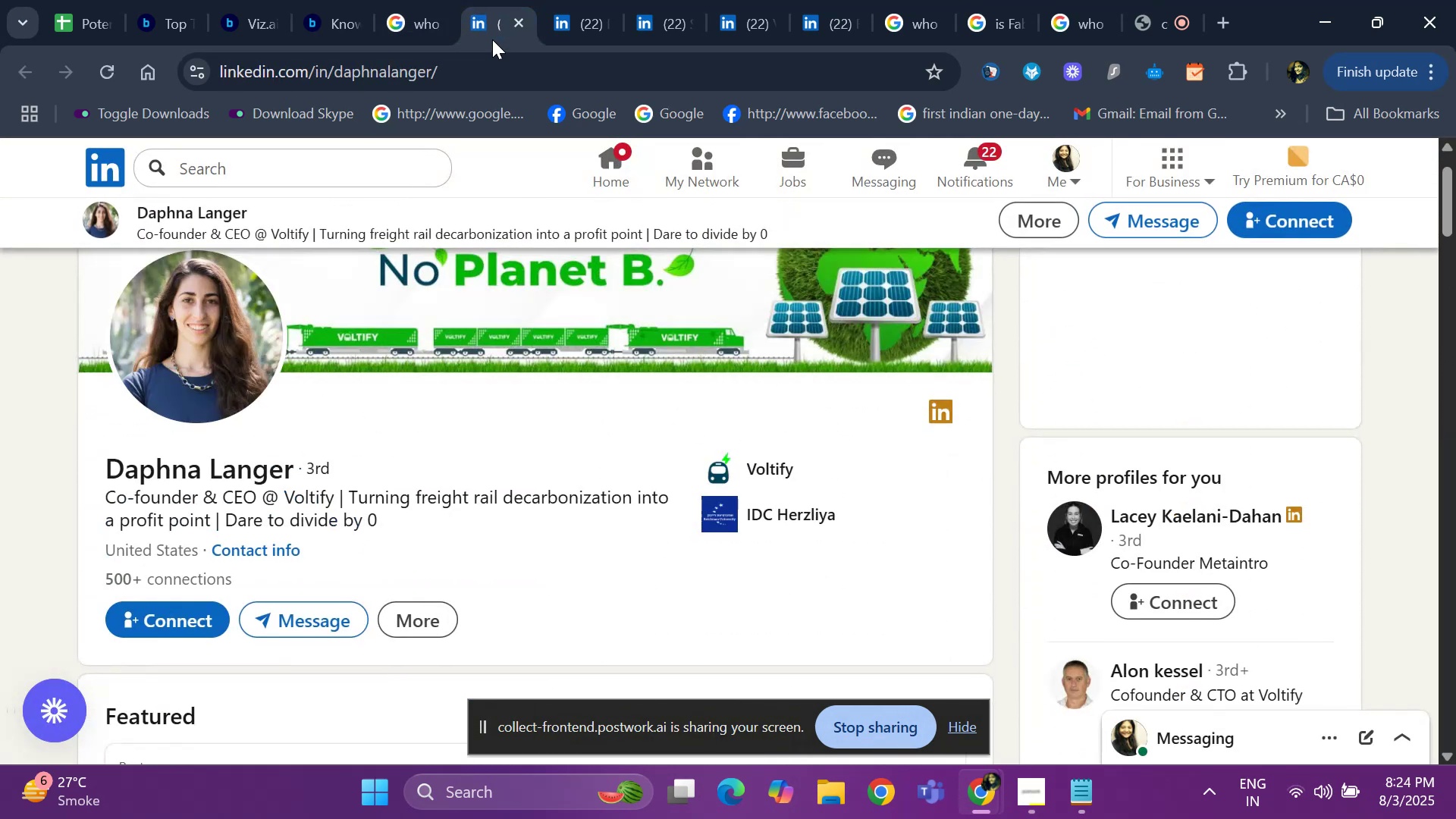 
hold_key(key=ArrowUp, duration=0.82)
 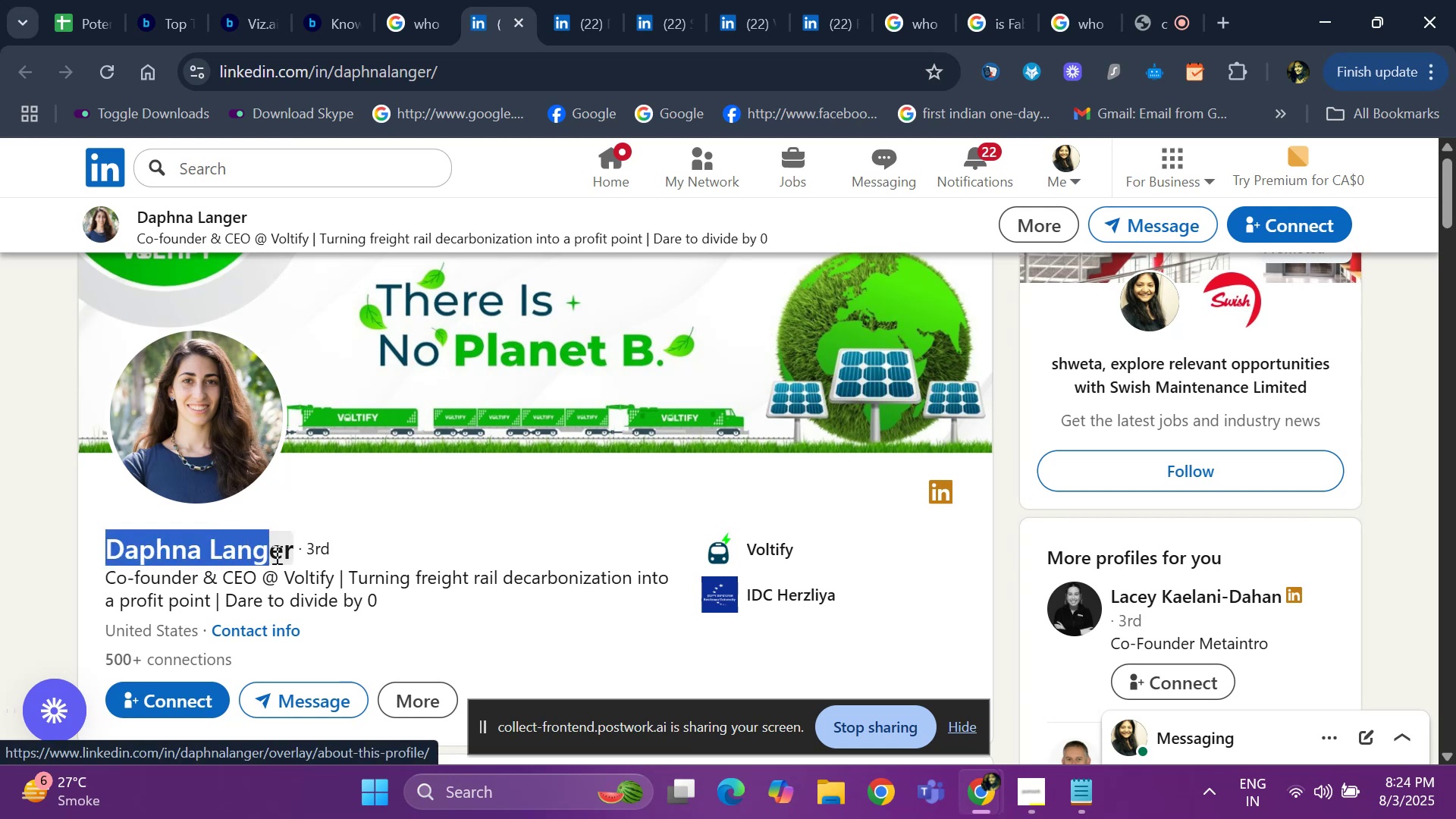 
key(Control+ControlLeft)
 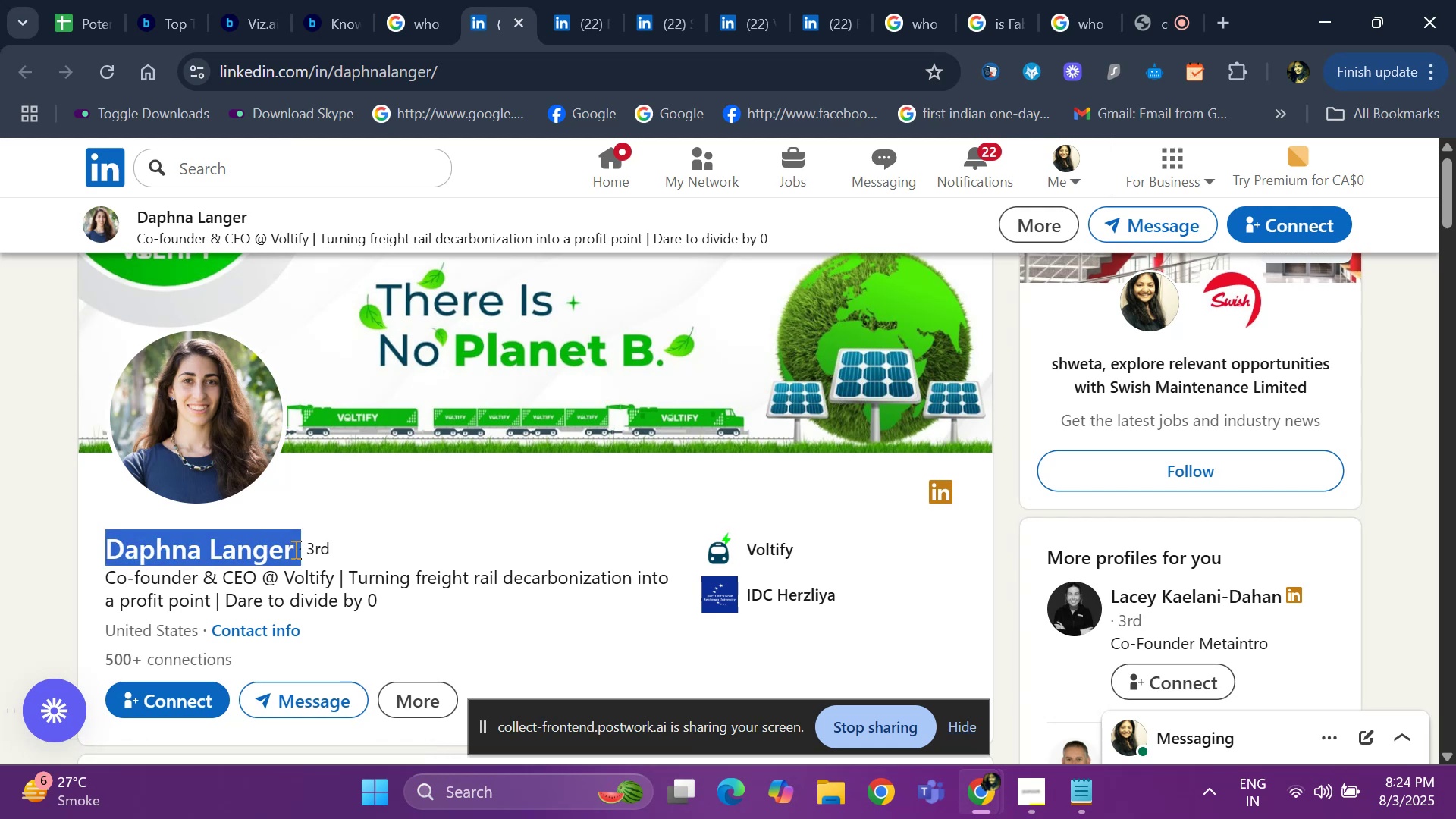 
key(Control+C)
 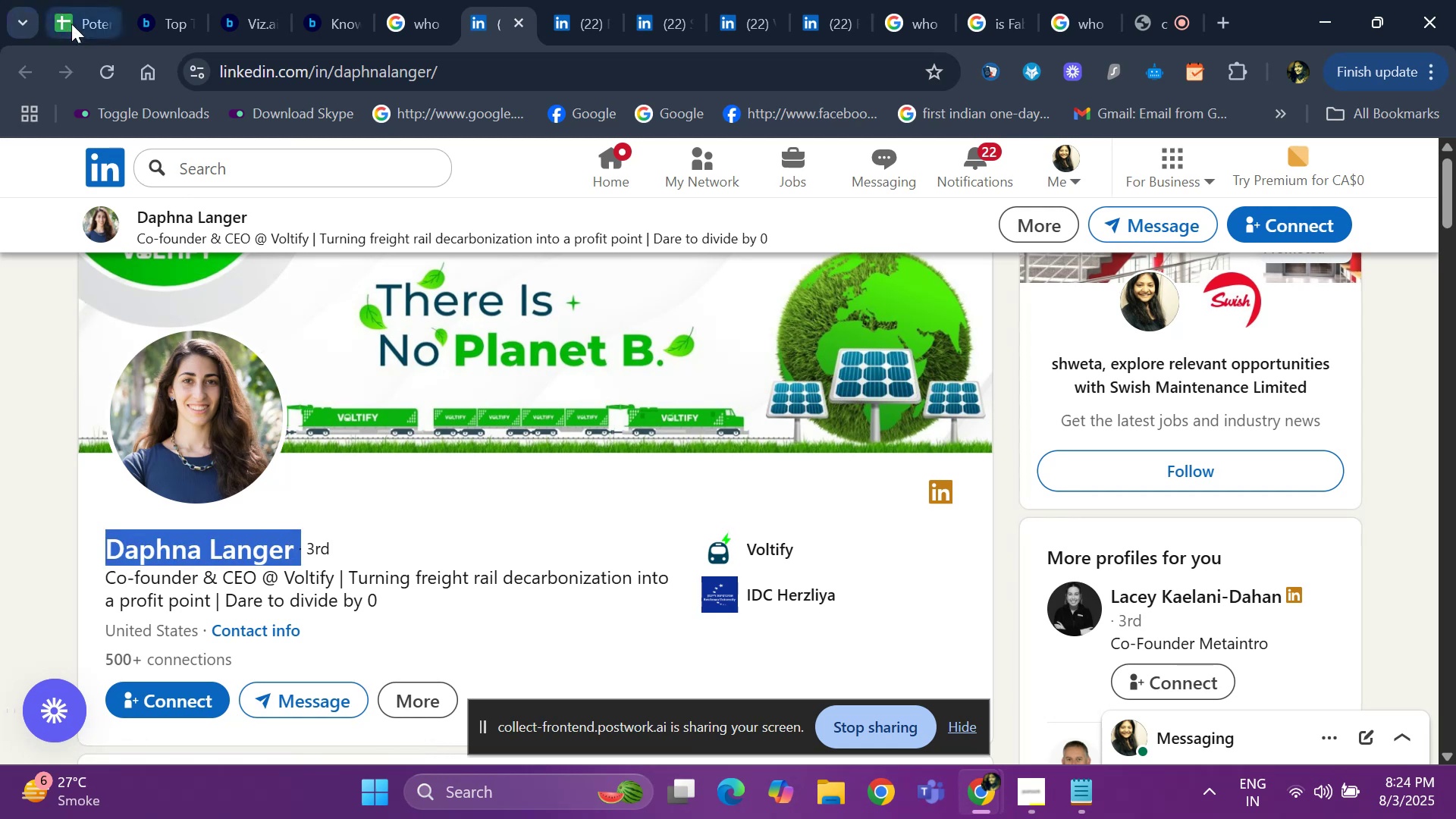 
left_click([72, 24])
 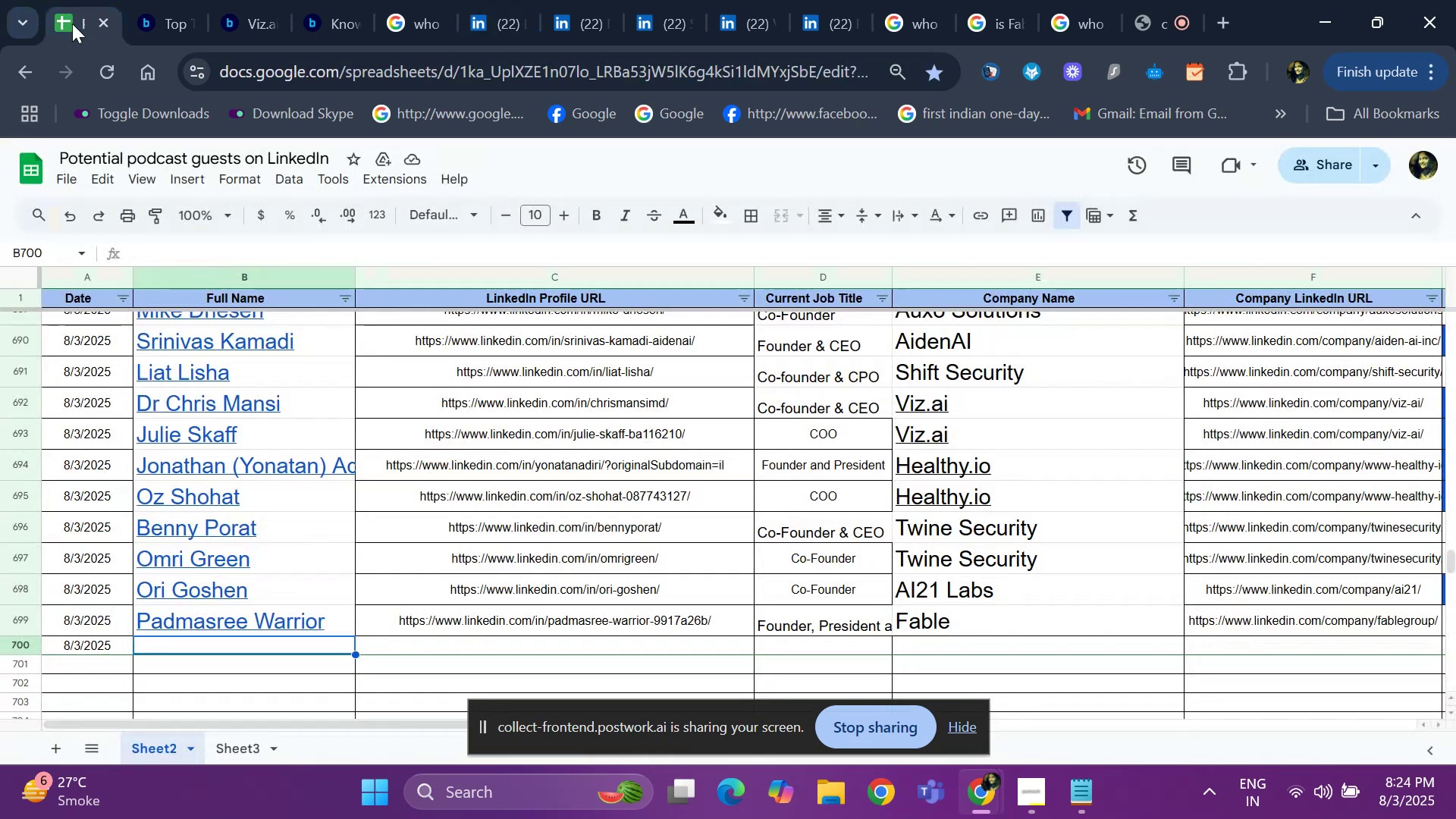 
key(Control+ControlLeft)
 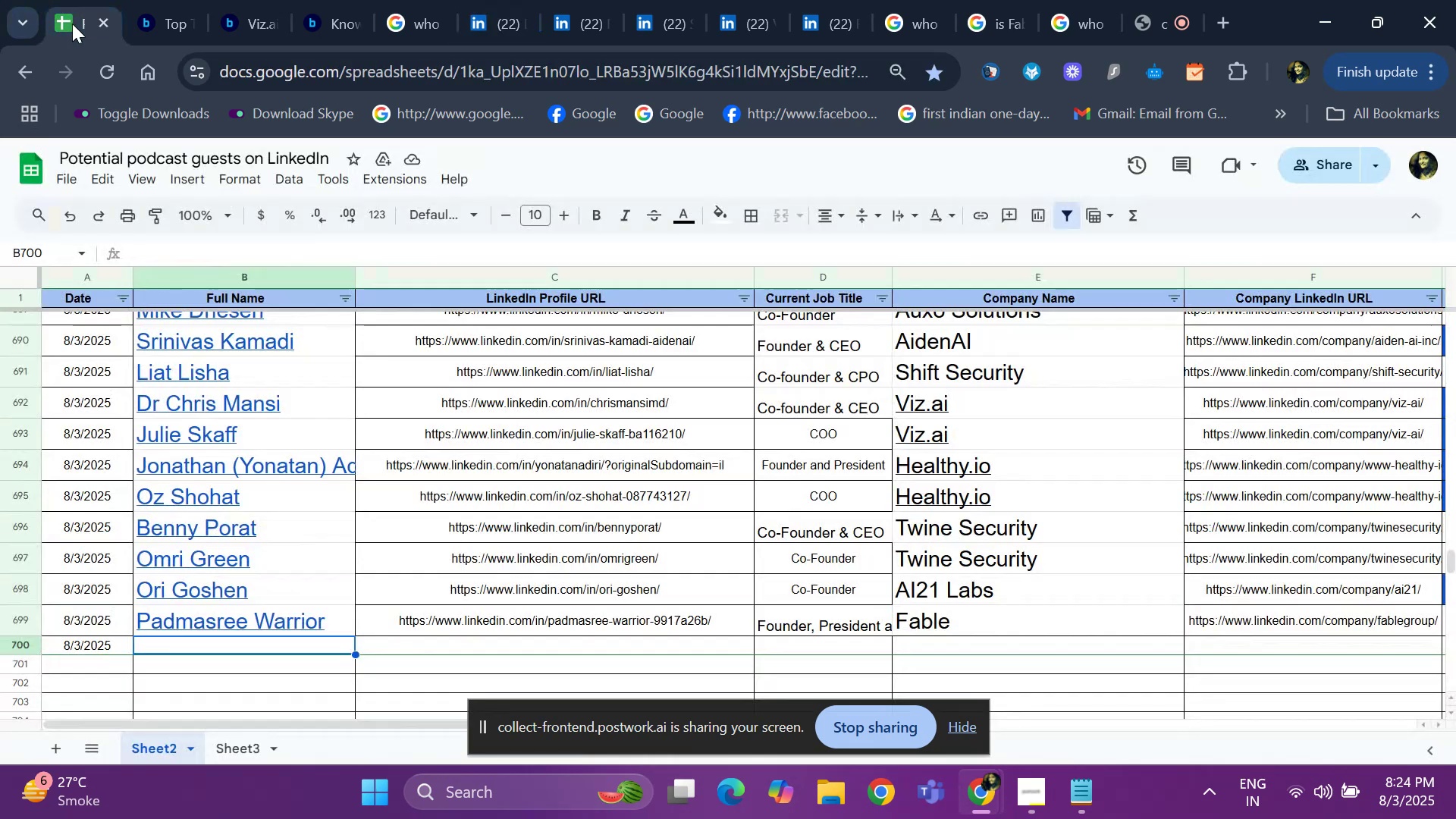 
key(Control+V)
 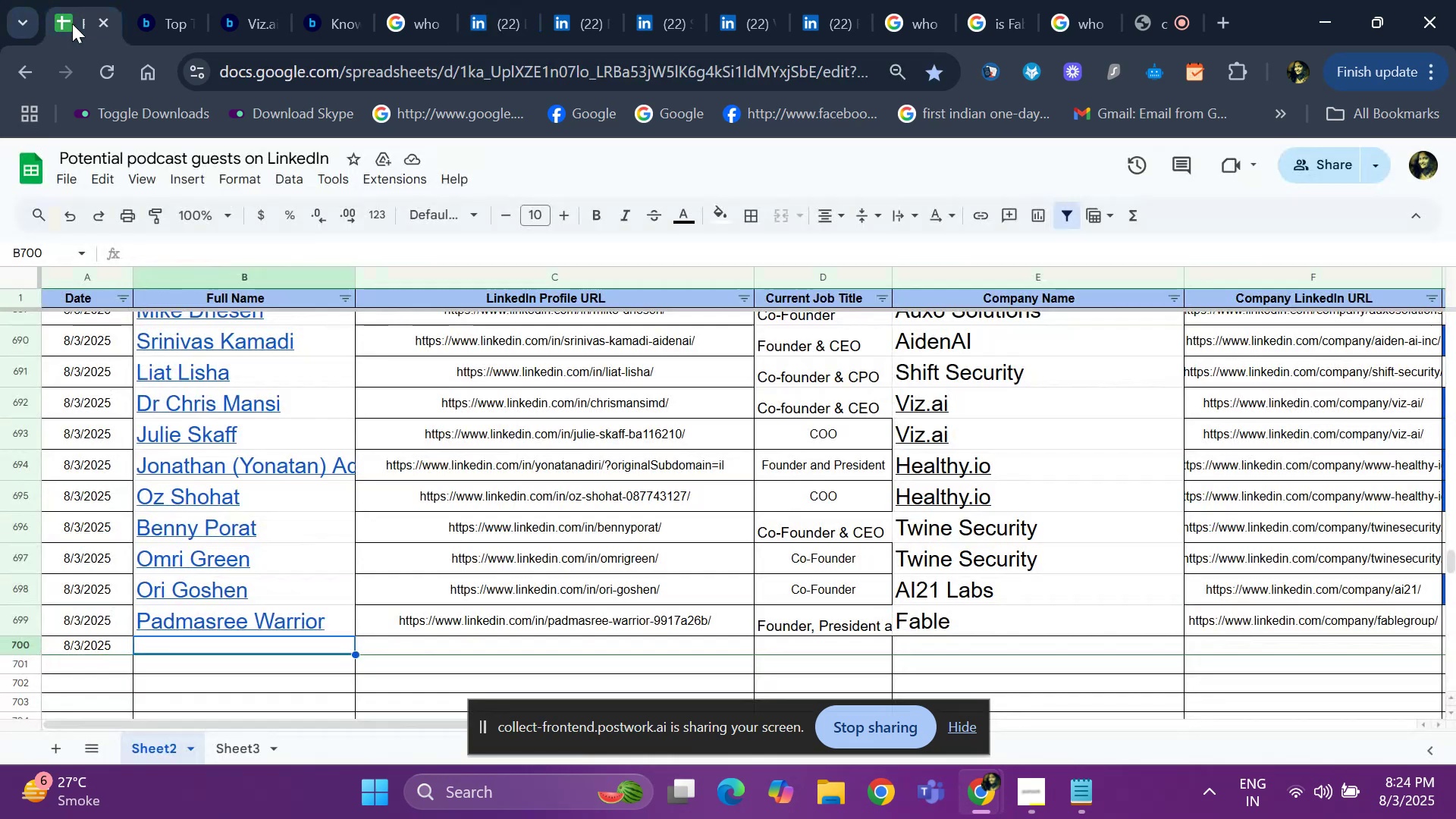 
key(ArrowRight)
 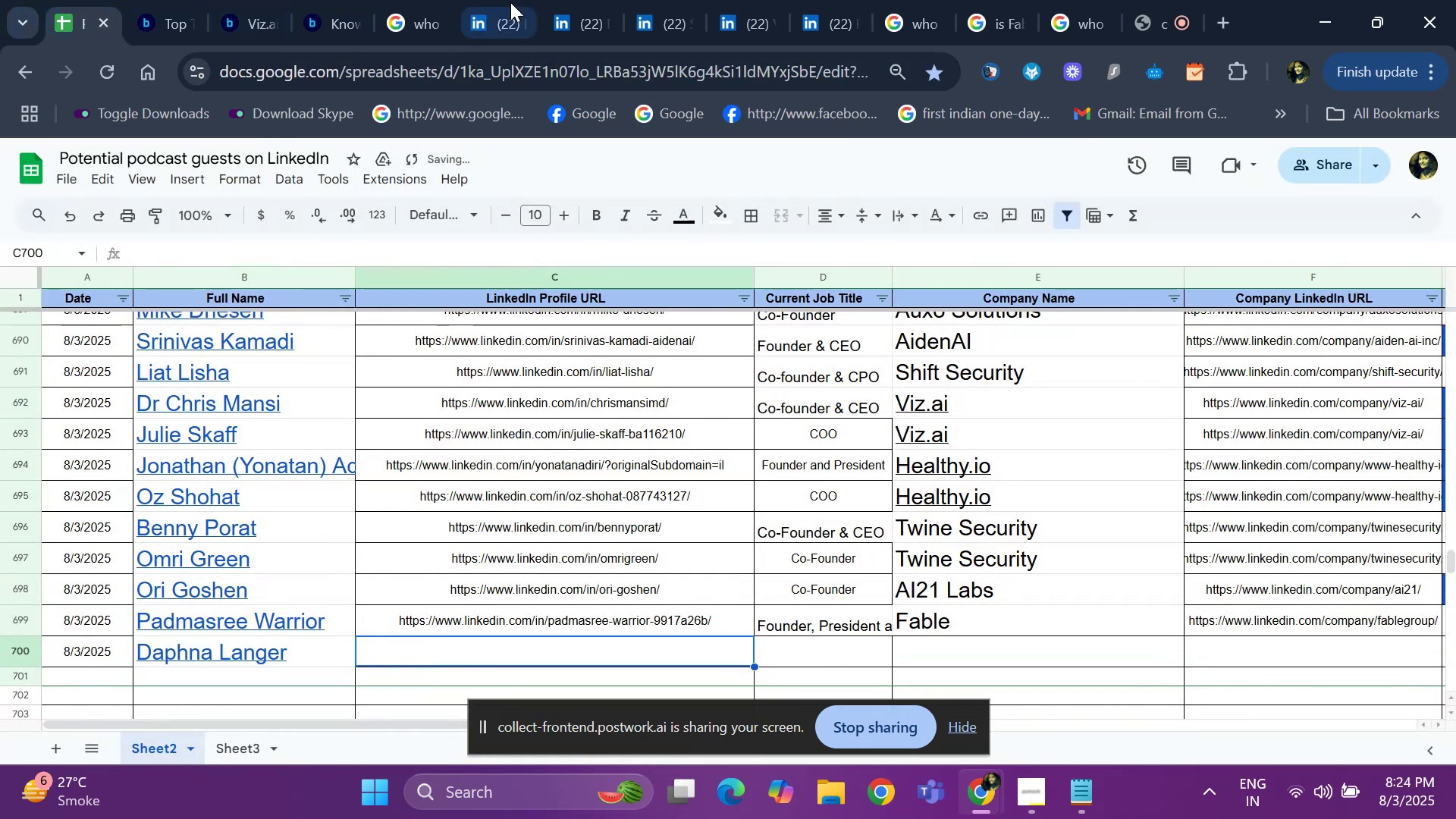 
left_click([510, 5])
 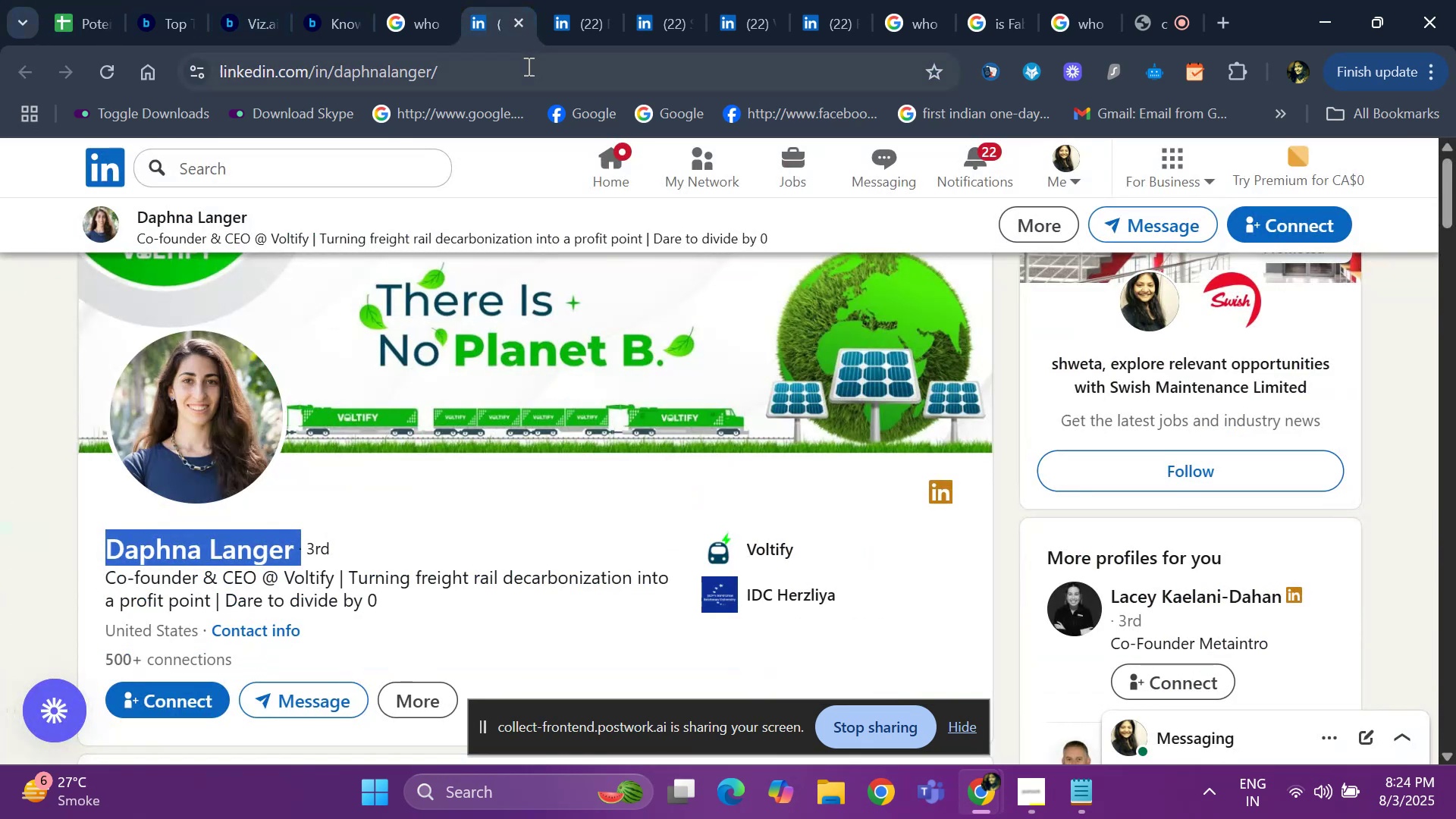 
left_click([527, 66])
 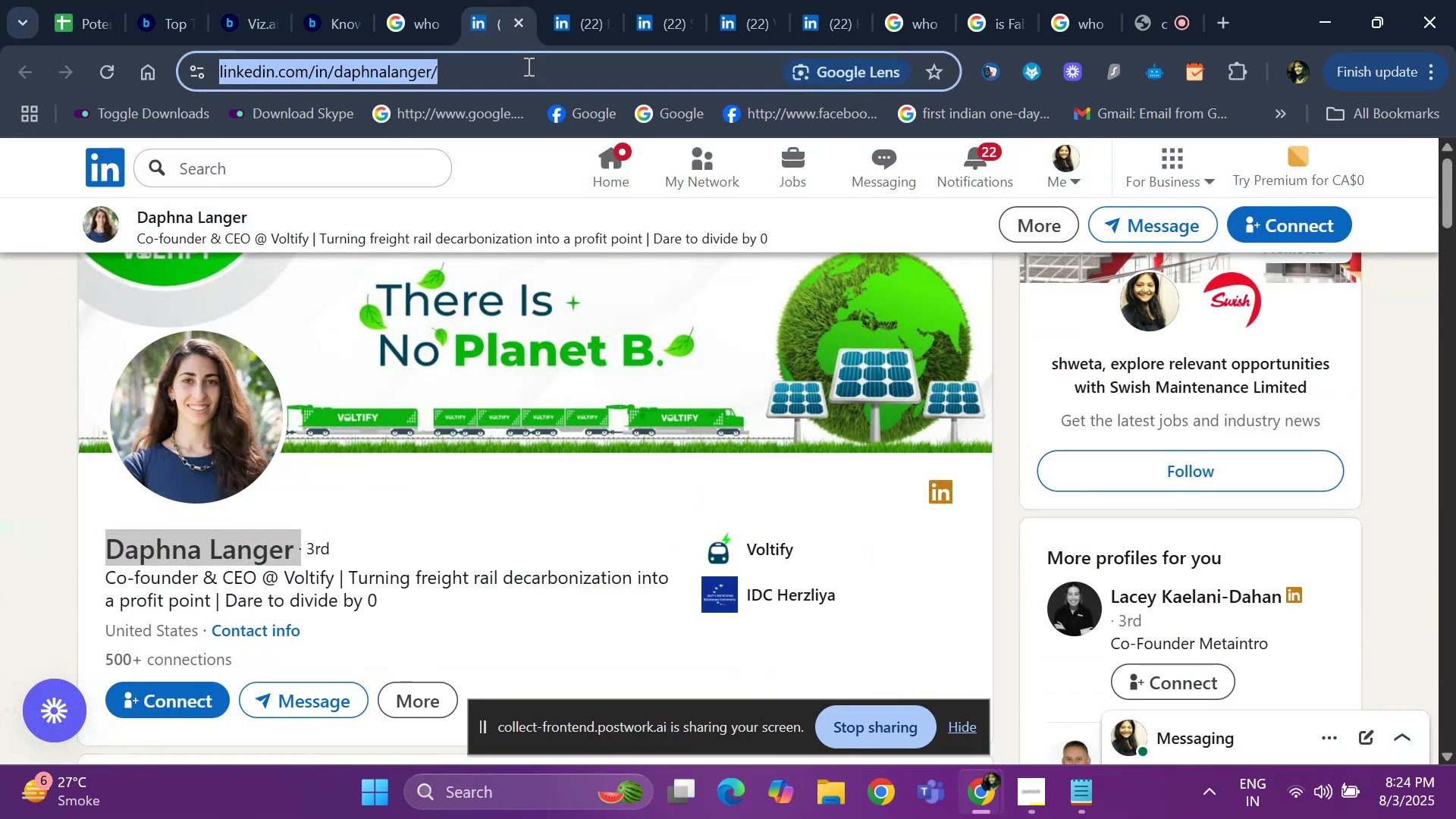 
key(Control+C)
 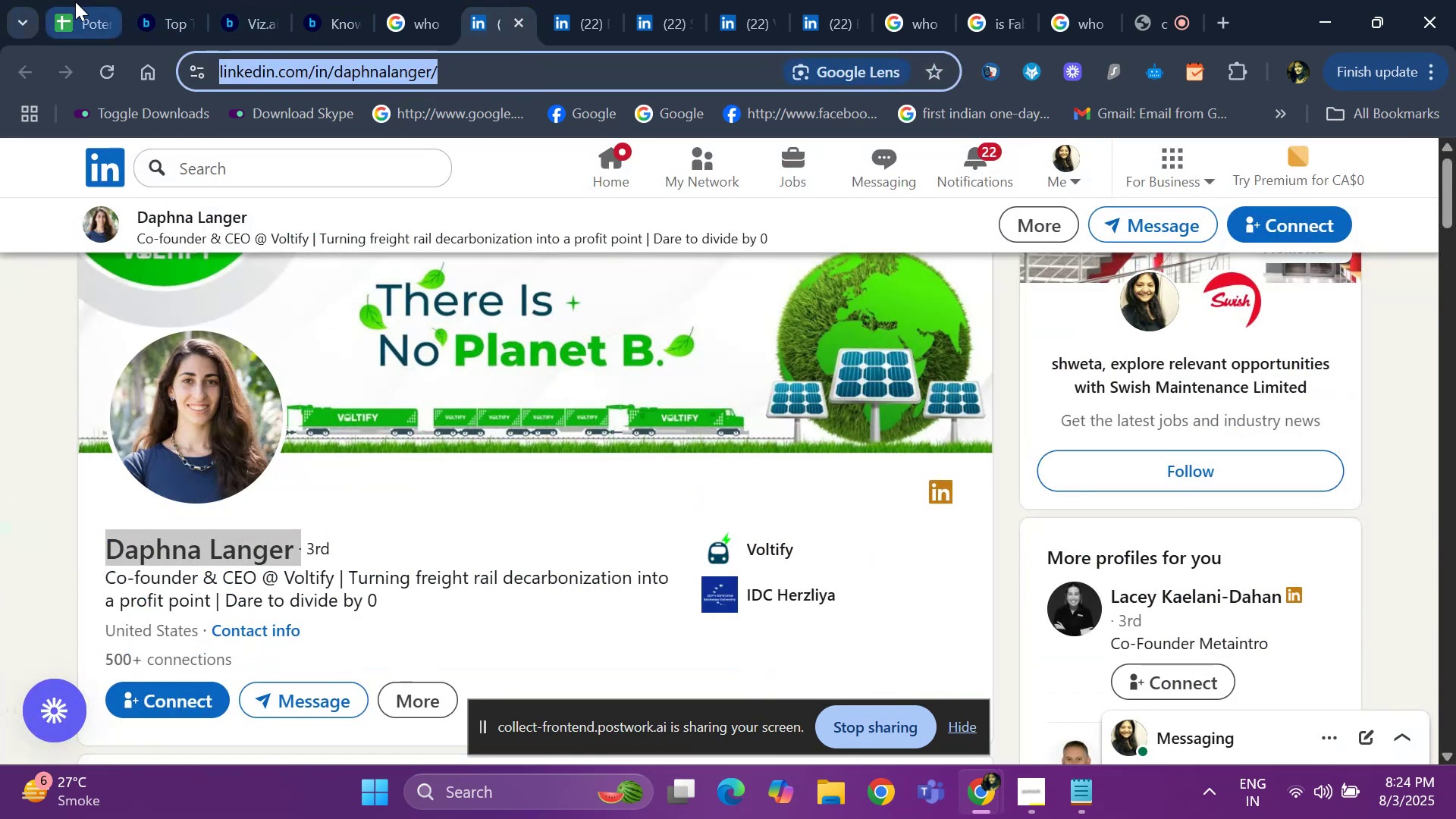 
left_click([76, 4])
 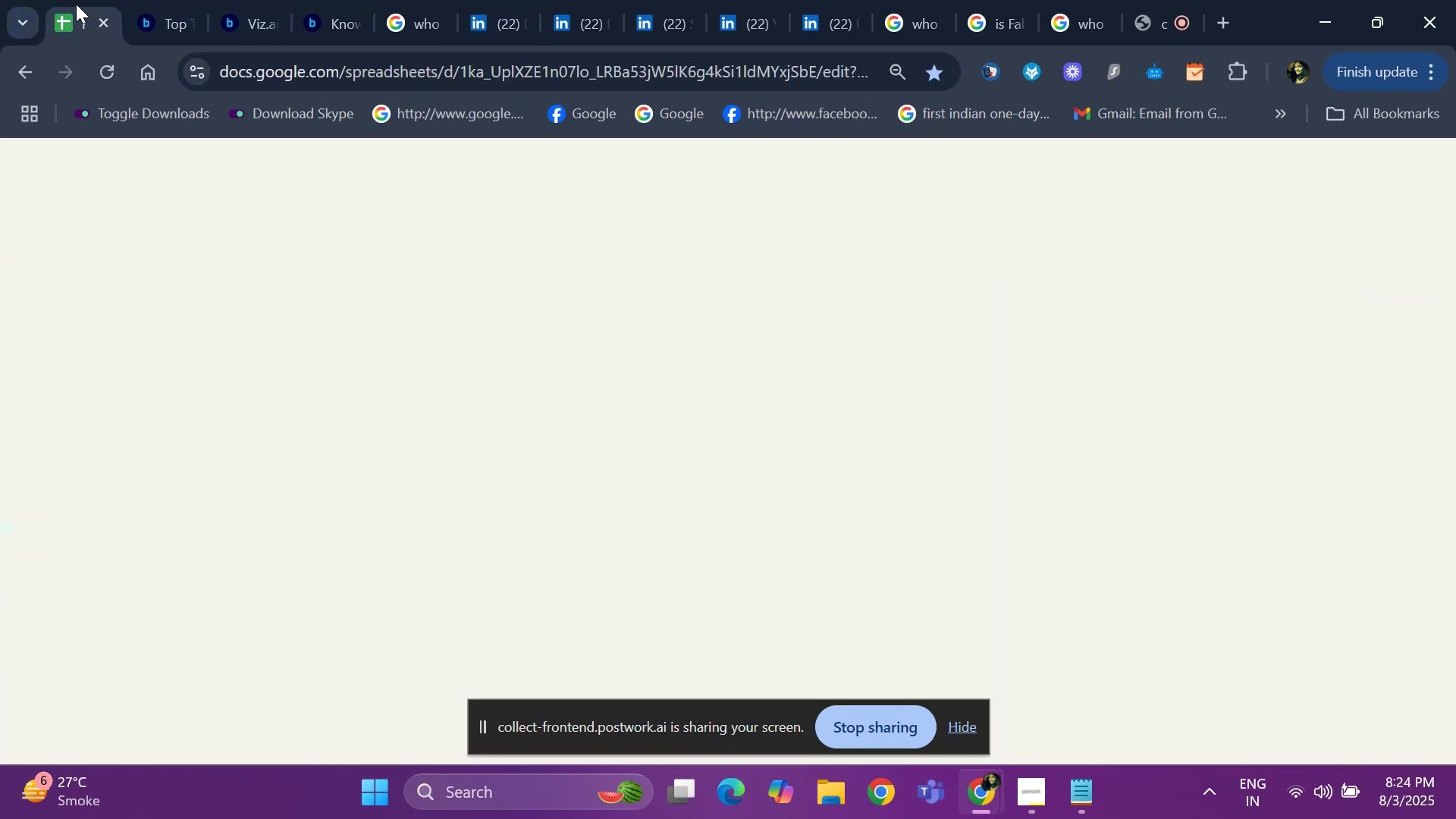 
key(Control+V)
 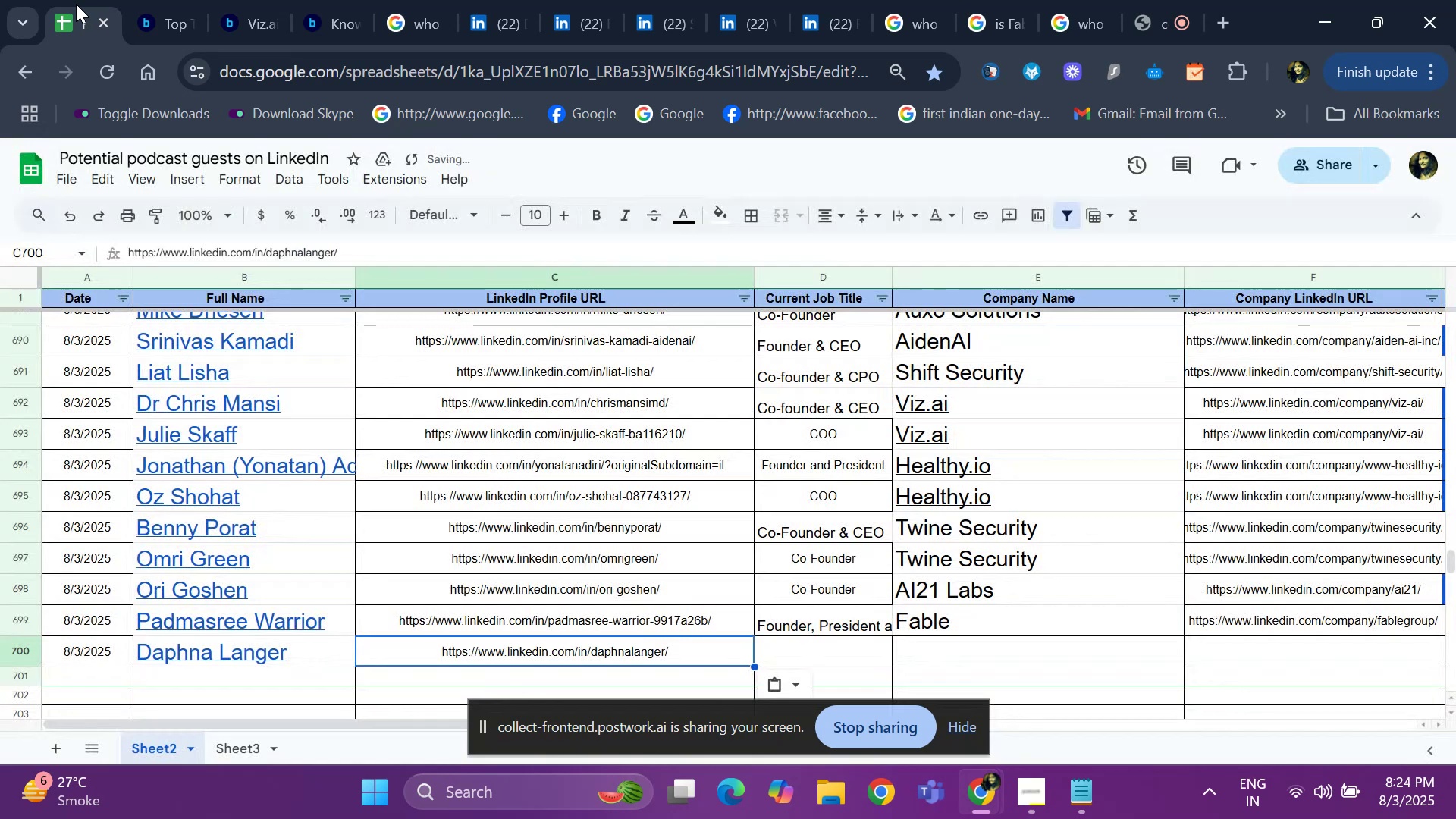 
key(ArrowRight)
 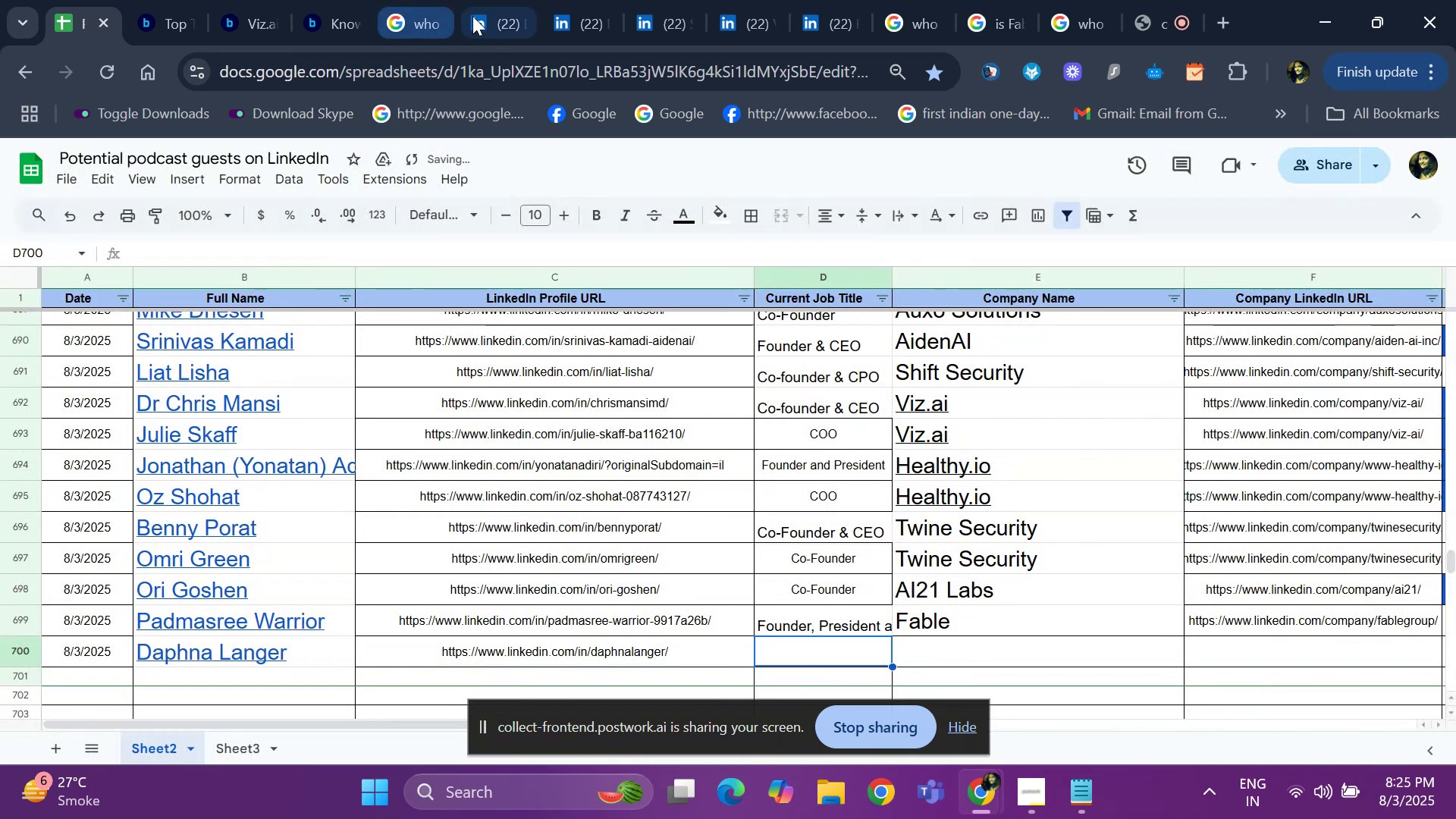 
left_click([479, 16])
 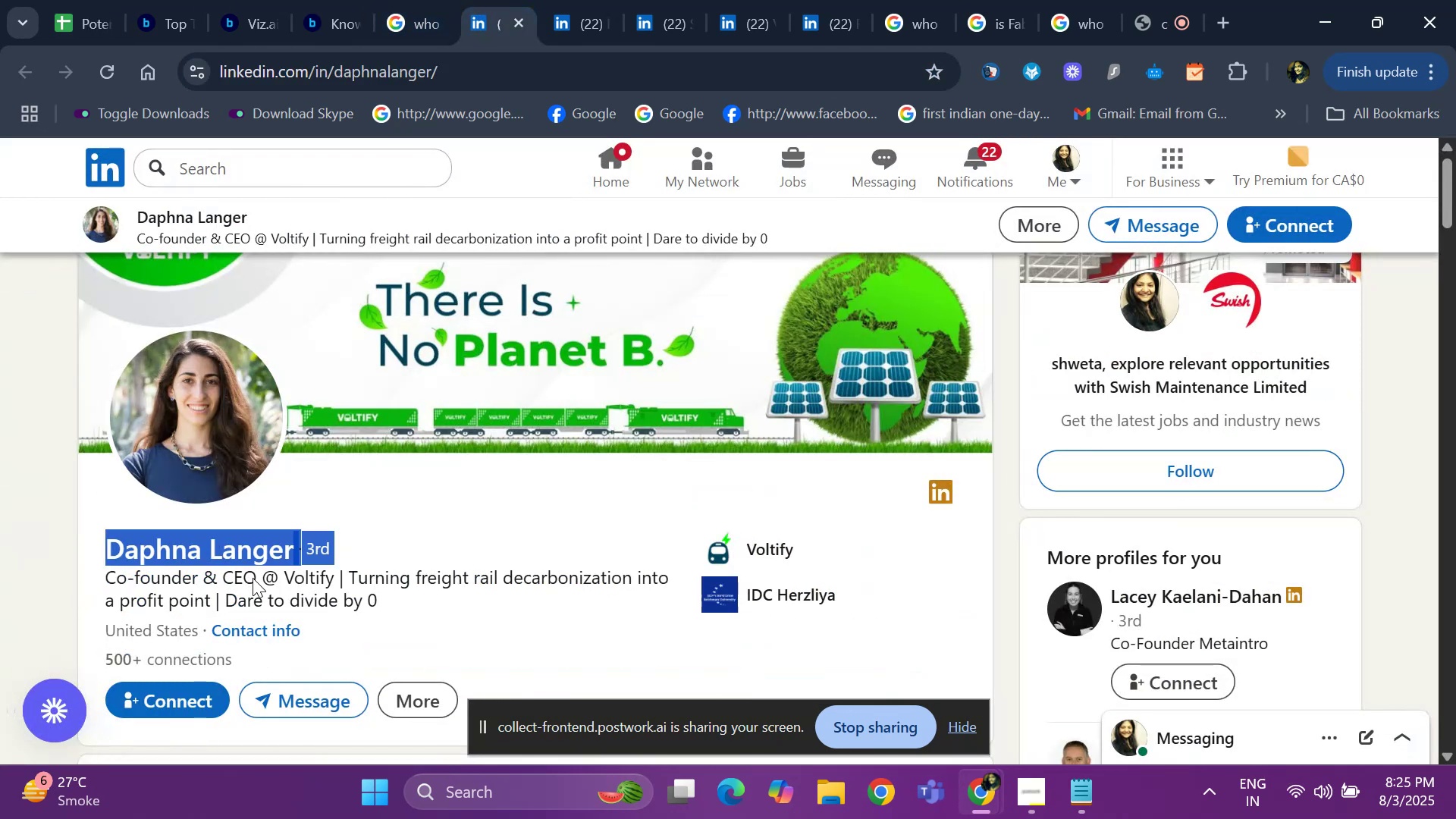 
left_click([71, 585])
 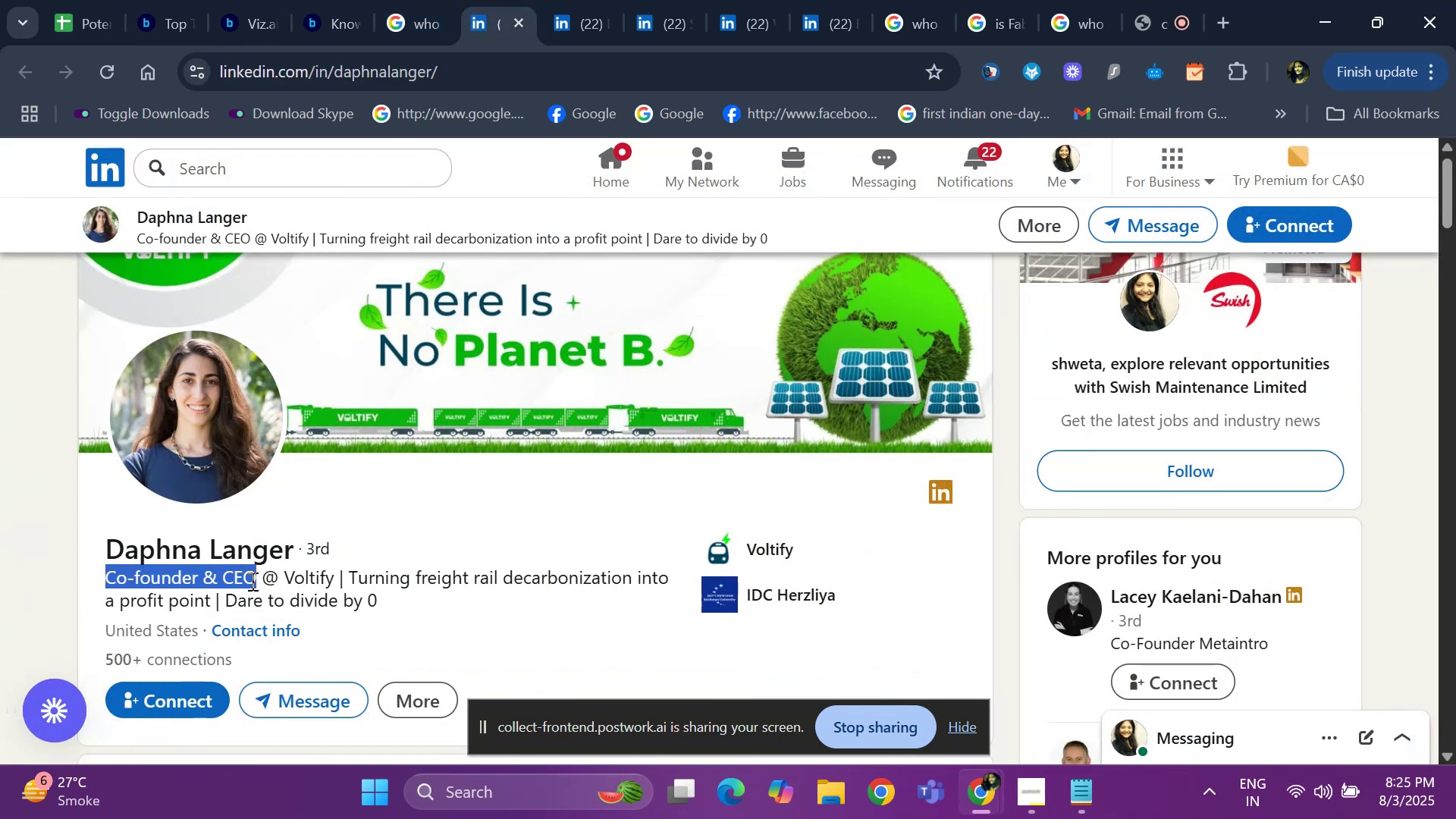 
key(Control+ControlLeft)
 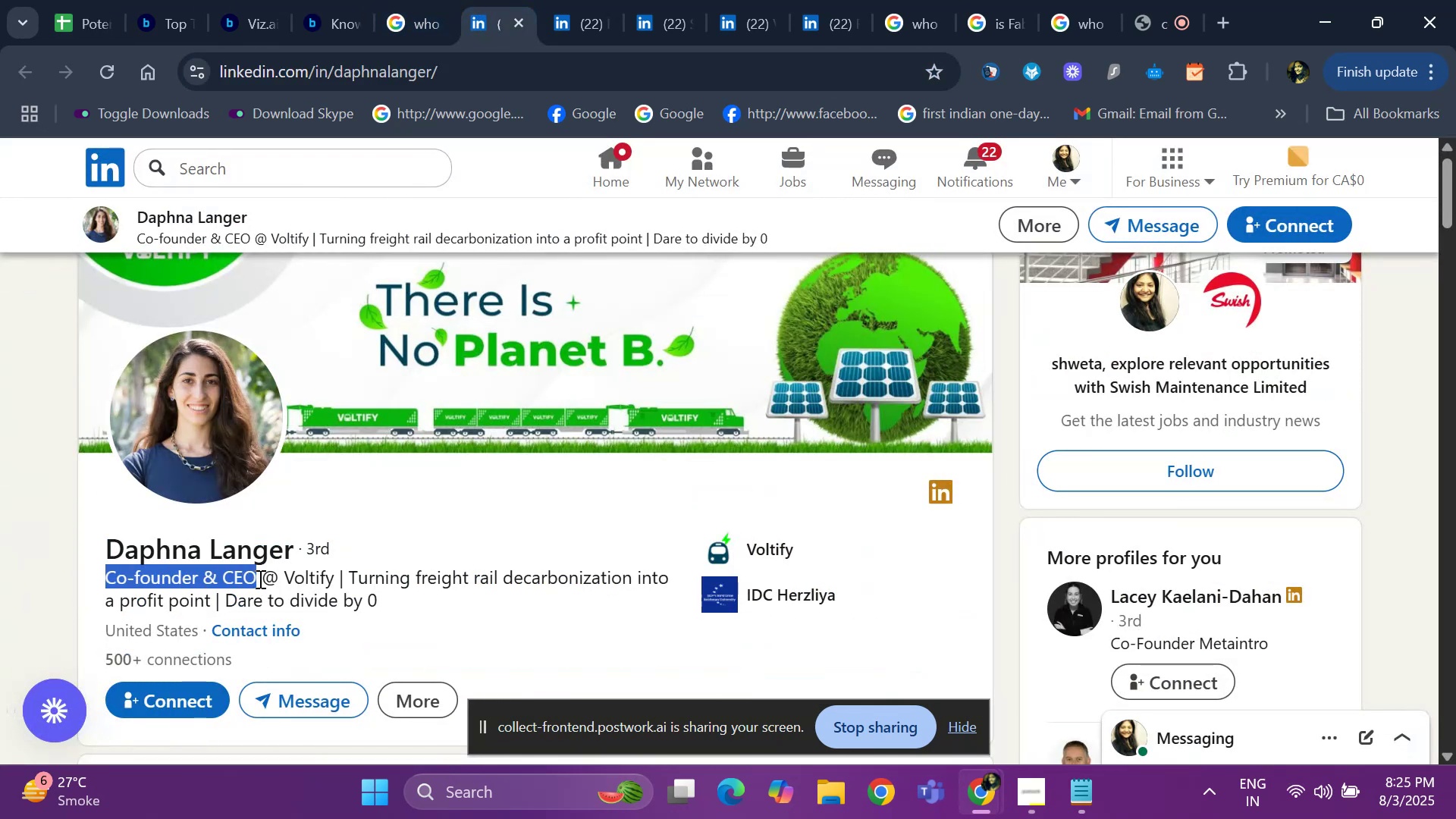 
key(Control+C)
 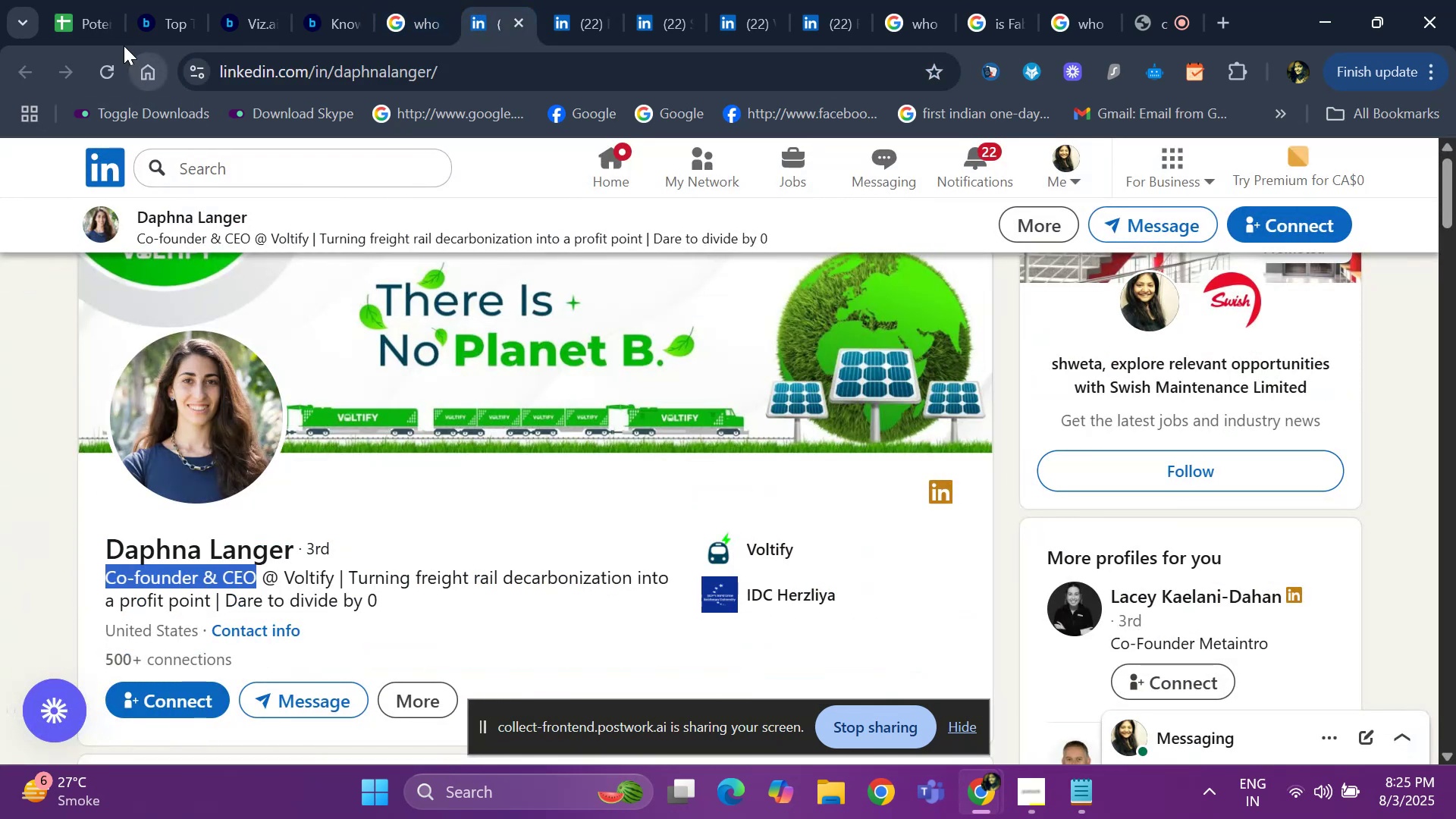 
left_click([105, 17])
 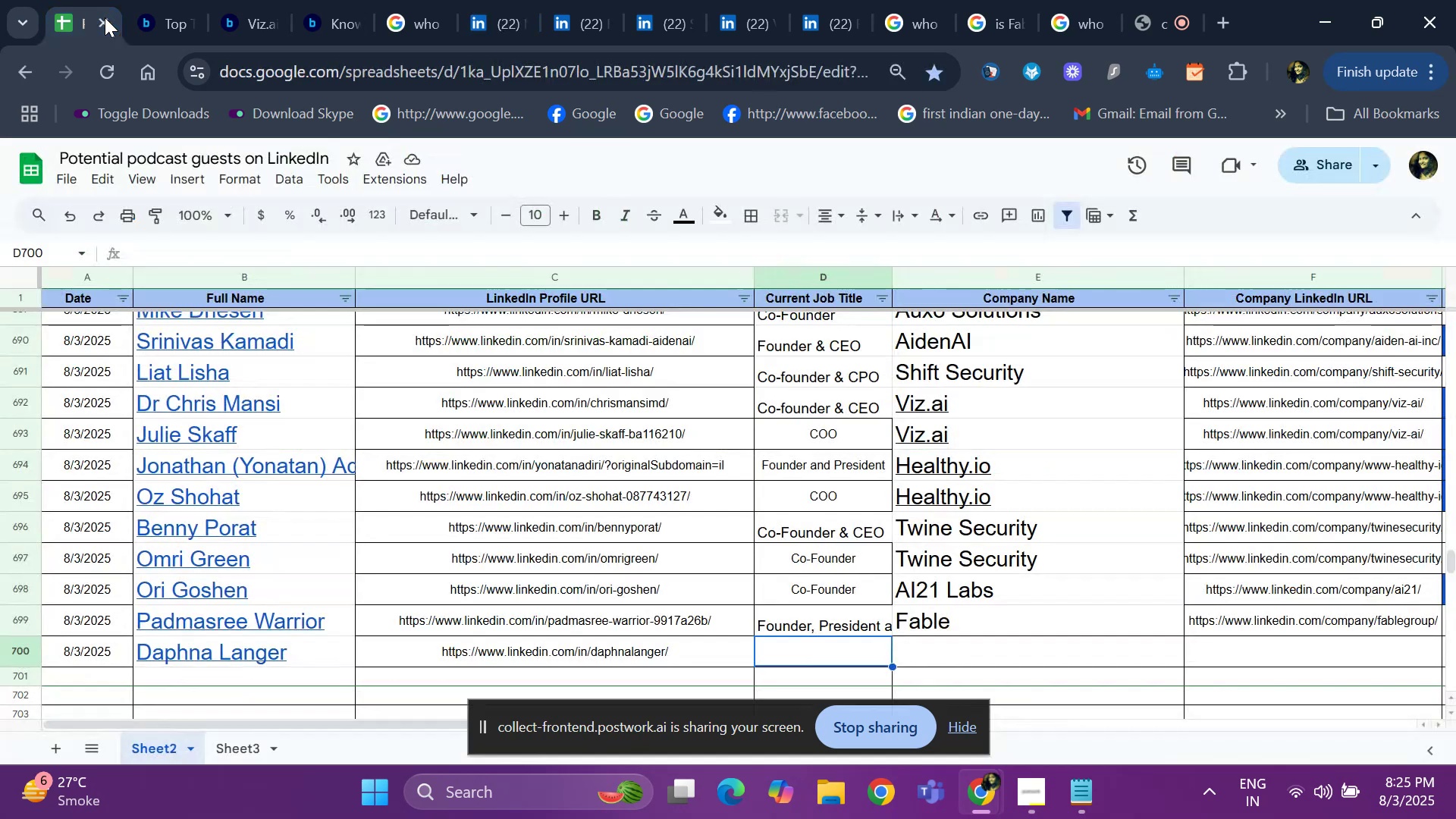 
key(Control+ControlLeft)
 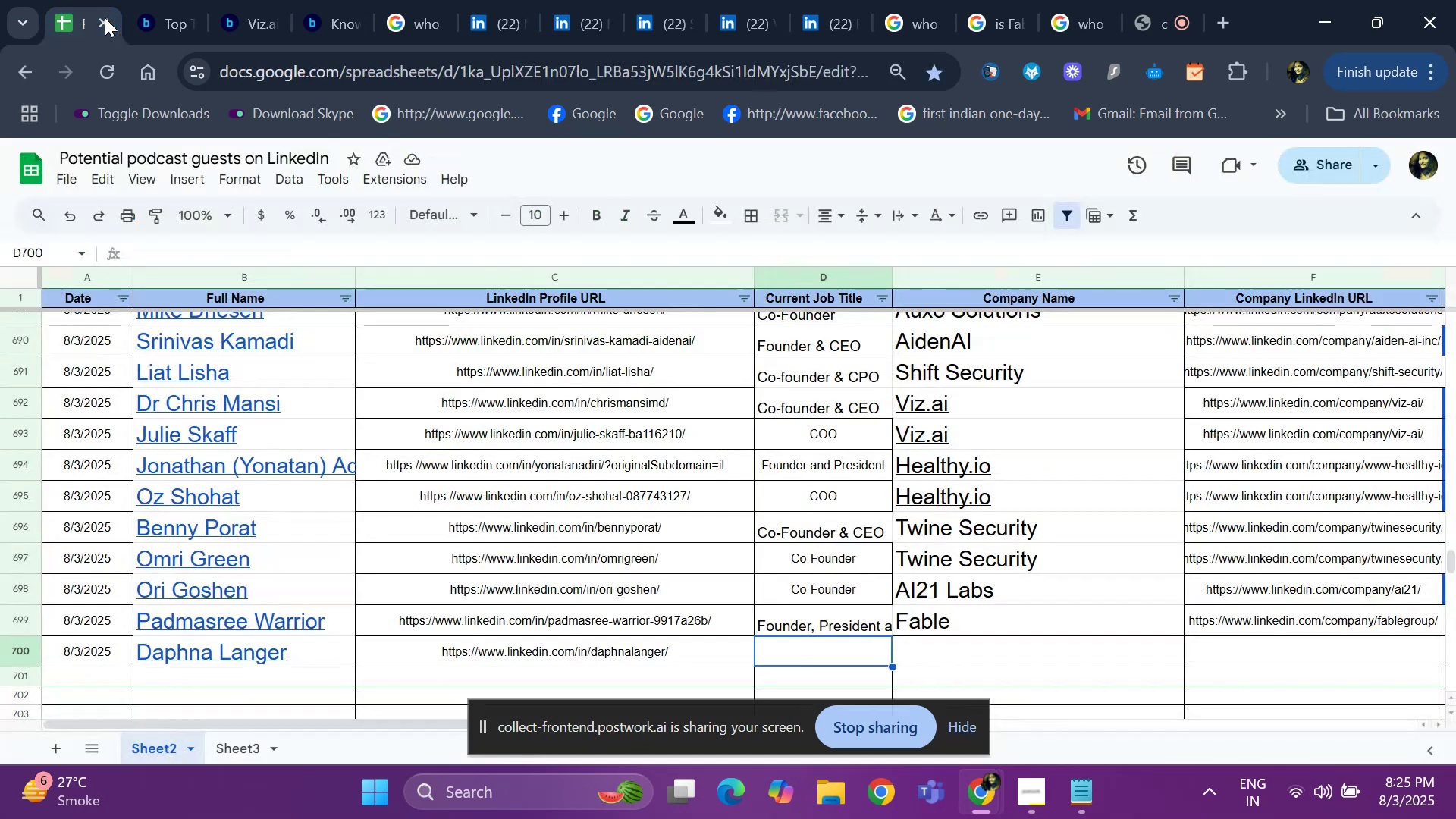 
key(Control+V)
 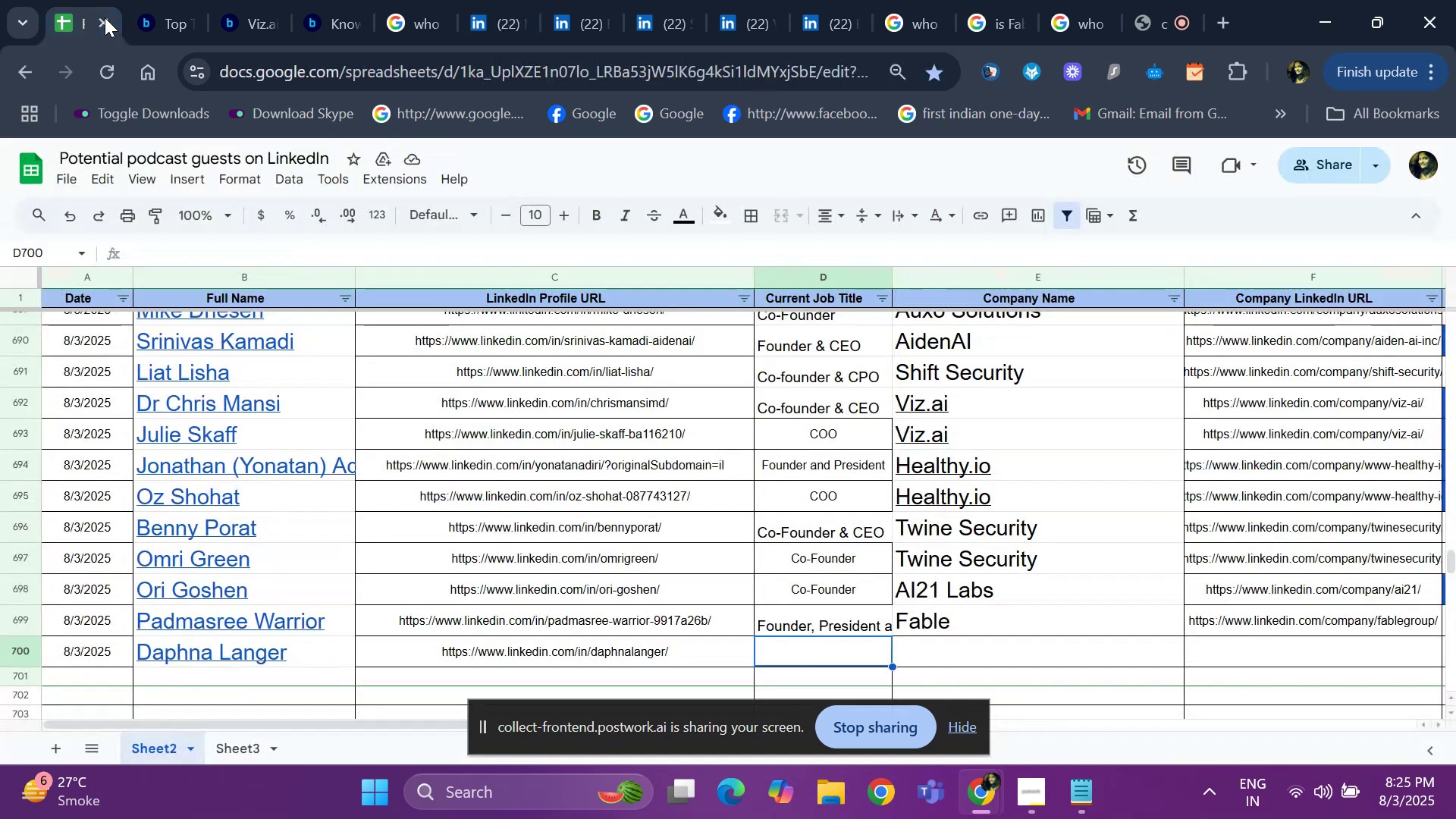 
key(ArrowRight)
 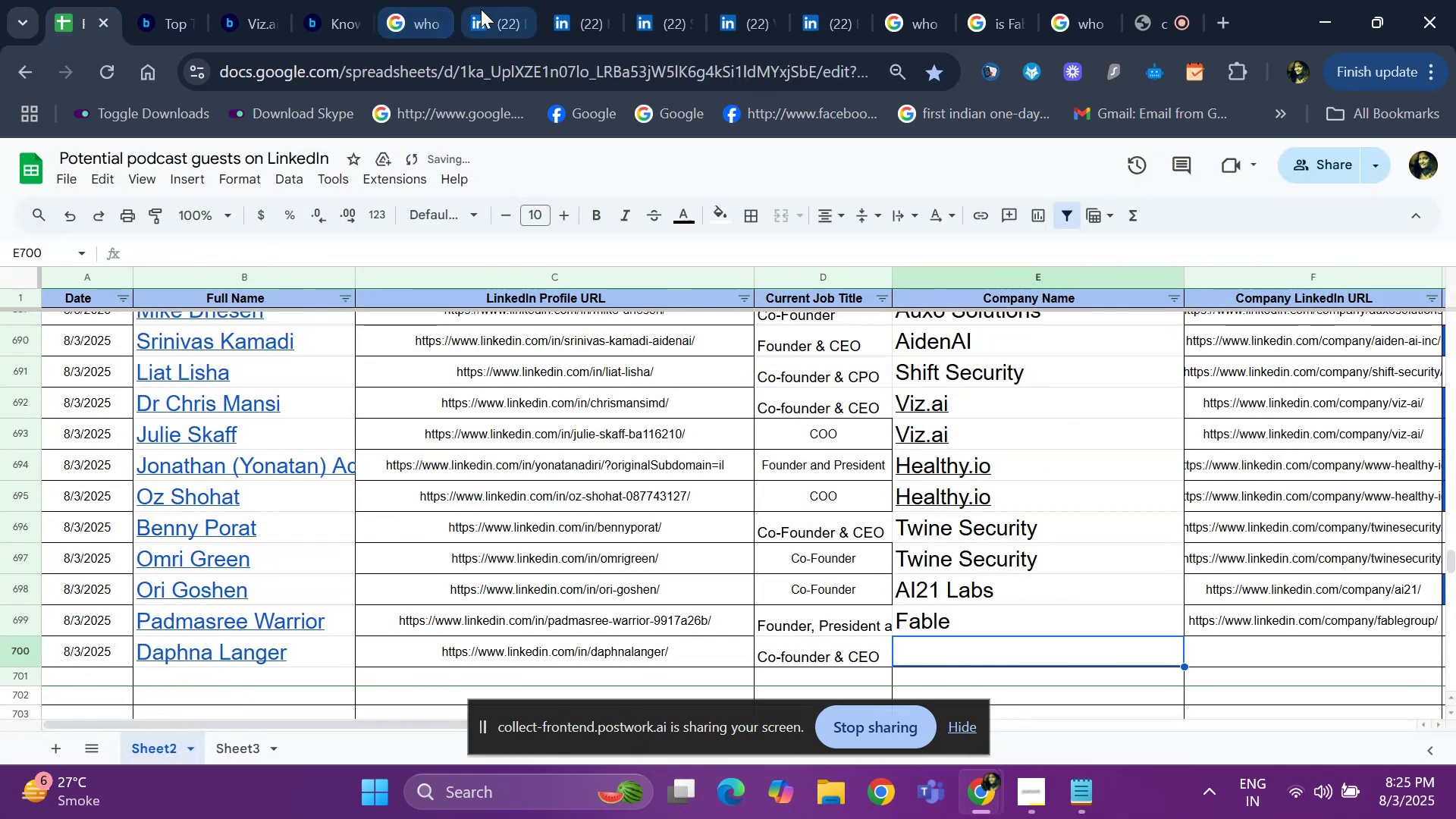 
left_click([482, 9])
 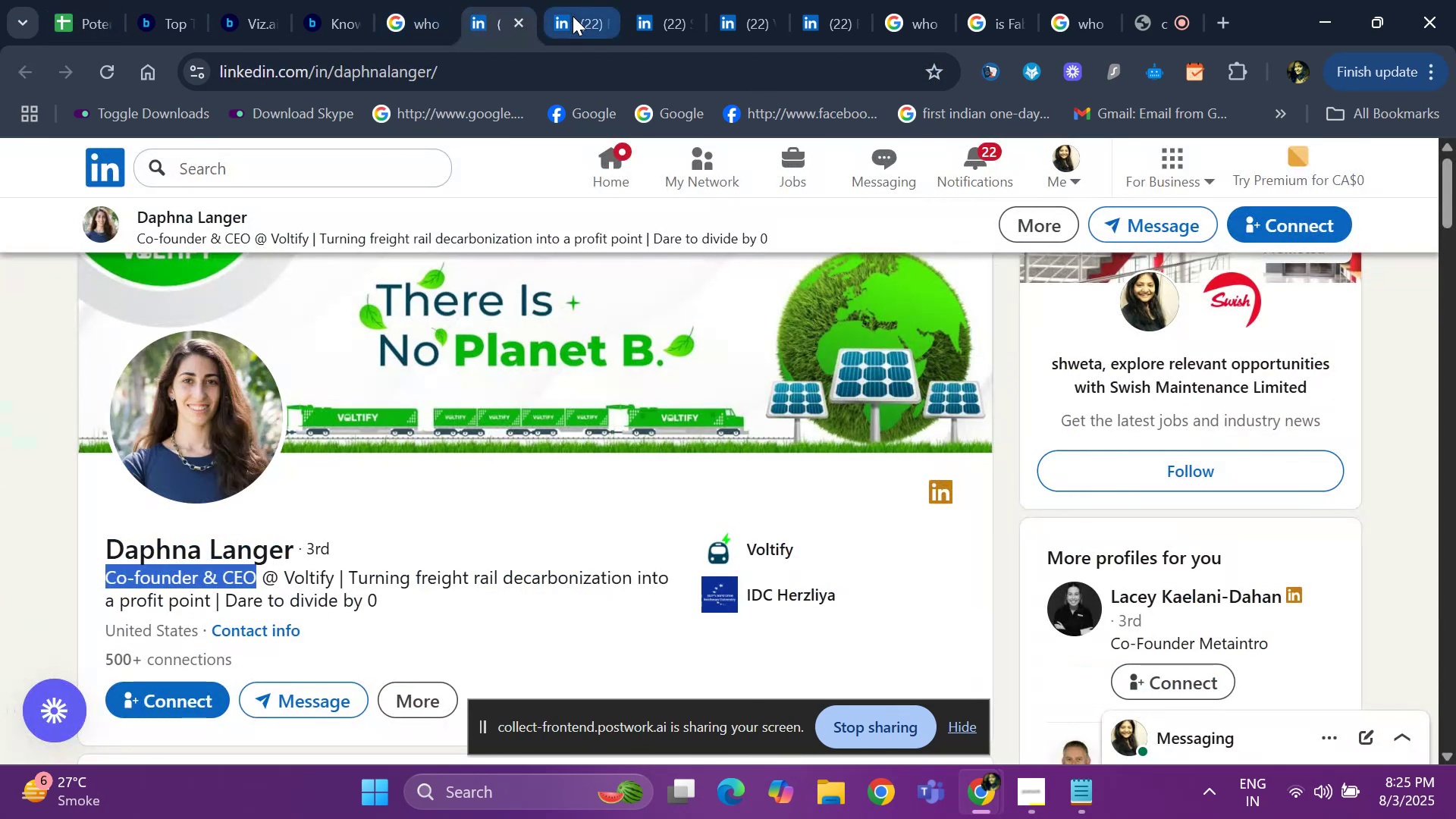 
left_click([573, 16])
 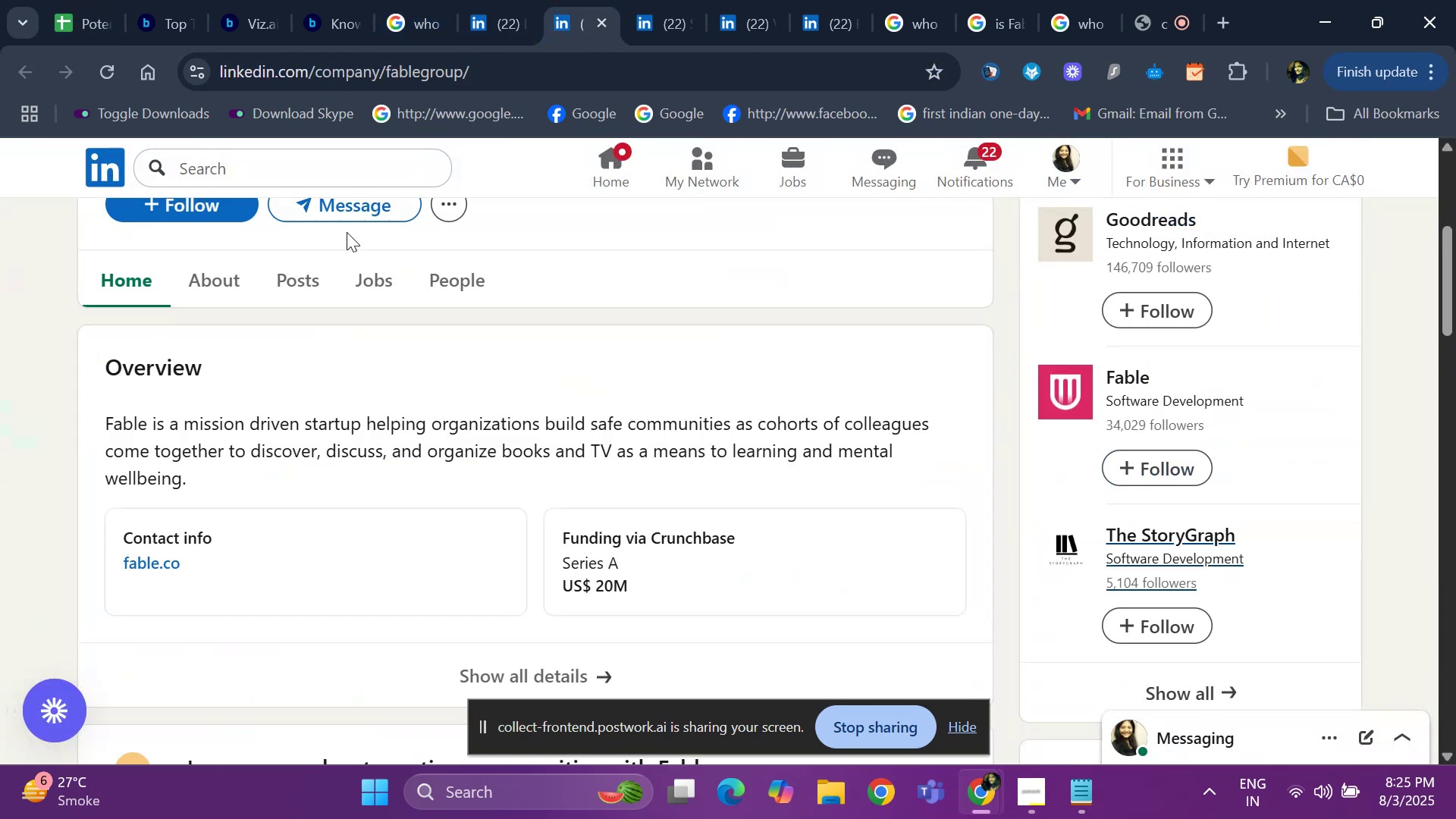 
hold_key(key=ArrowUp, duration=0.97)
 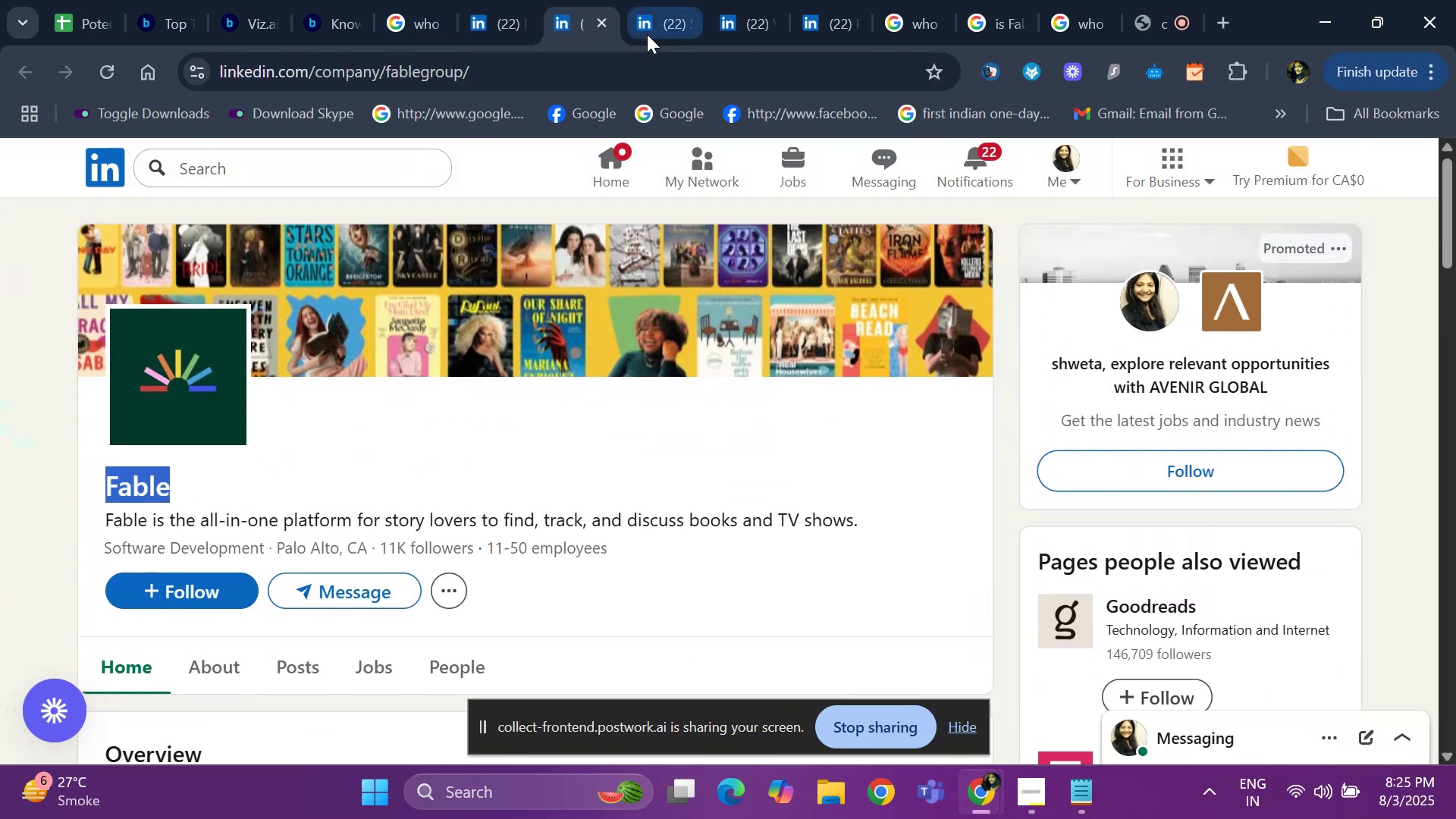 
left_click([651, 31])
 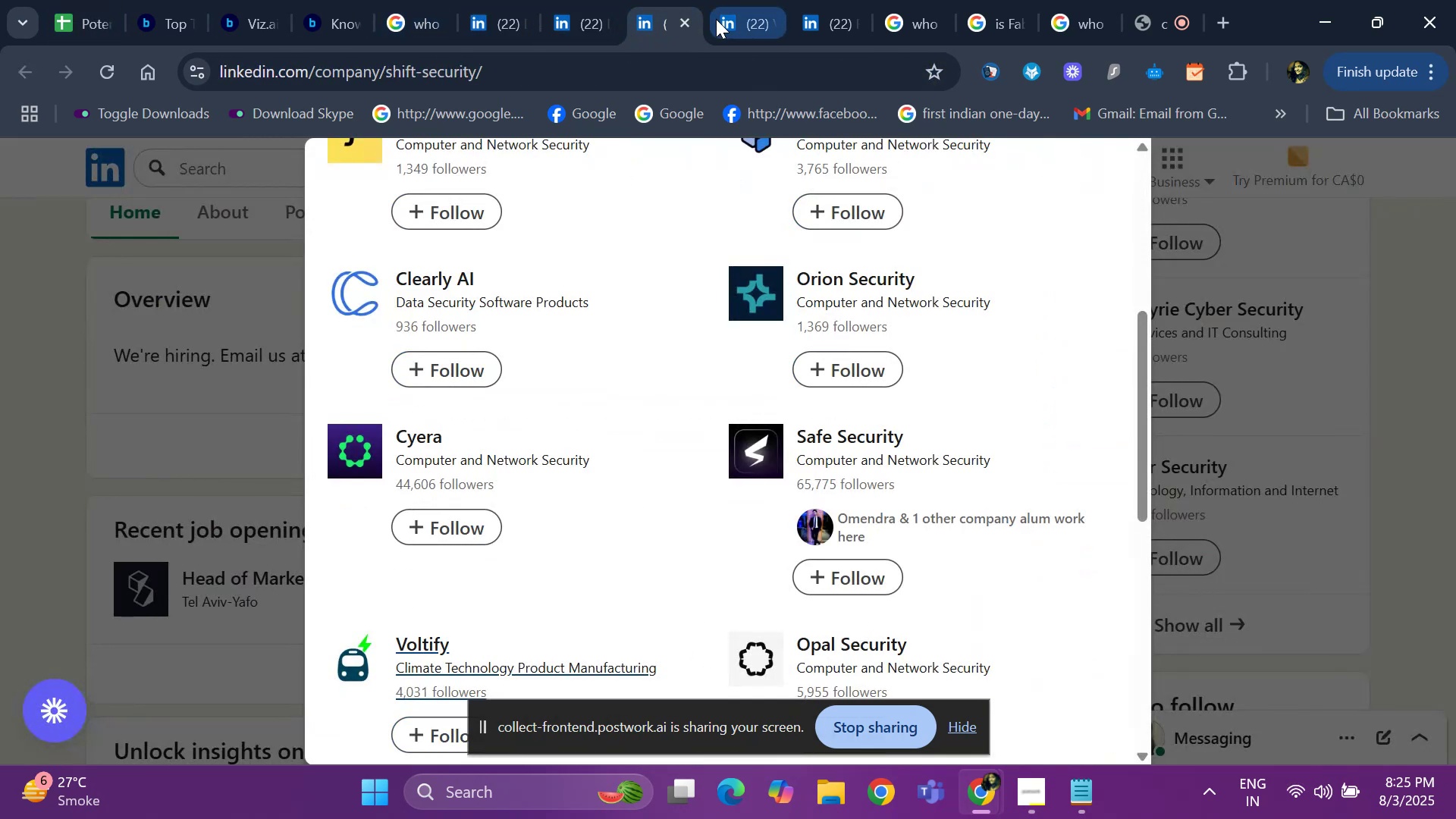 
left_click([733, 19])
 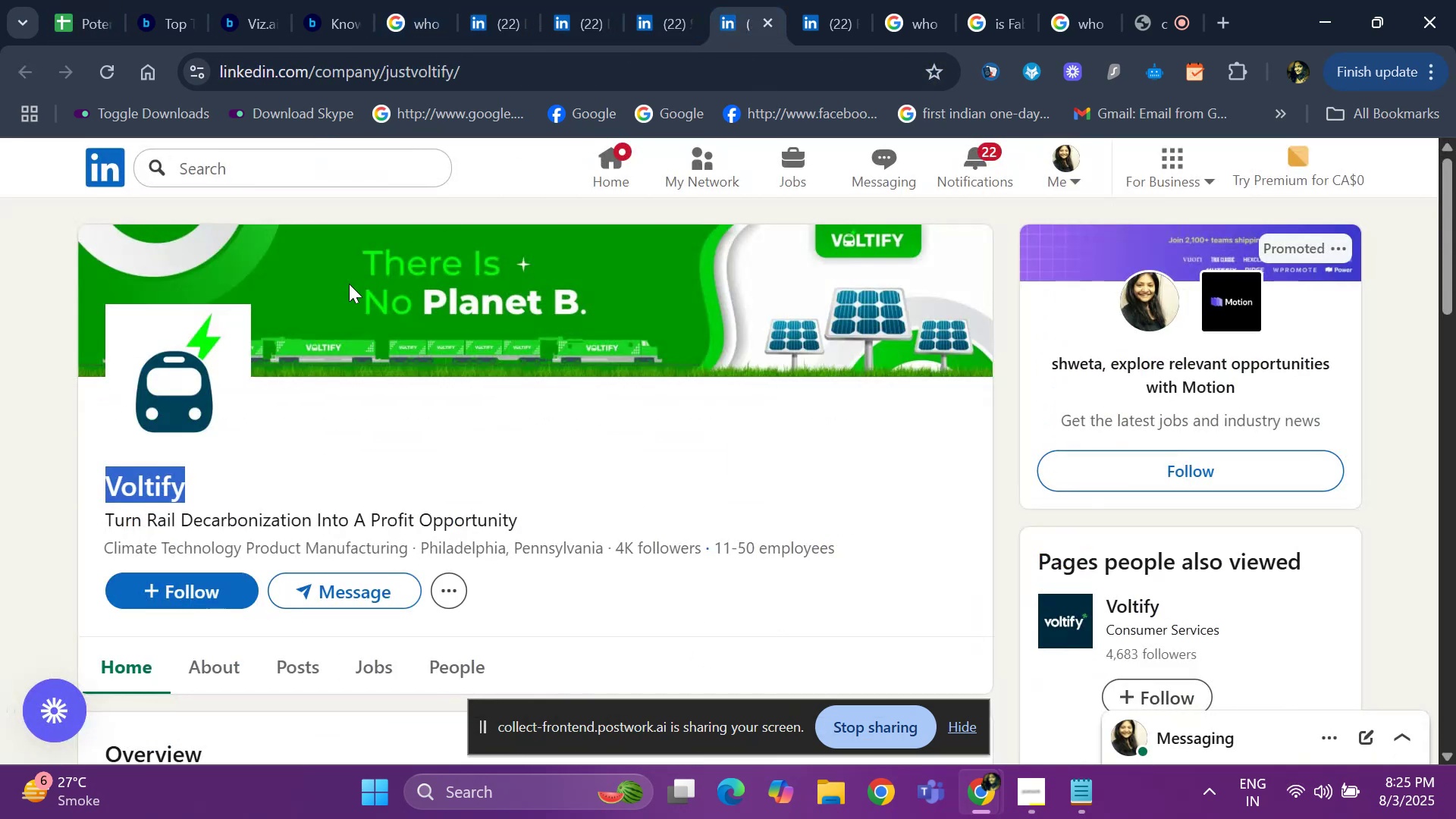 
key(Control+ControlLeft)
 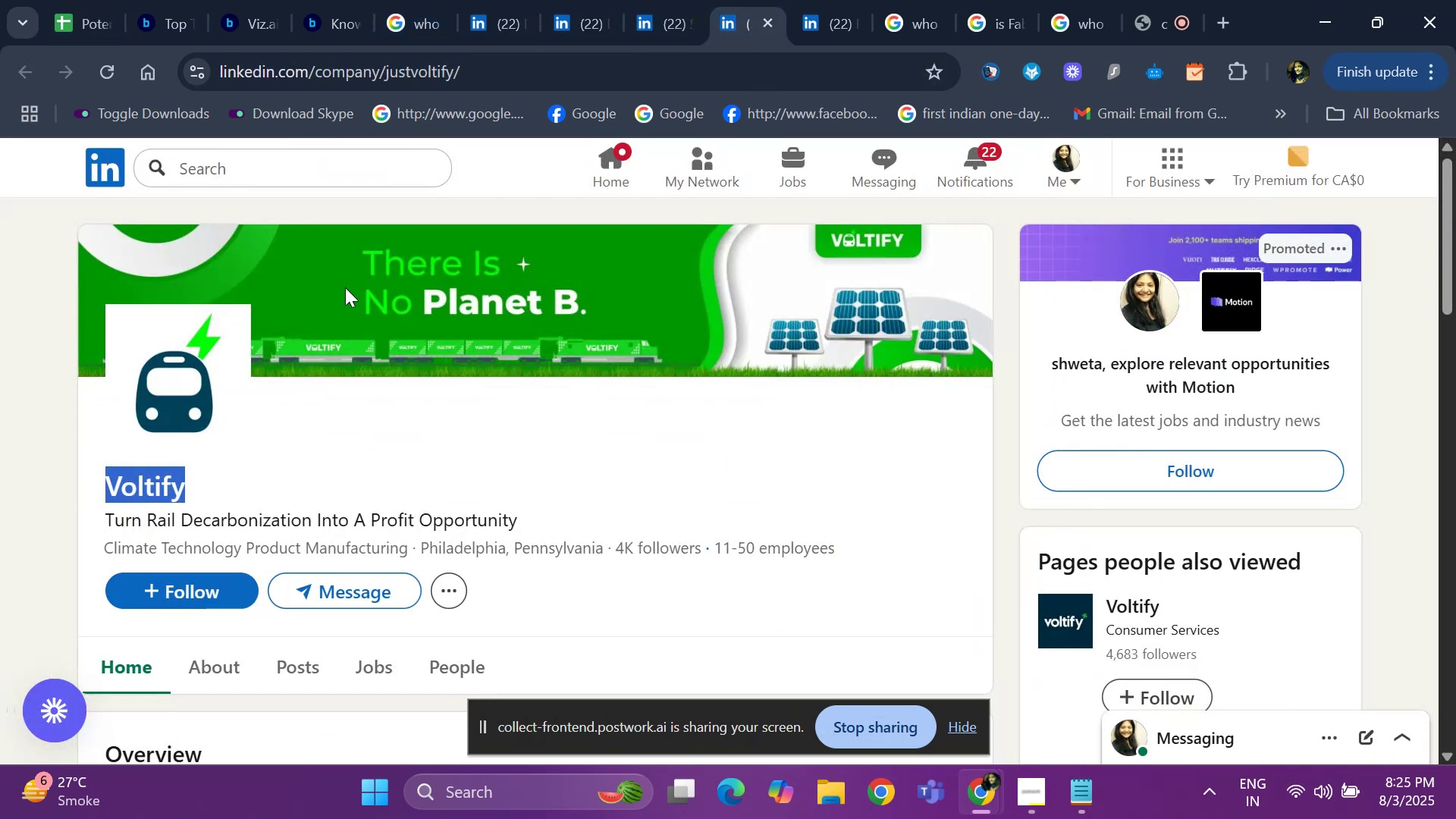 
key(Control+C)
 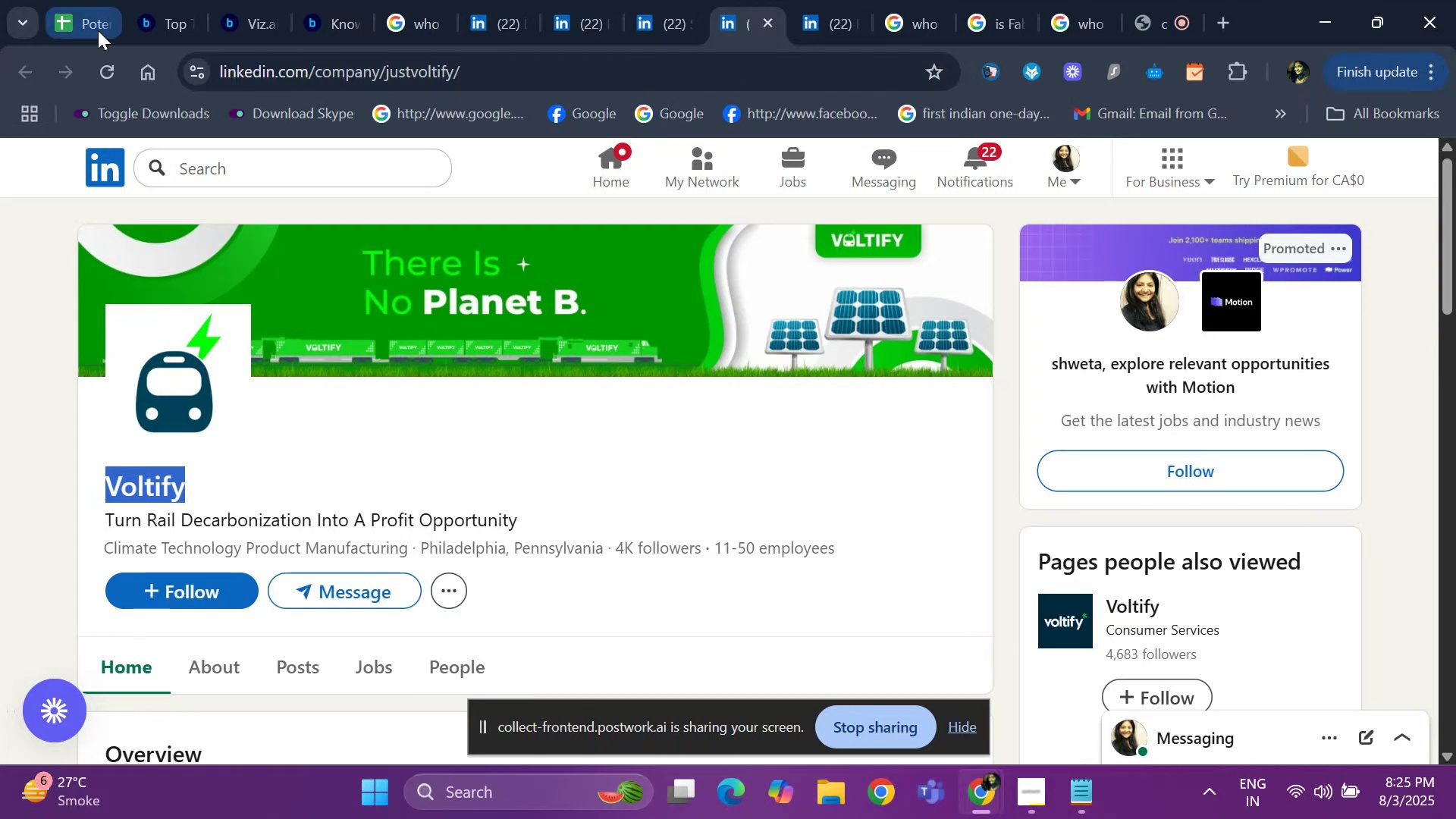 
left_click([98, 30])
 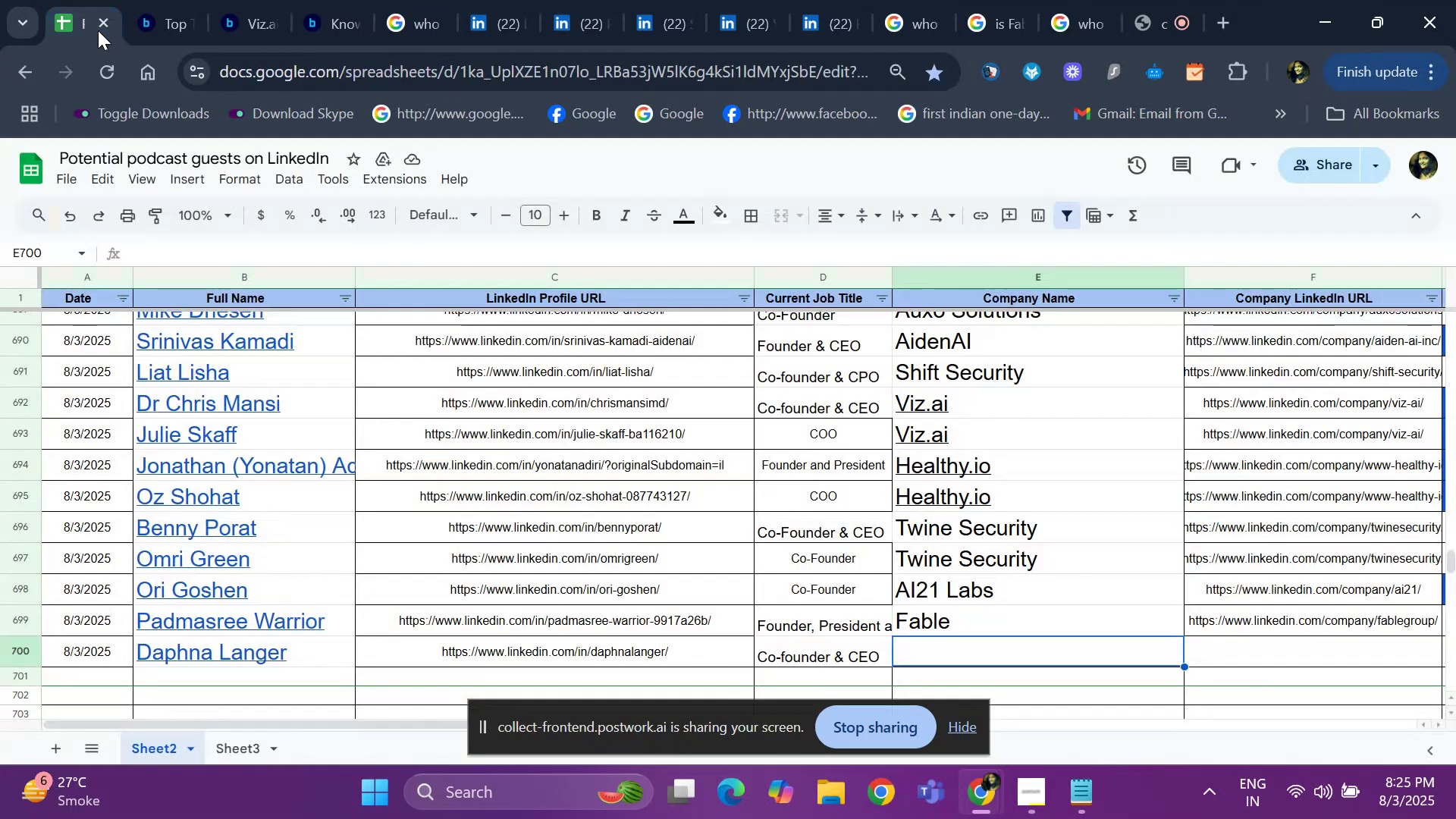 
key(Control+ControlLeft)
 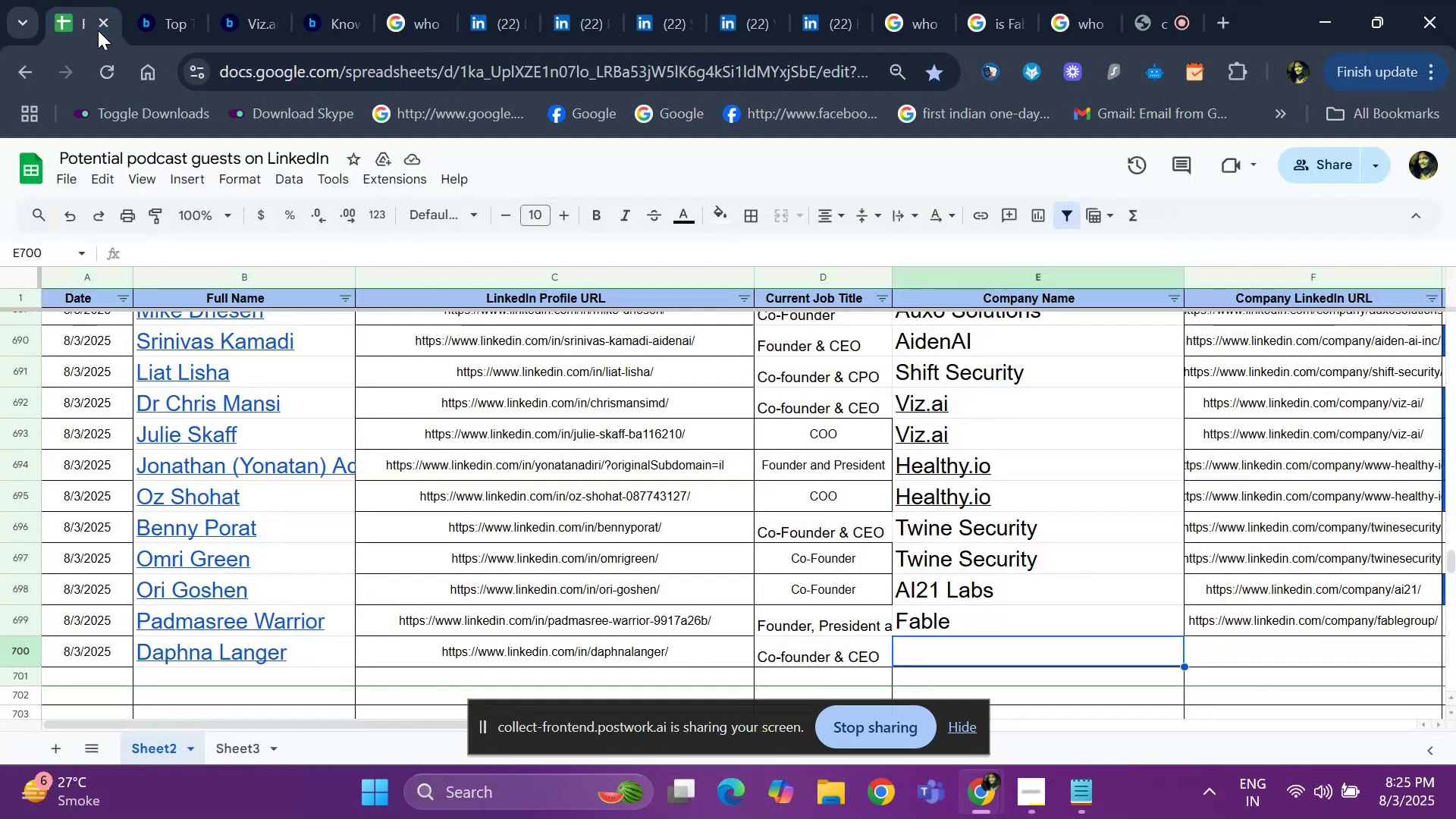 
key(Control+V)
 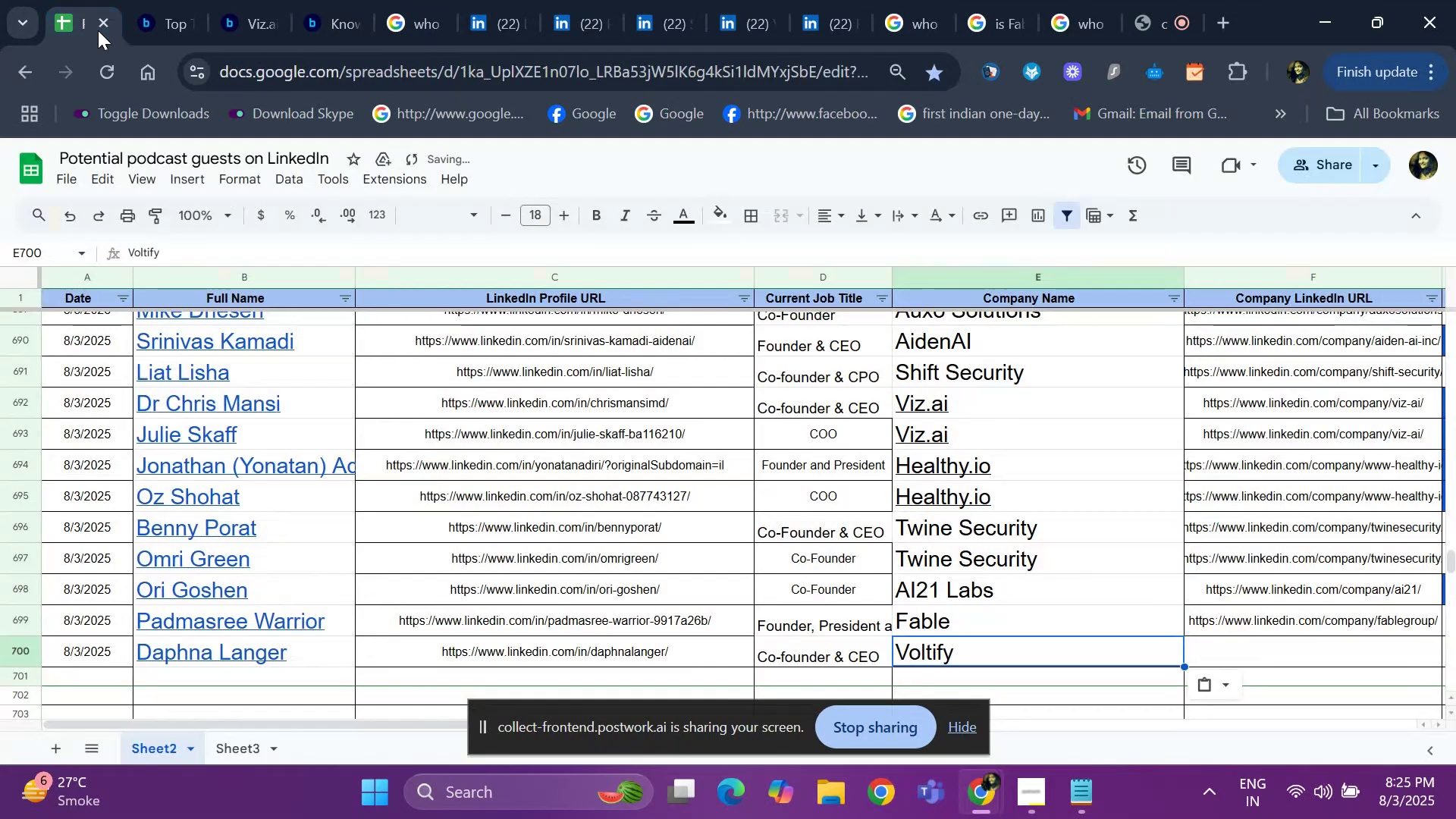 
key(ArrowRight)
 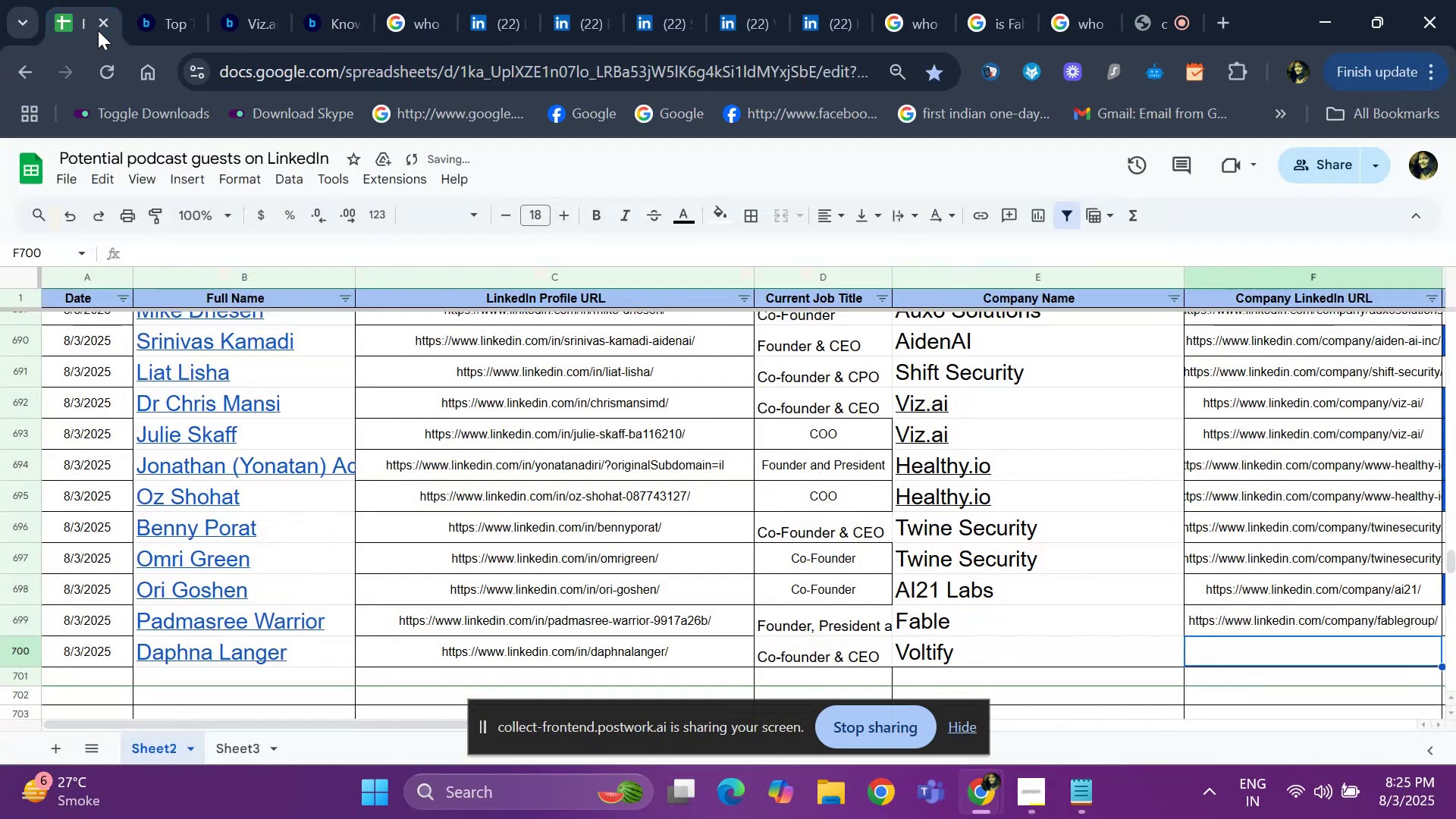 
key(ArrowRight)
 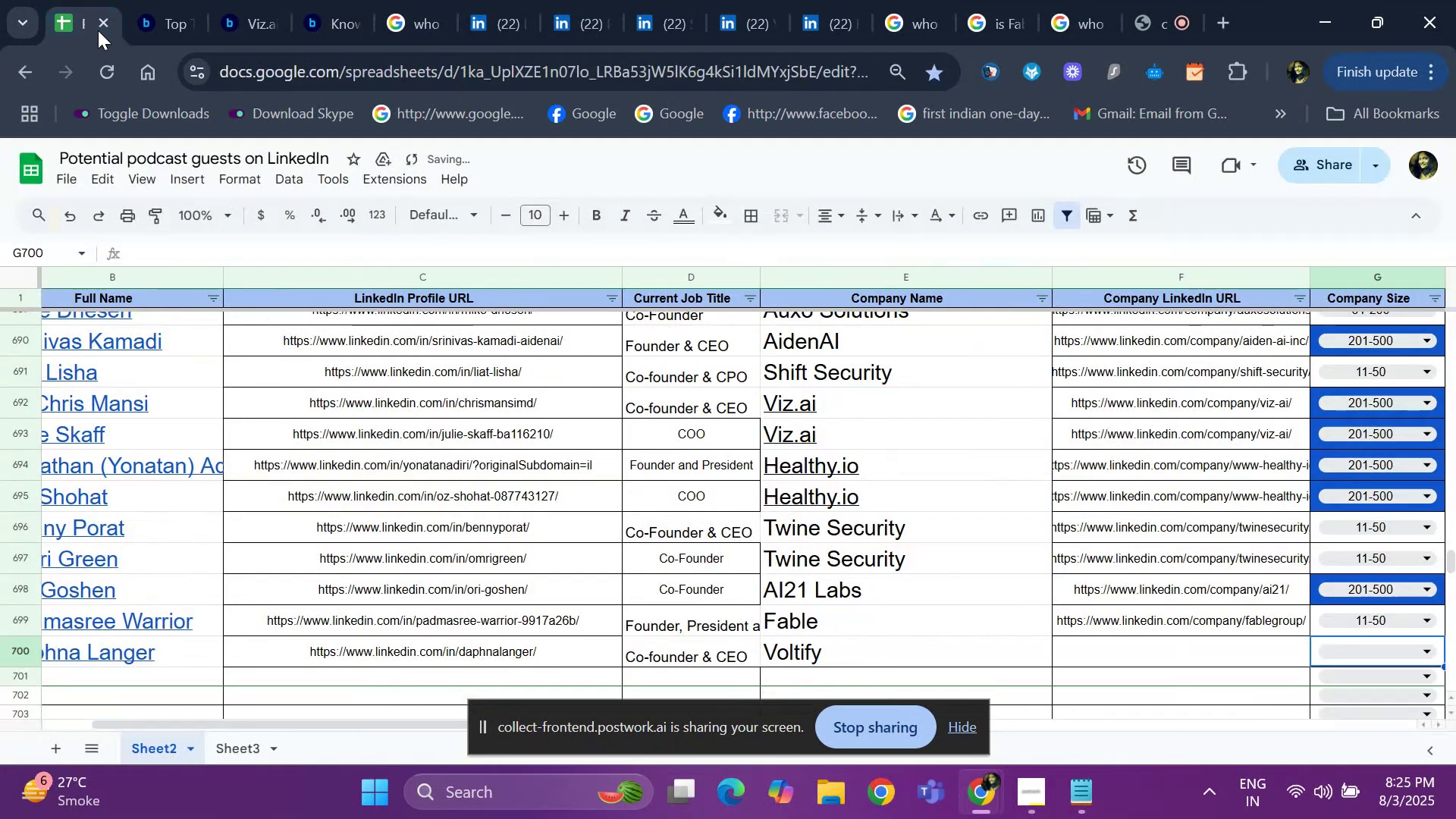 
key(ArrowRight)
 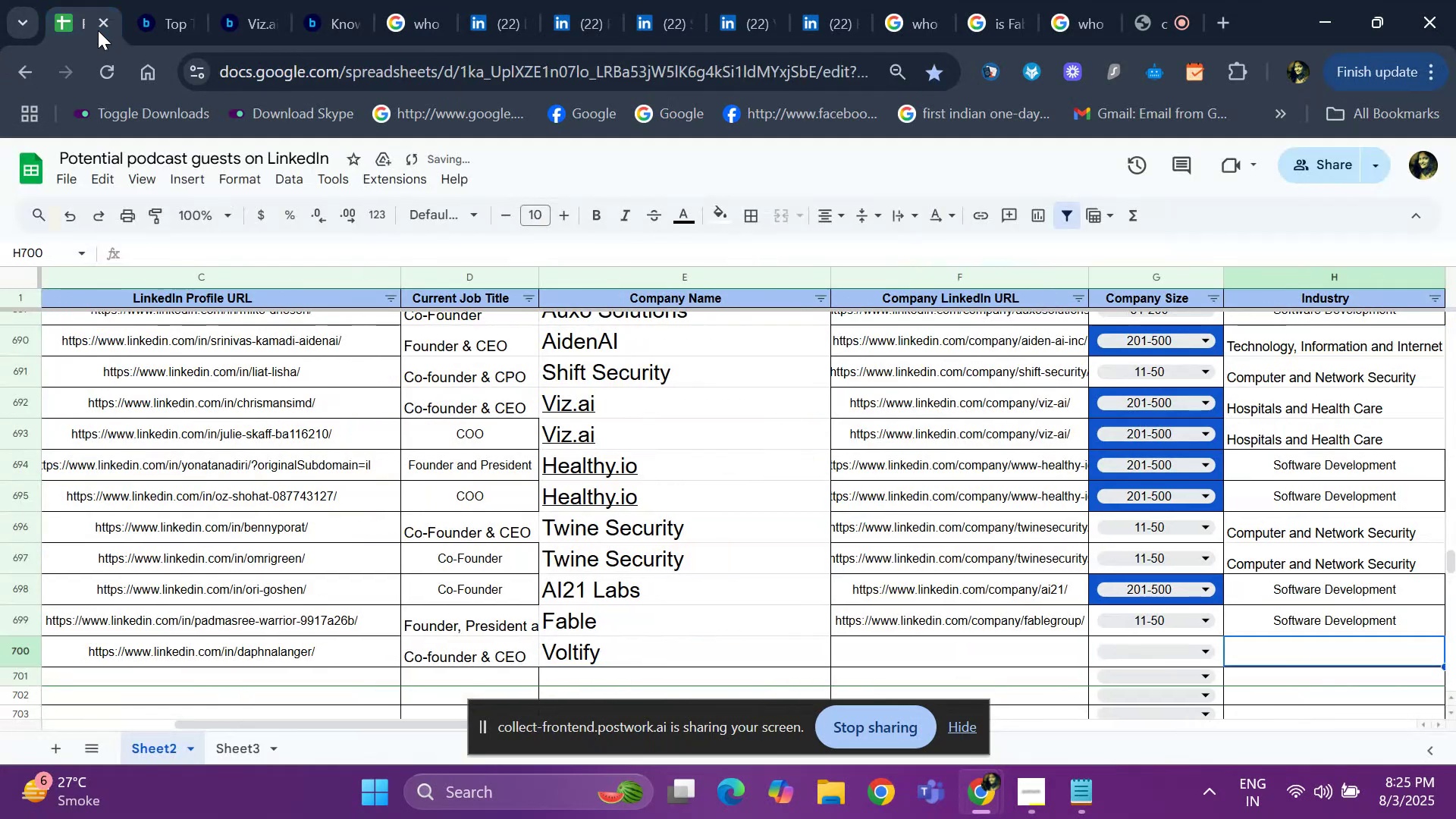 
key(ArrowLeft)
 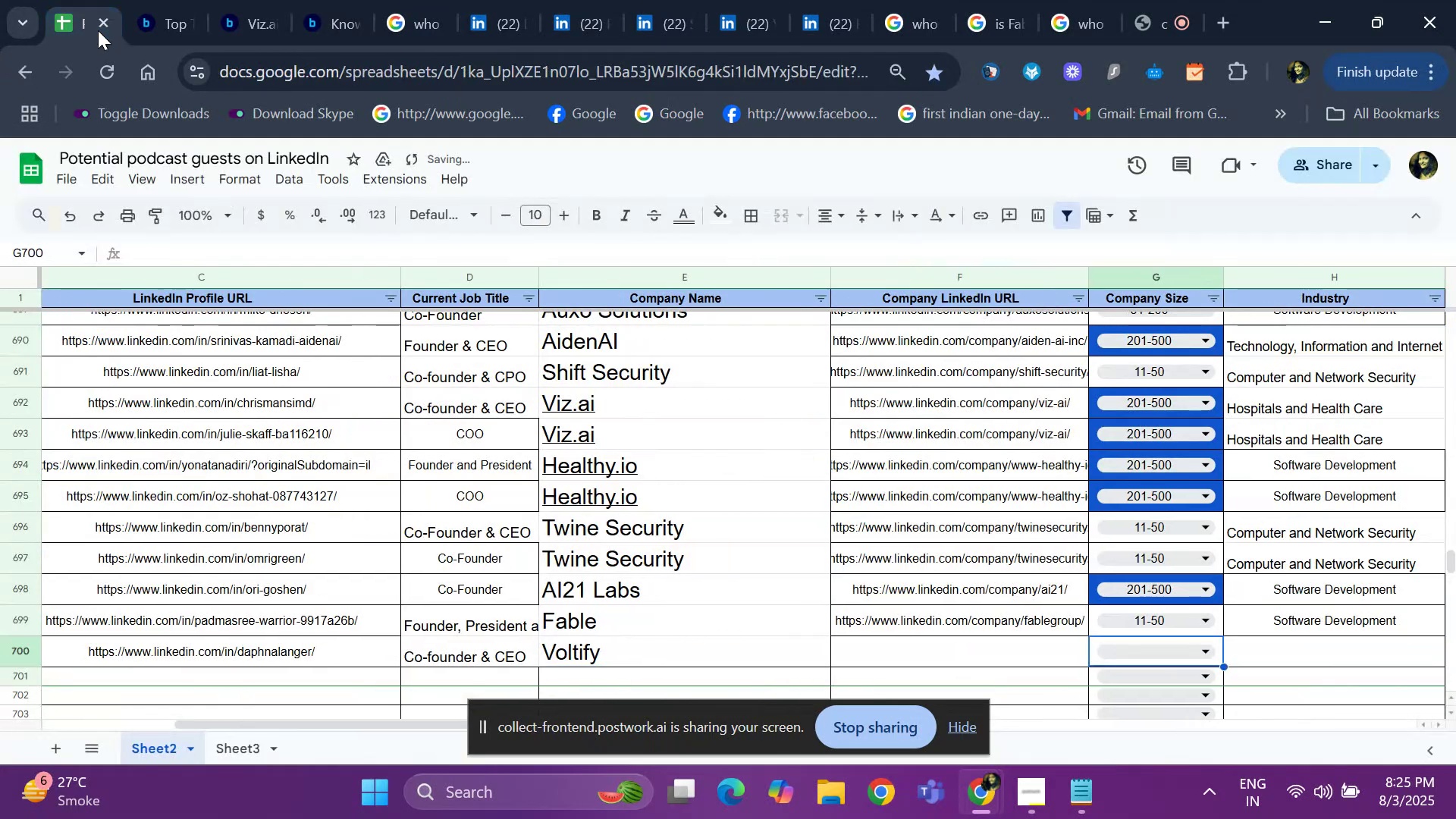 
key(ArrowLeft)
 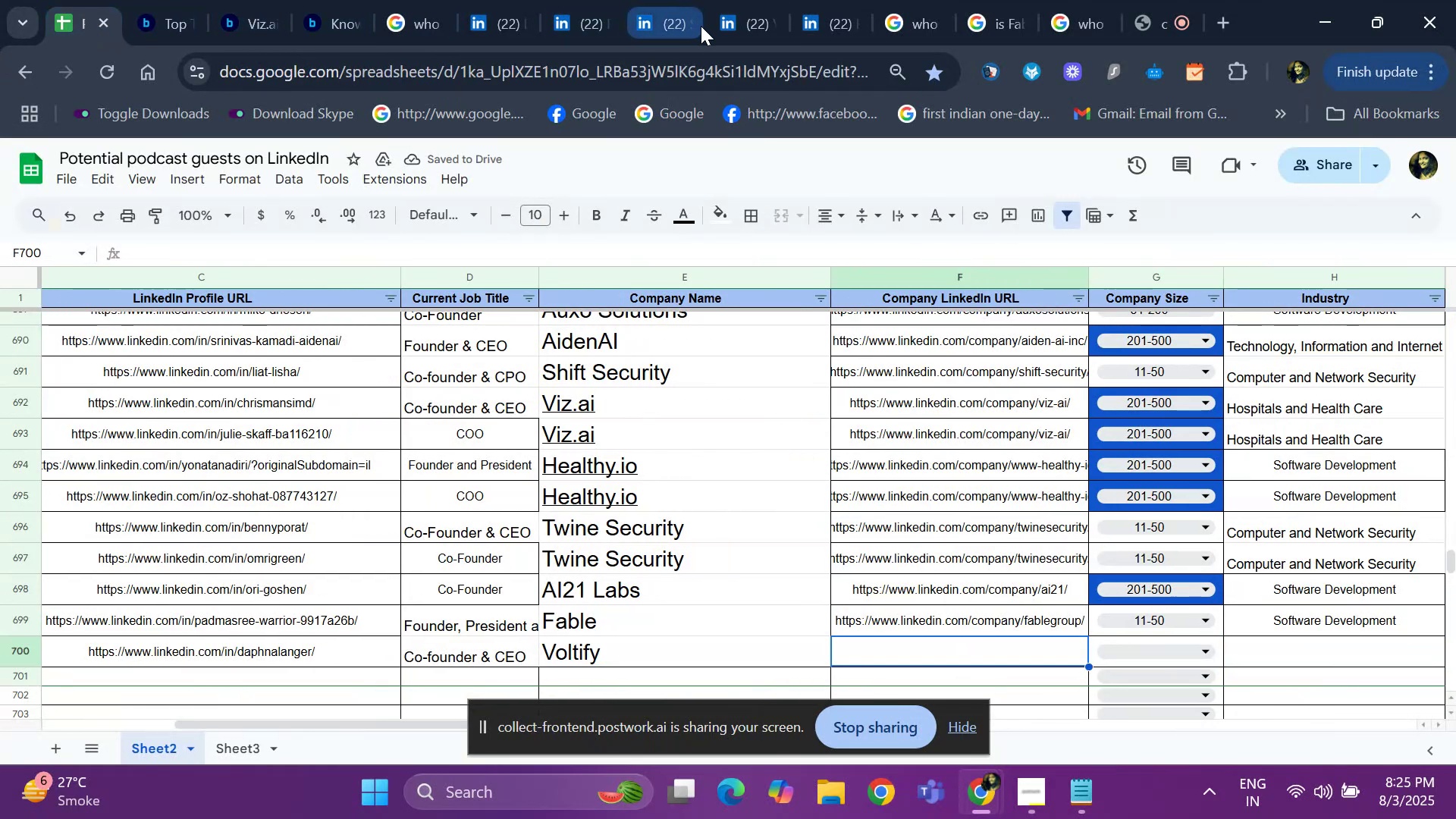 
left_click([729, 27])
 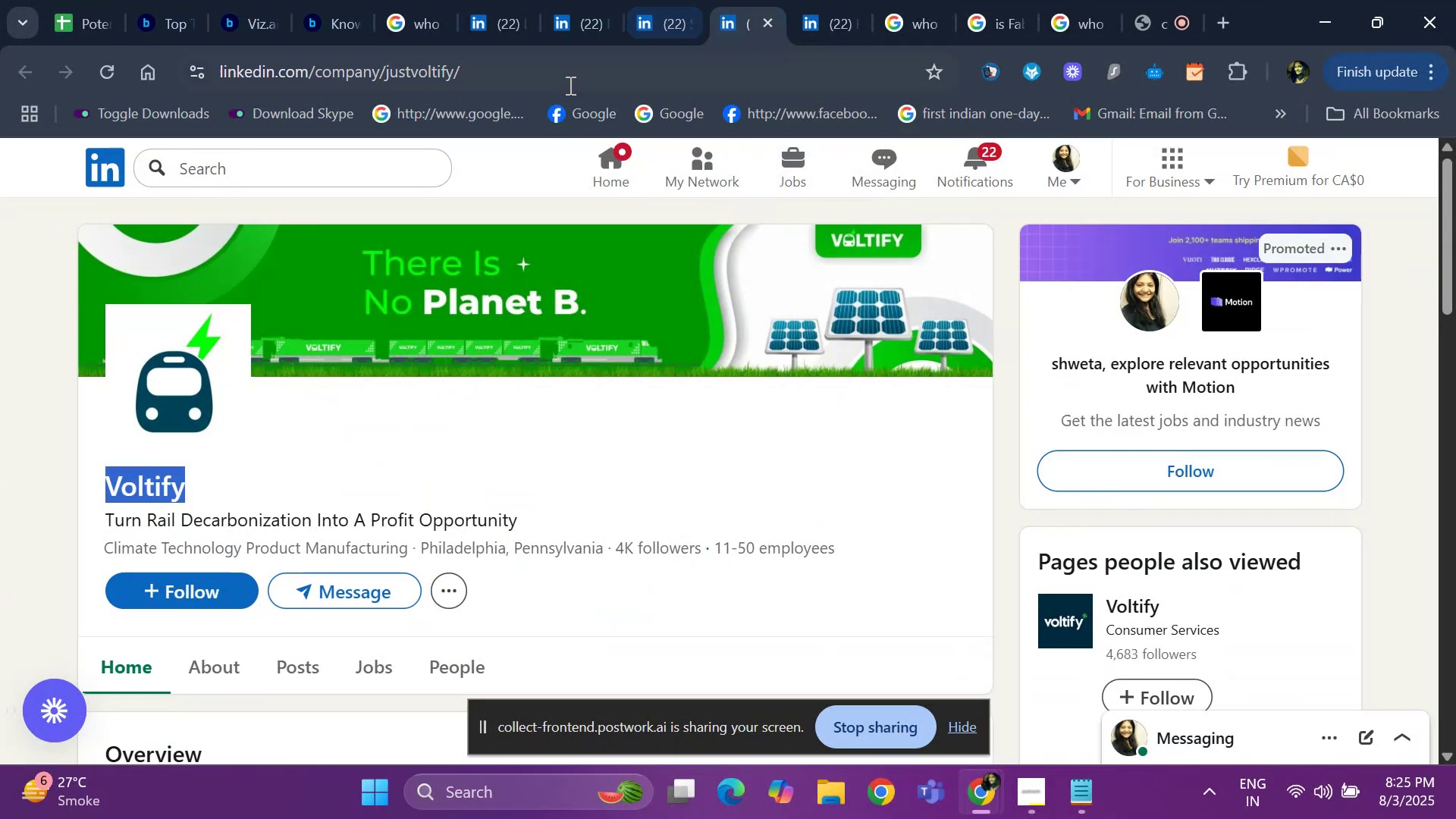 
left_click([569, 85])
 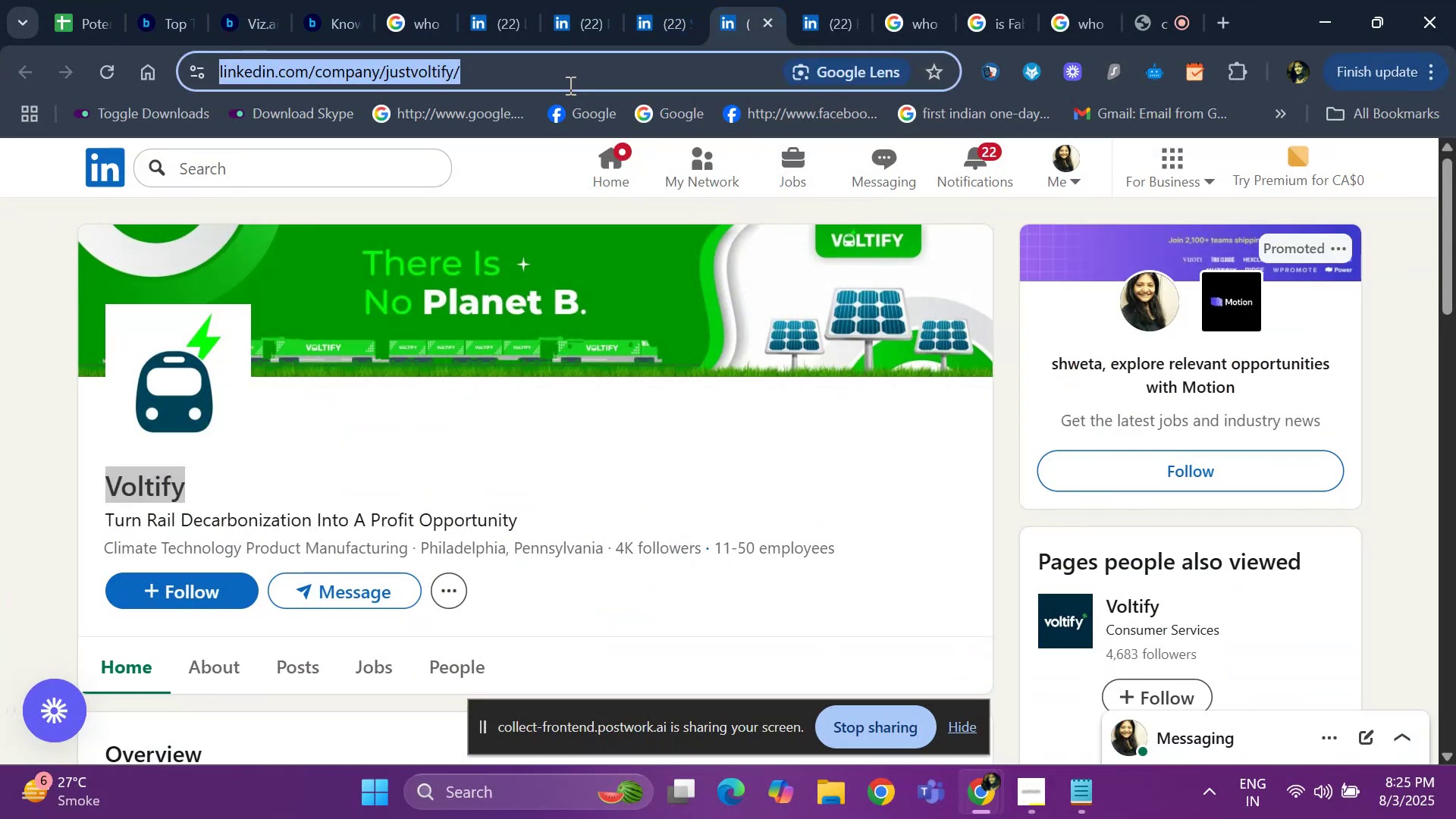 
key(Control+C)
 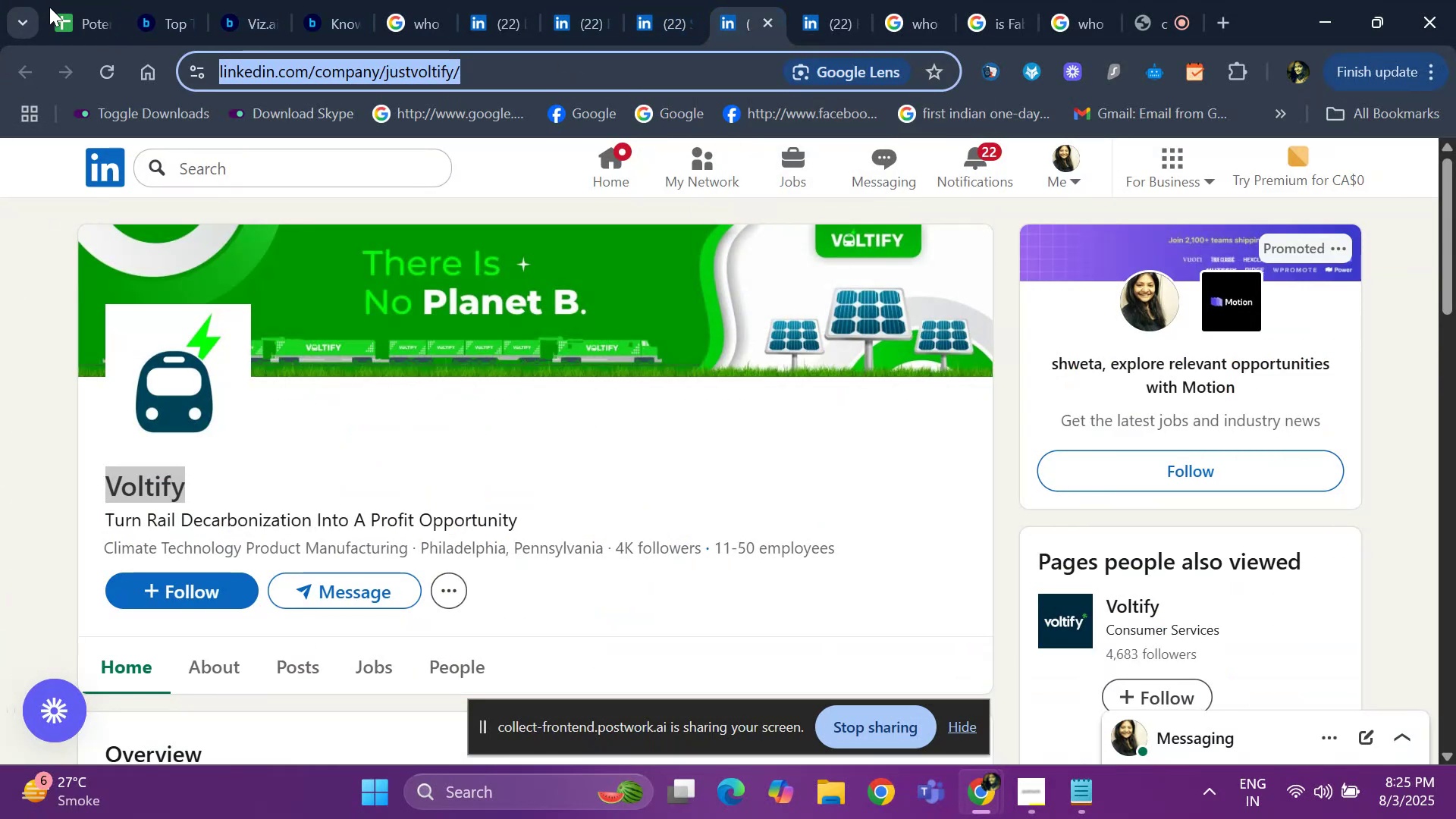 
left_click([49, 7])
 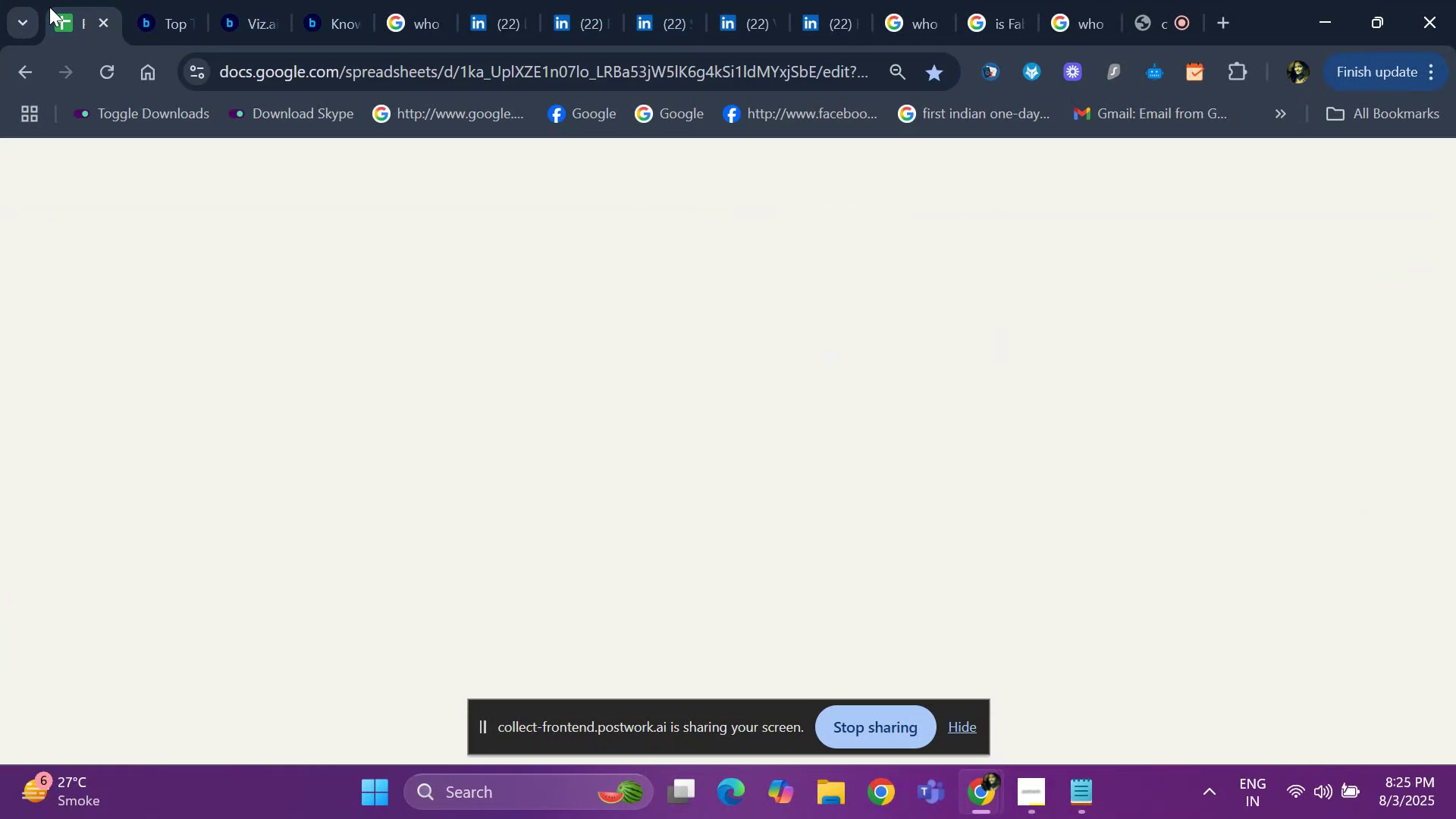 
key(Control+V)
 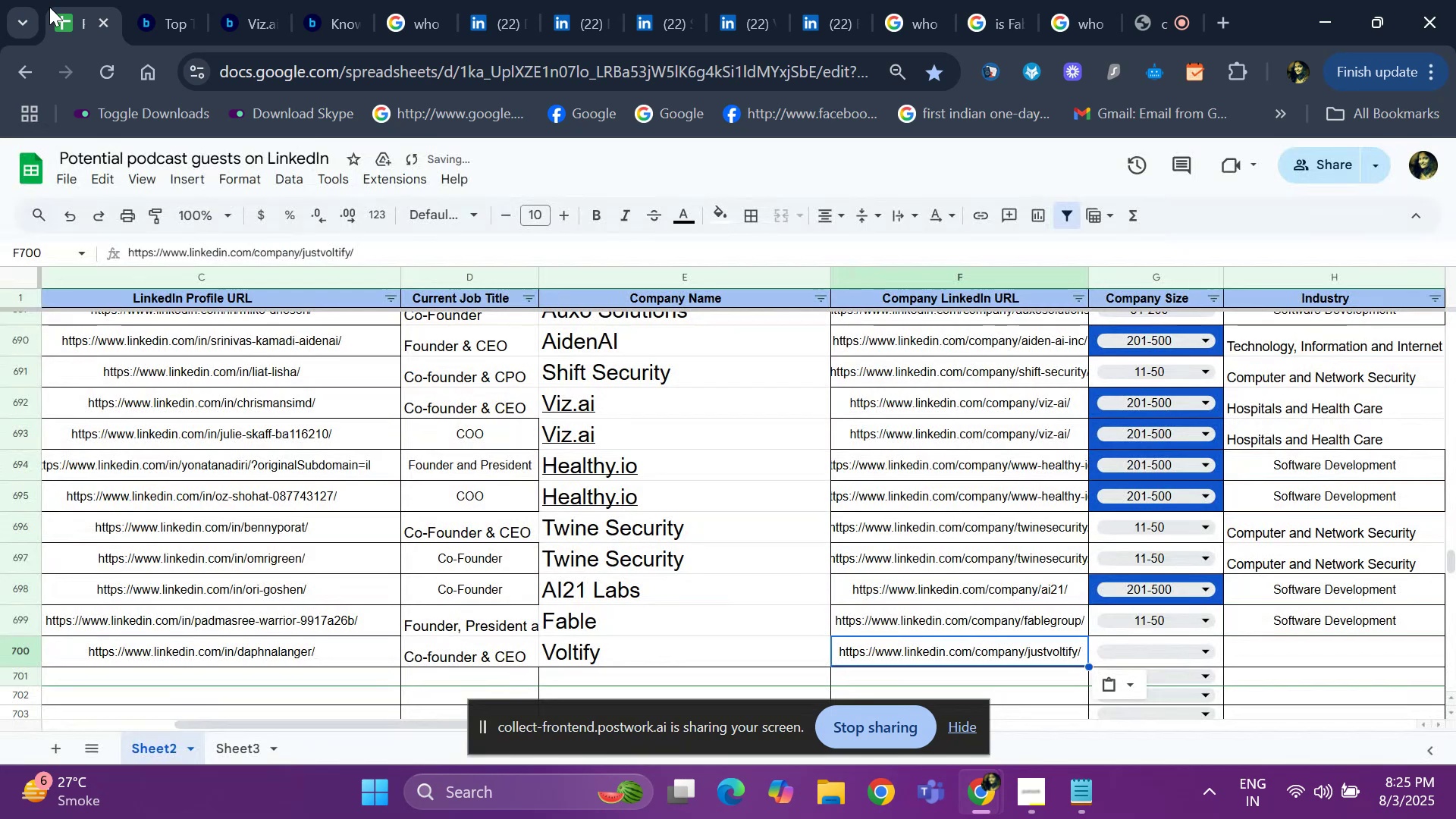 
key(ArrowRight)
 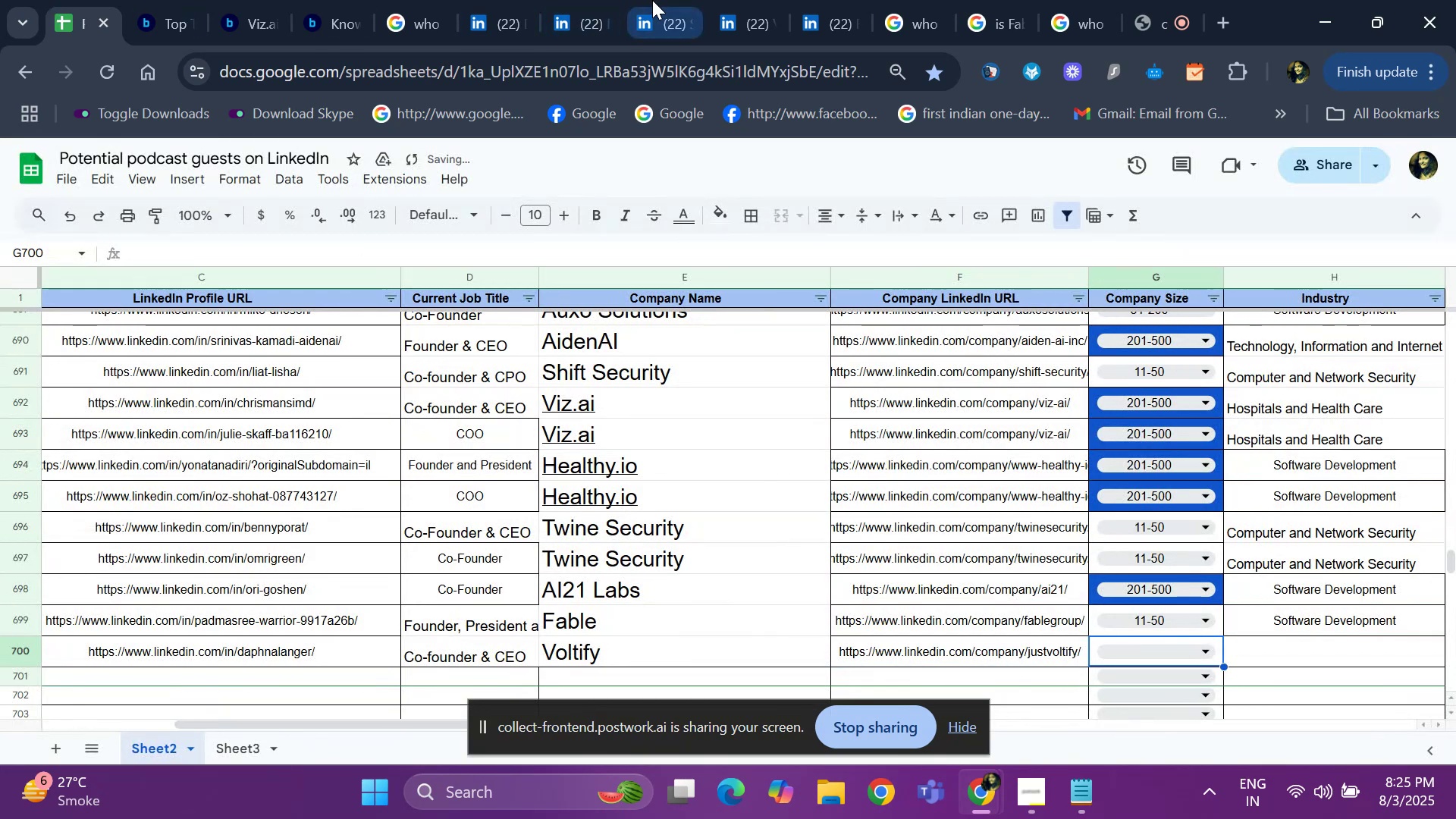 
left_click([652, 1])
 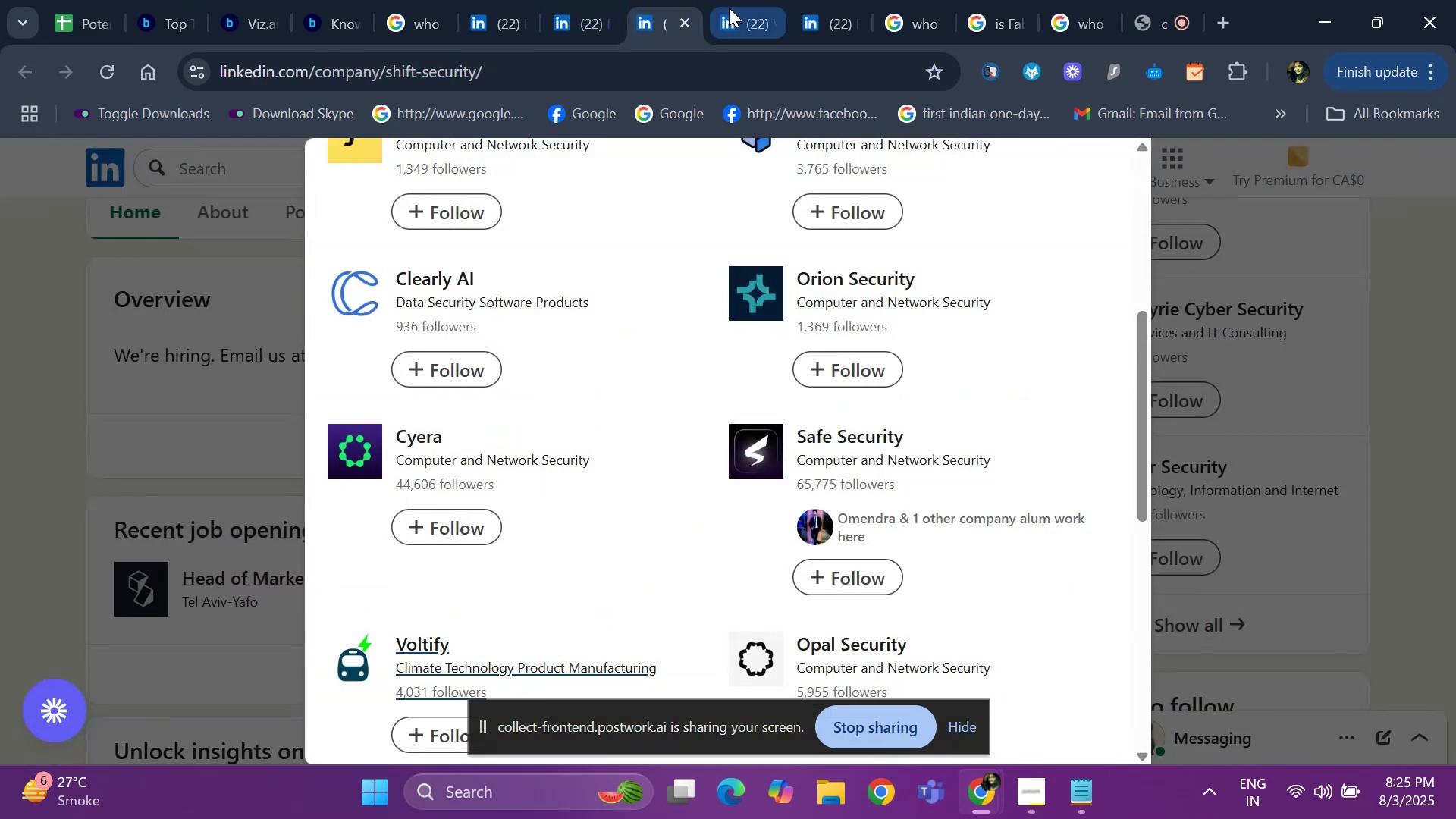 
left_click([729, 8])
 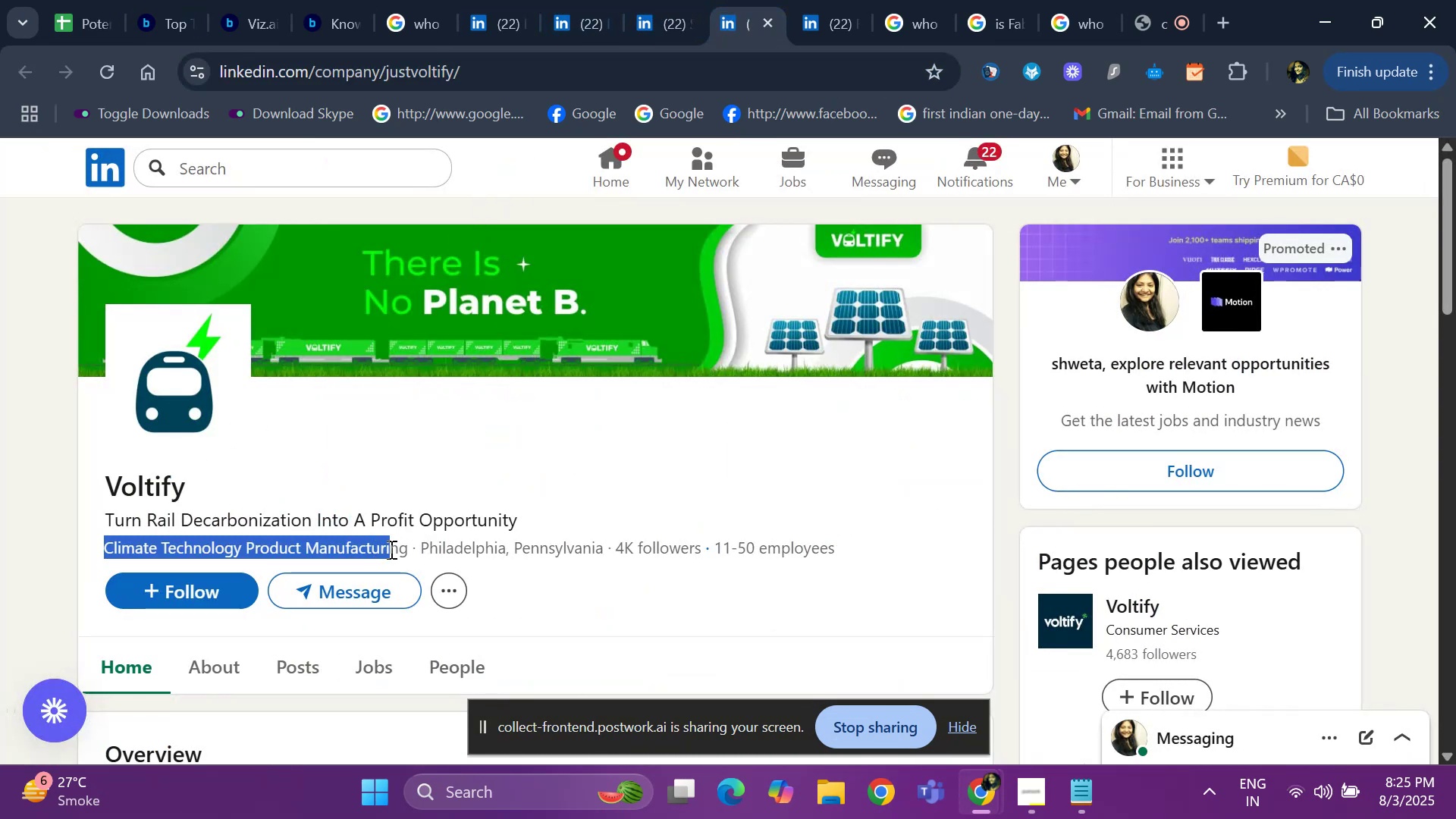 
wait(5.75)
 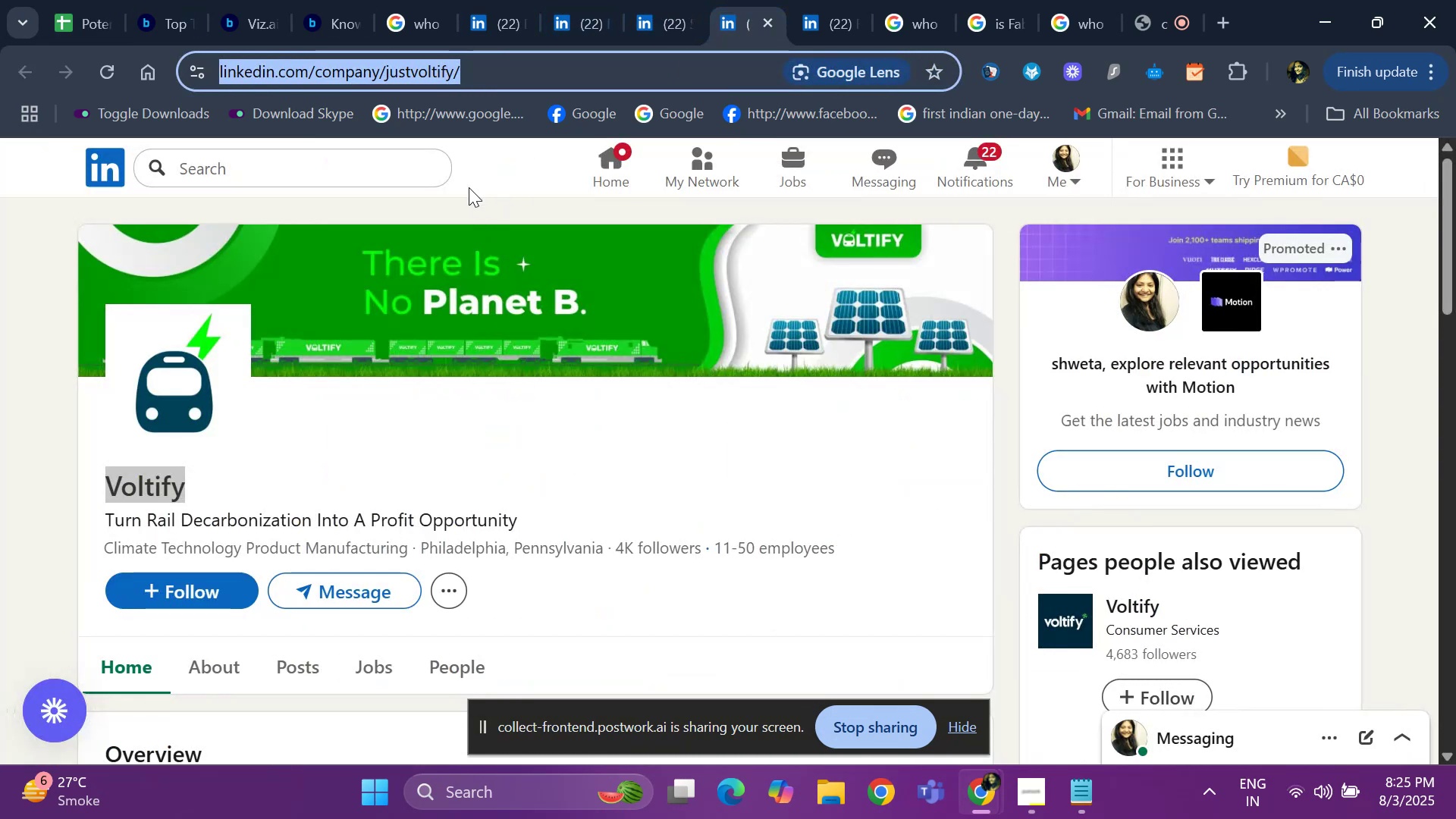 
key(Control+ControlLeft)
 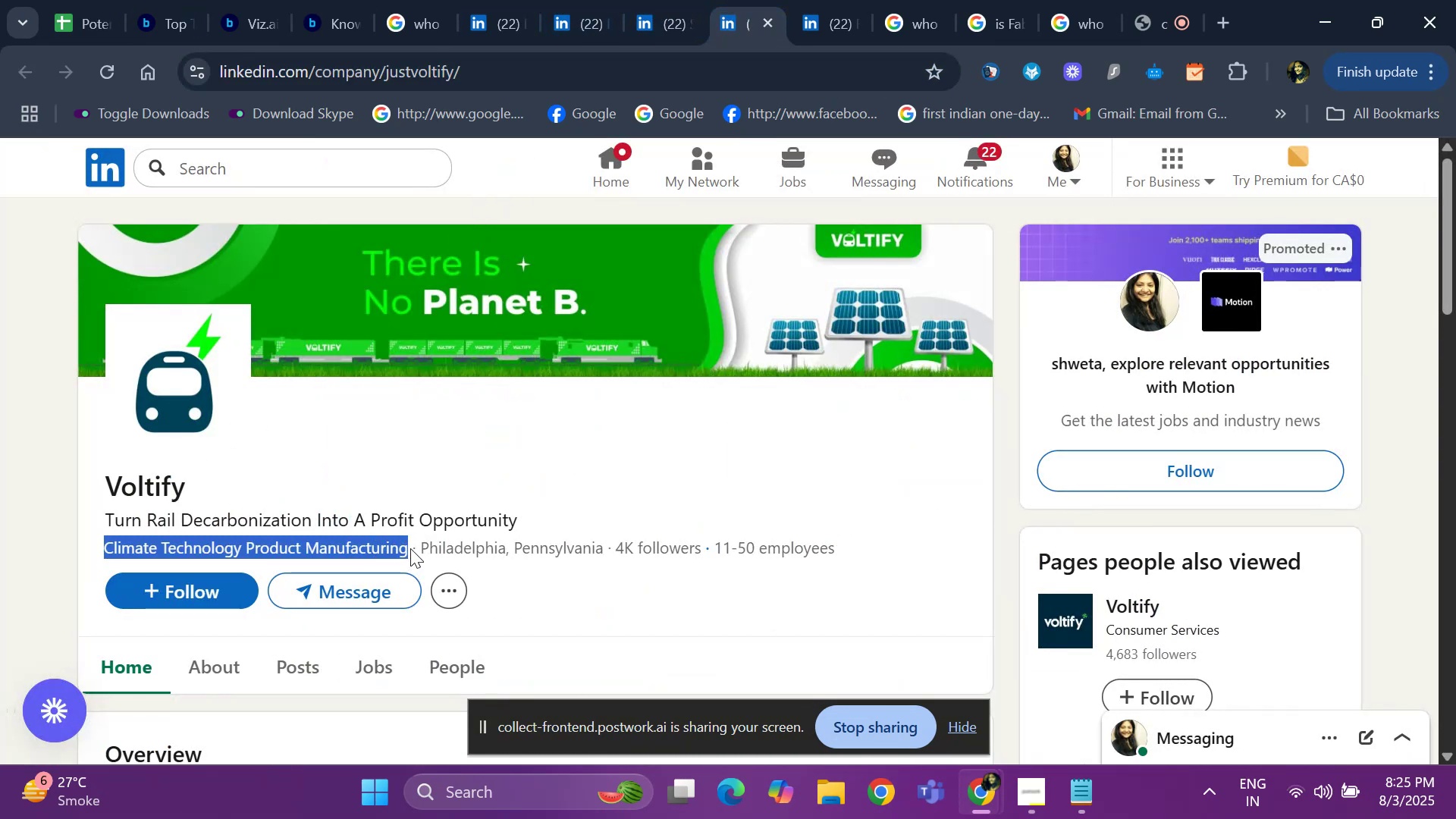 
key(Control+C)
 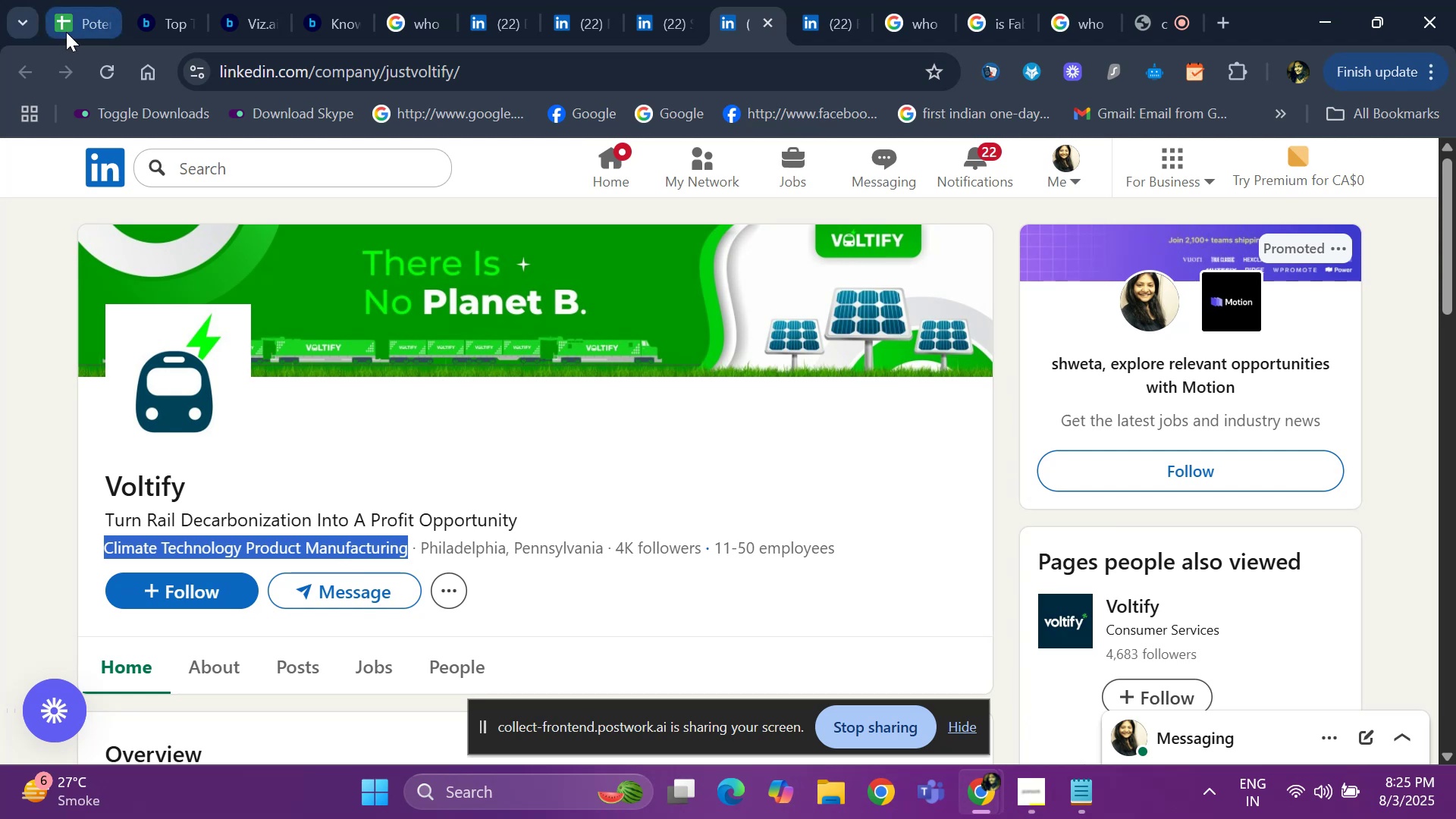 
left_click([74, 18])
 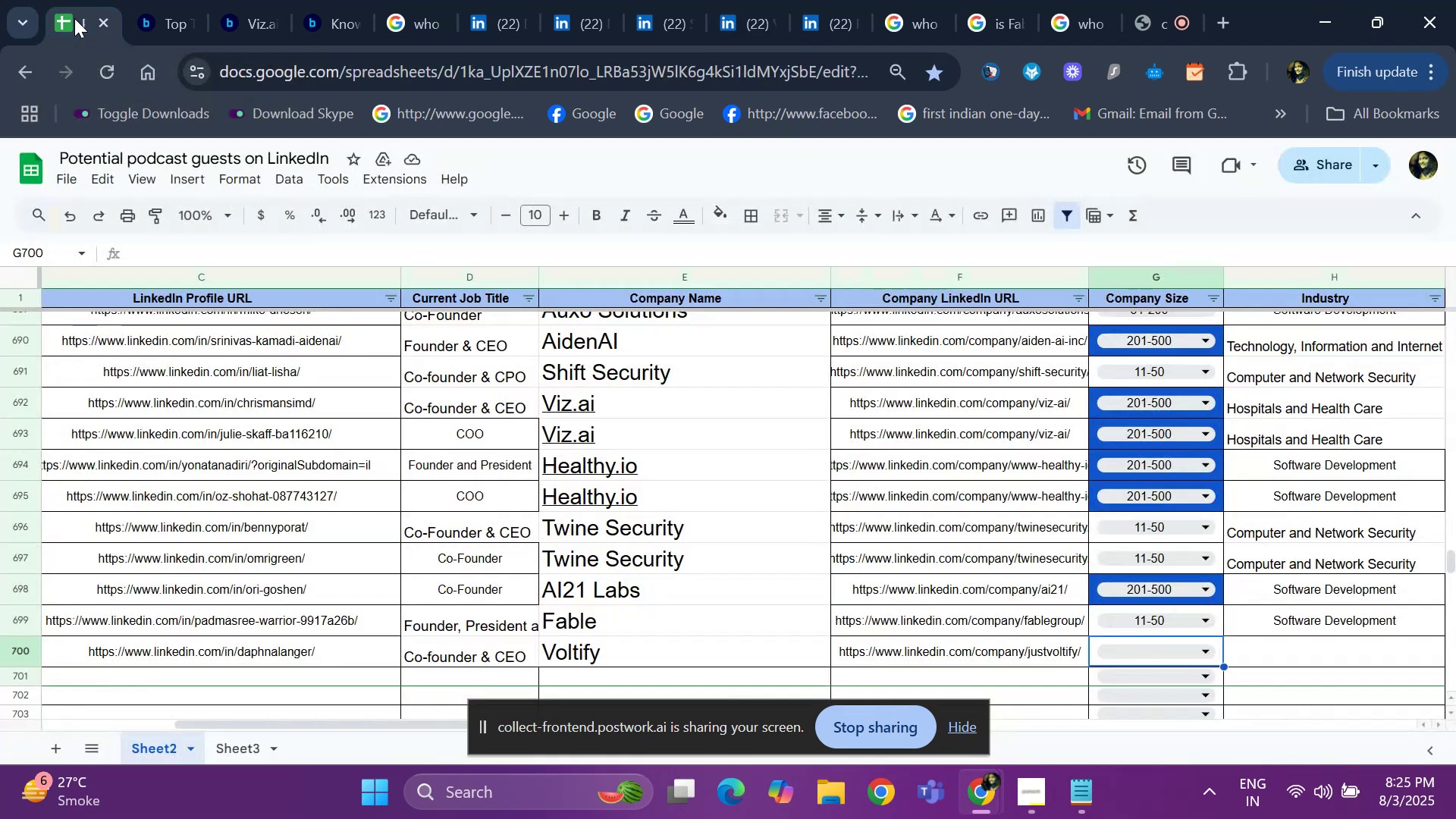 
key(ArrowRight)
 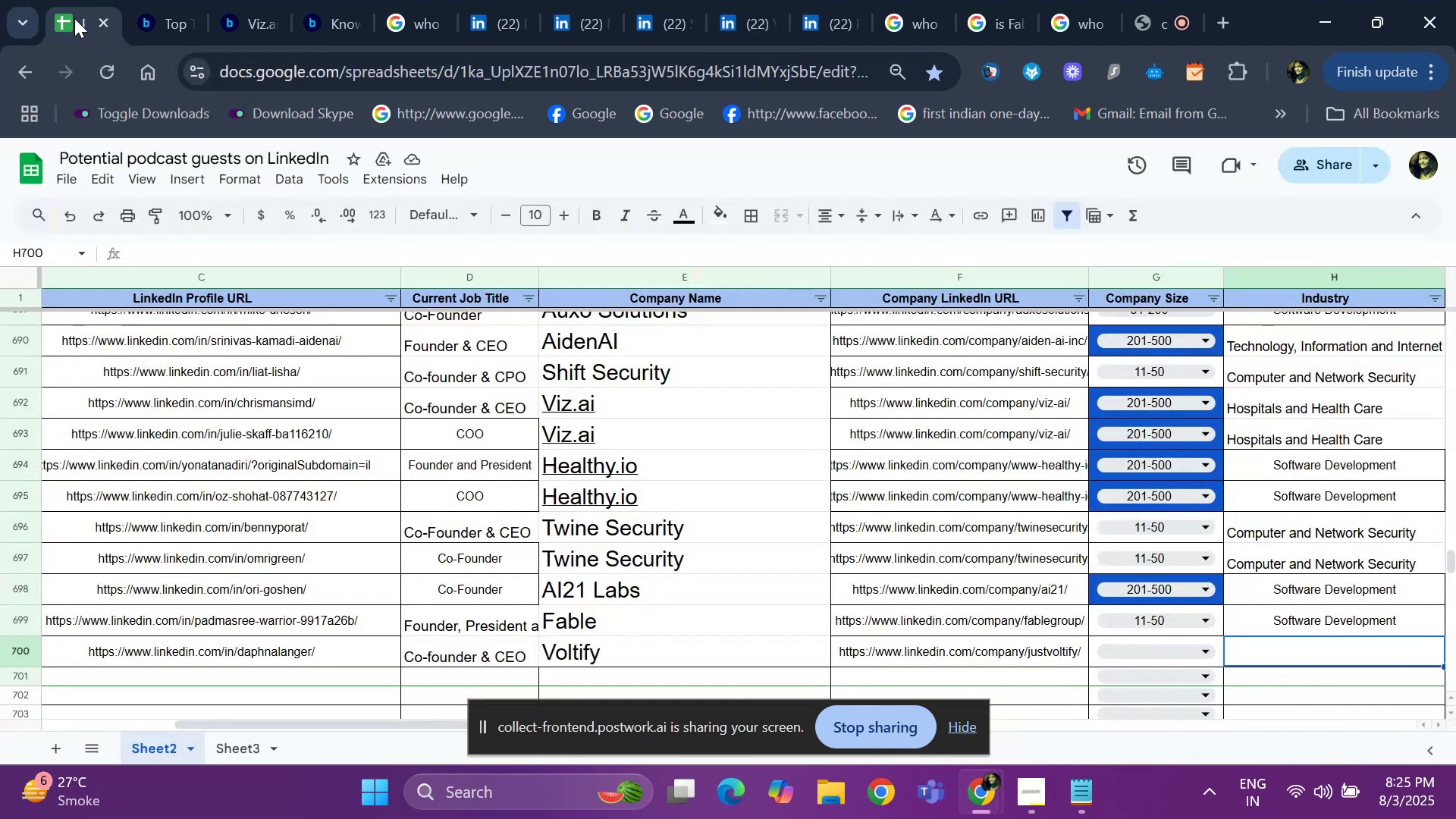 
key(Control+ControlLeft)
 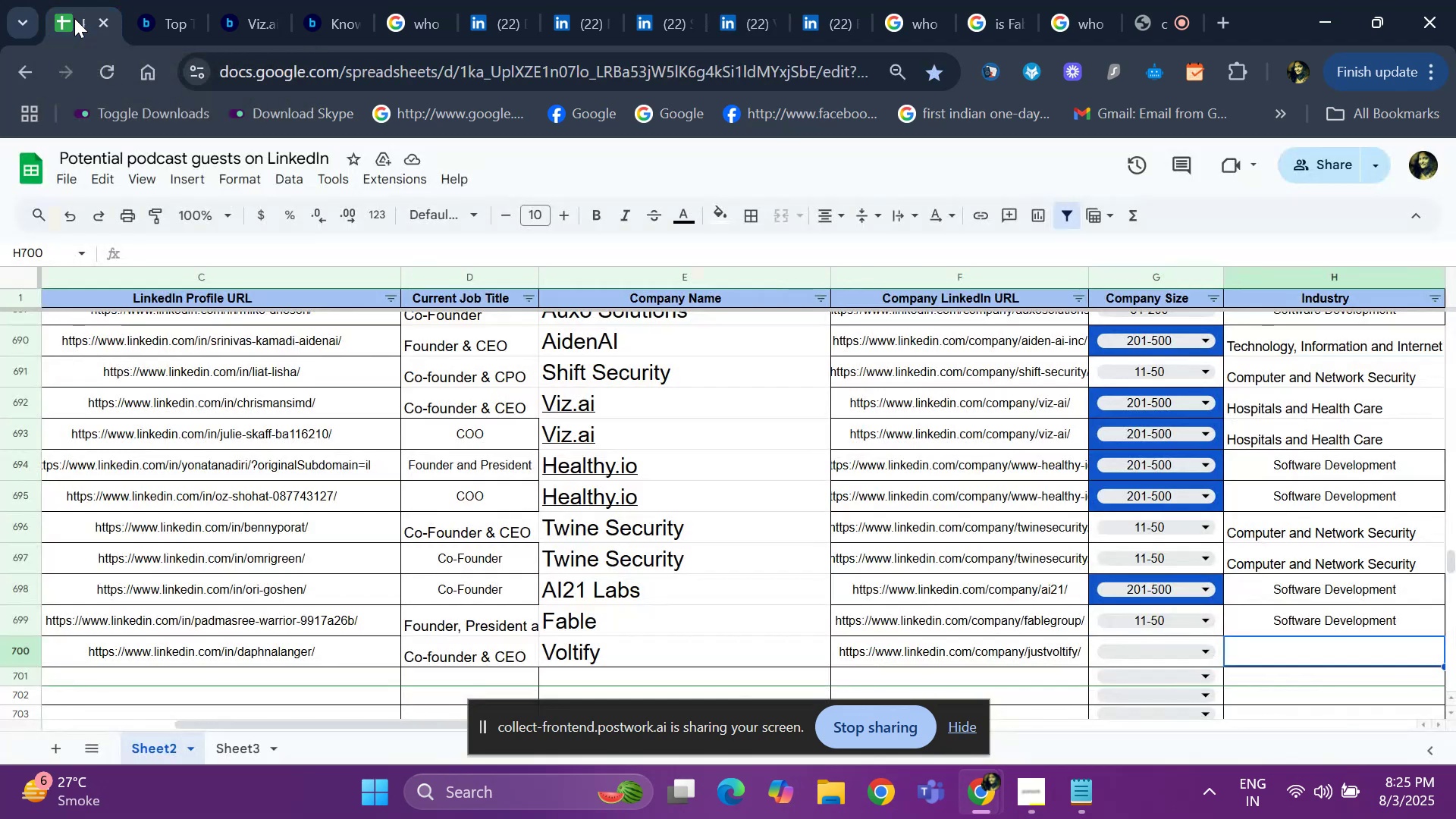 
key(Control+V)
 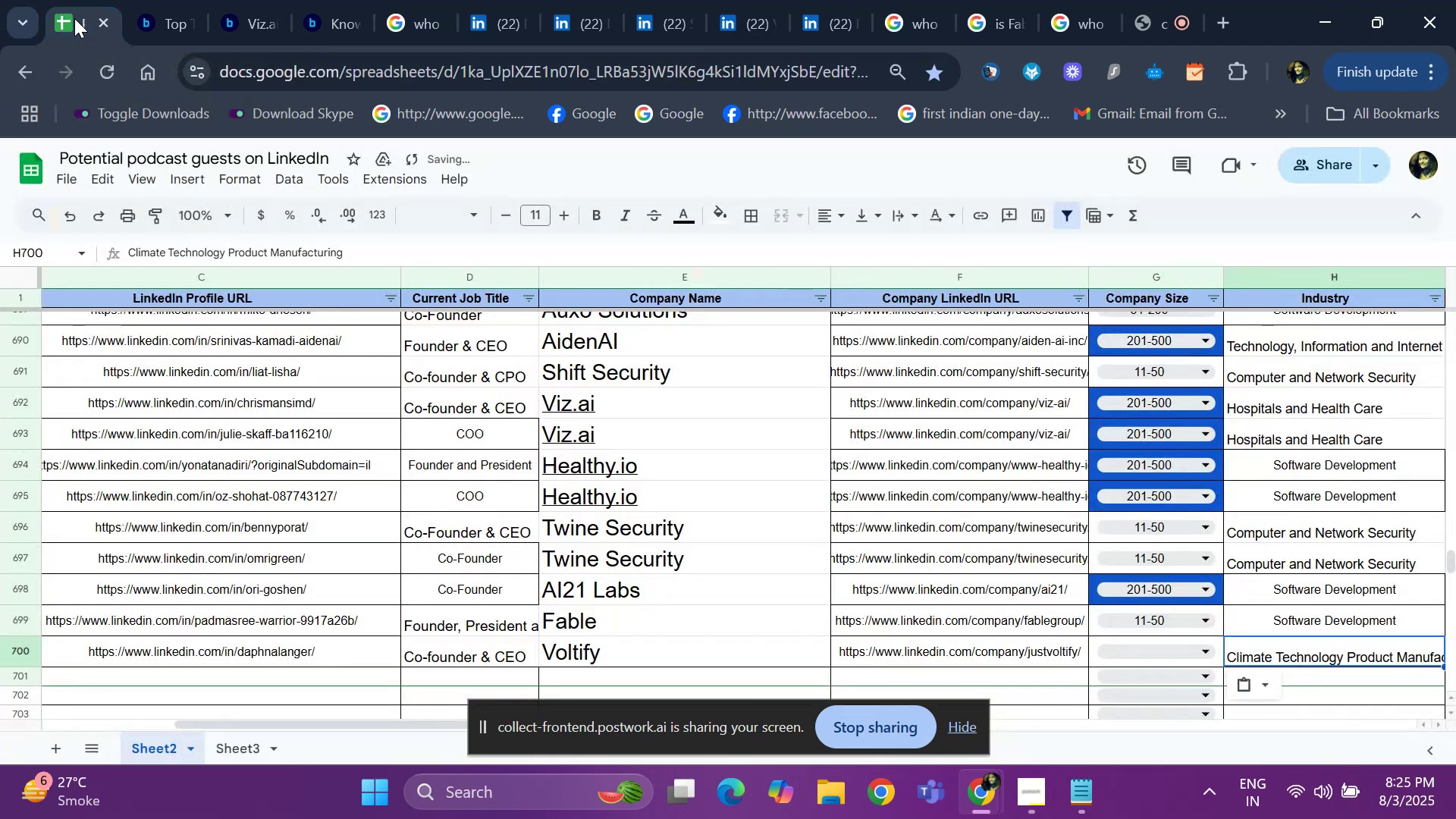 
key(ArrowLeft)
 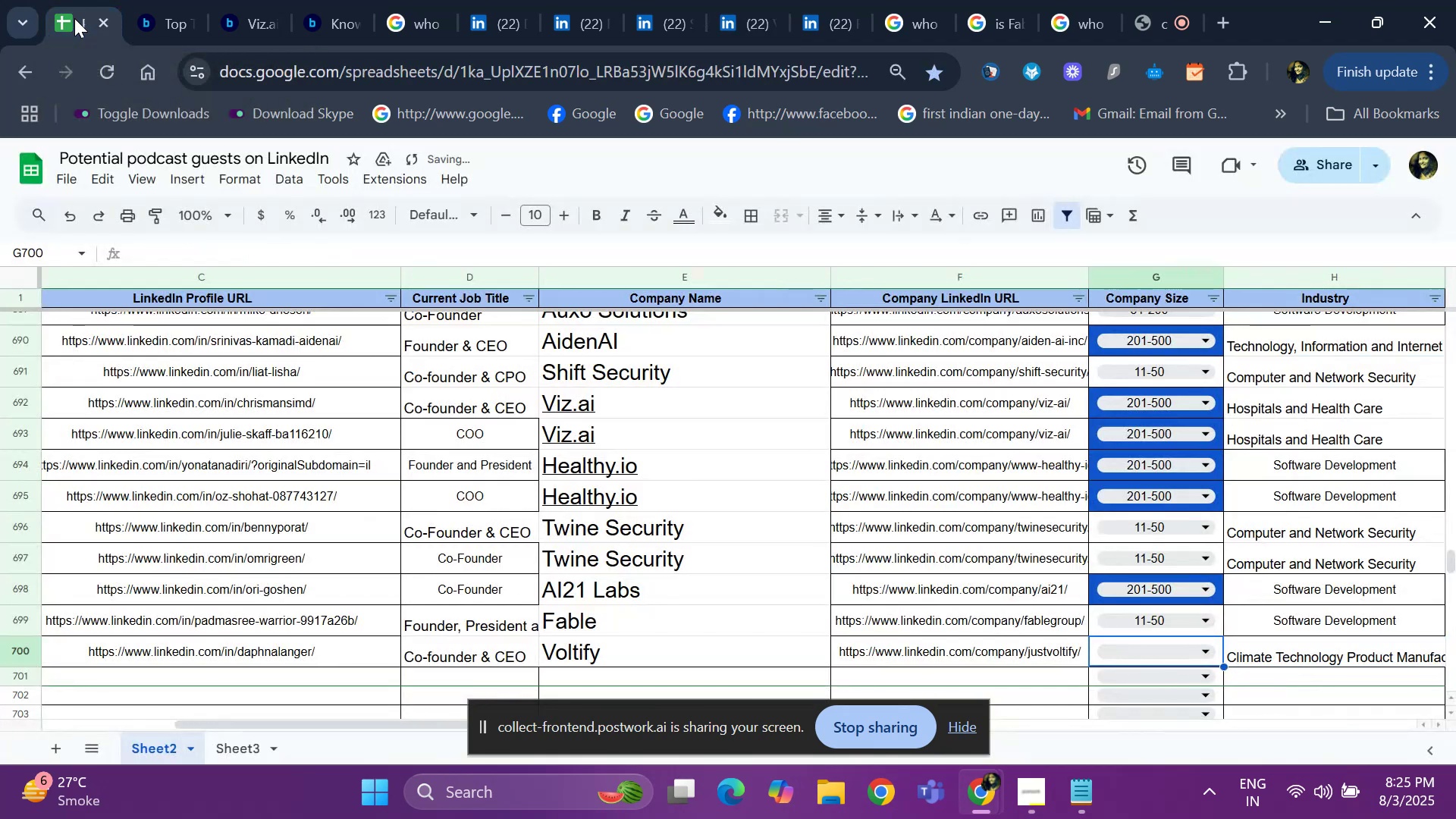 
key(Enter)
 